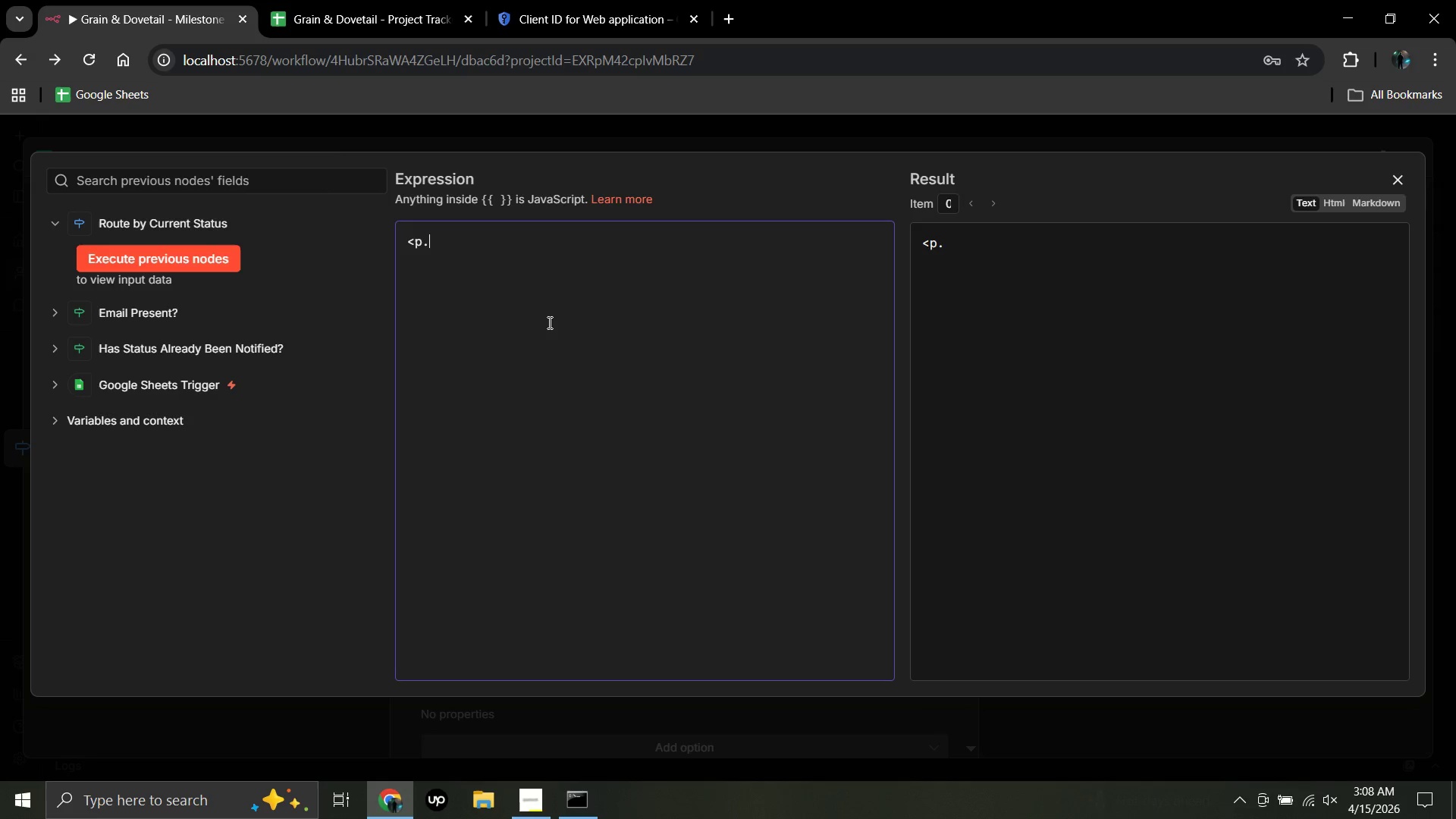 
key(Backspace)
 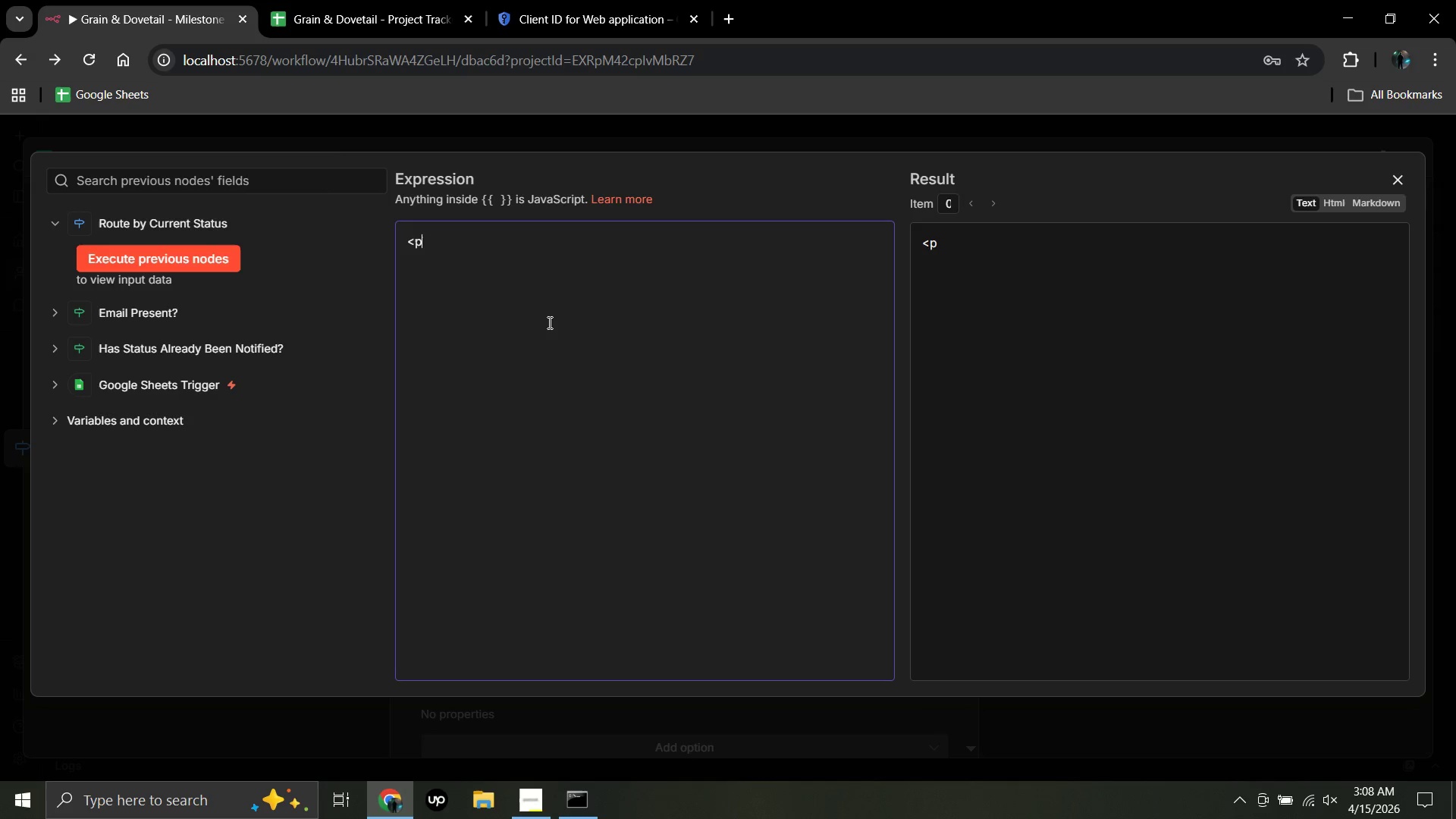 
key(Shift+Period)
 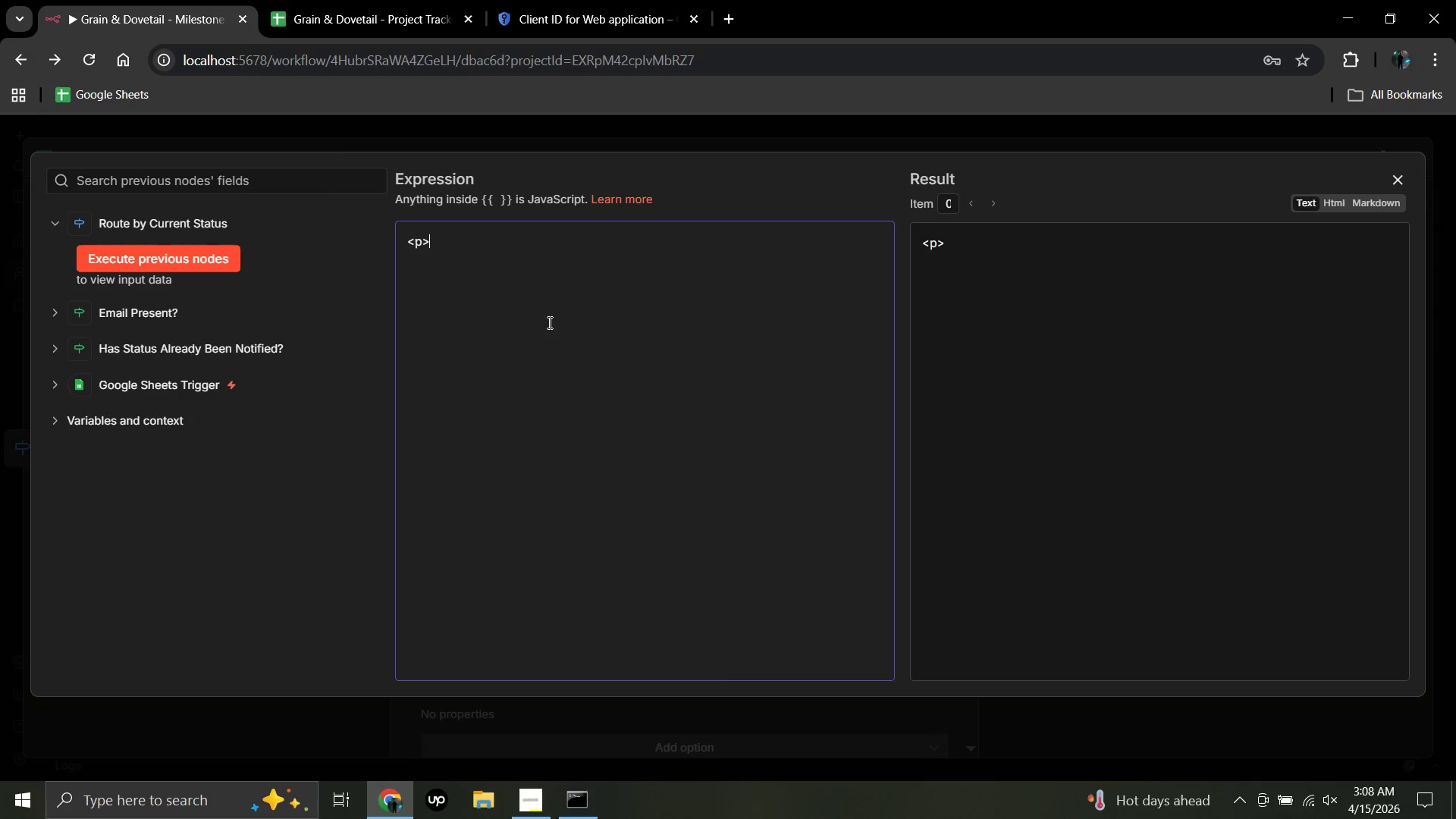 
type(Dear )
 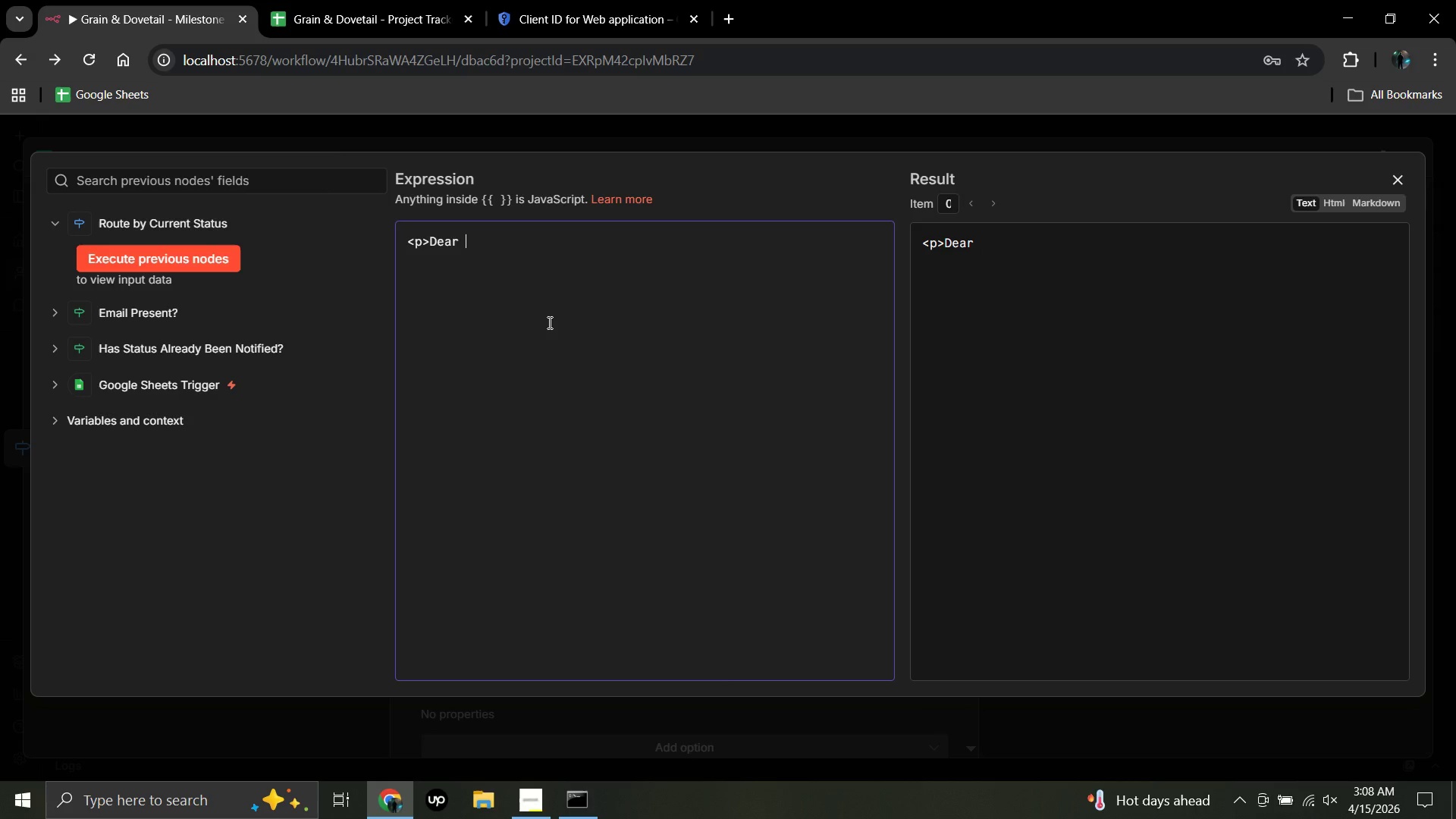 
wait(18.7)
 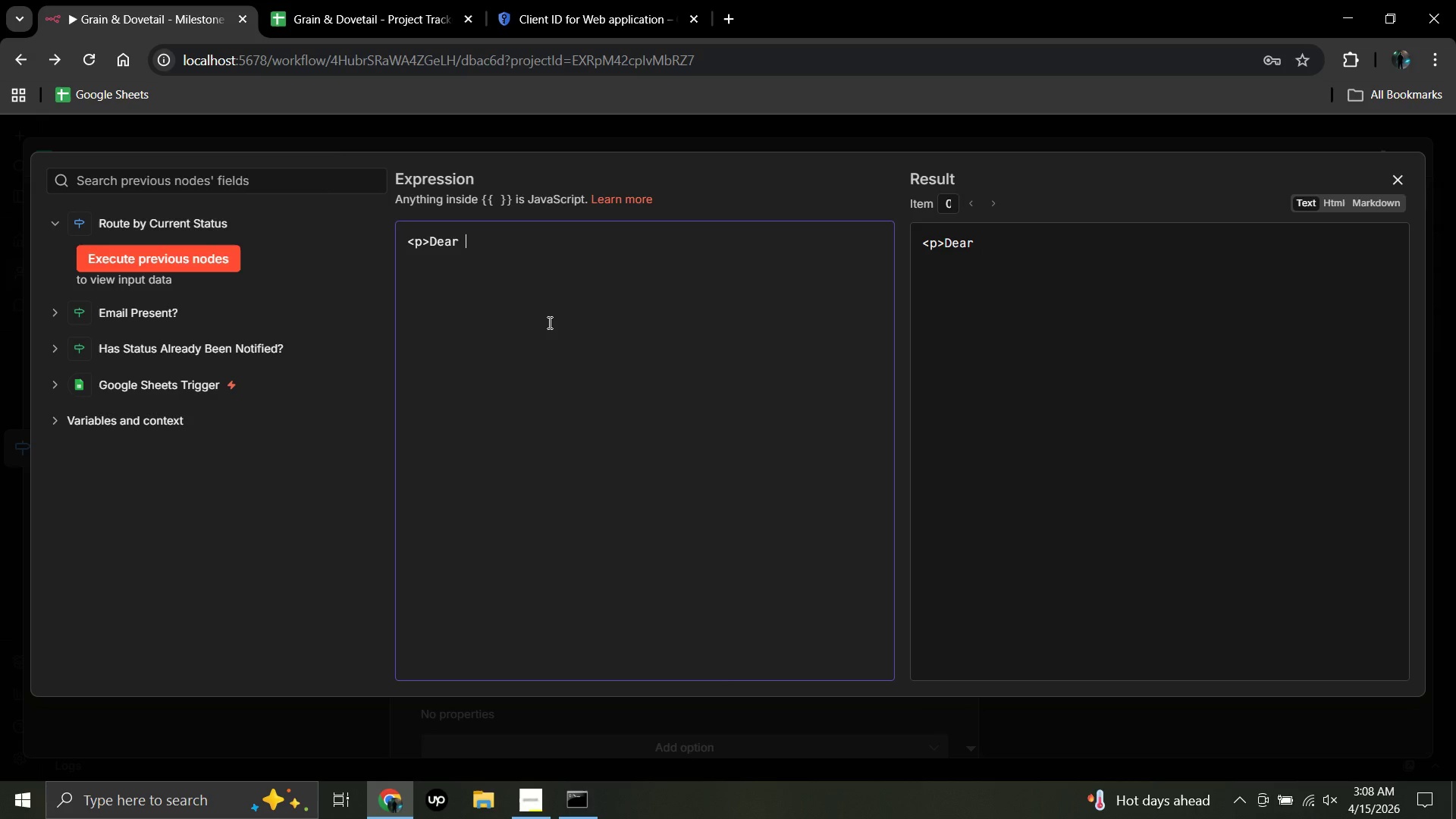 
left_click([557, 341])
 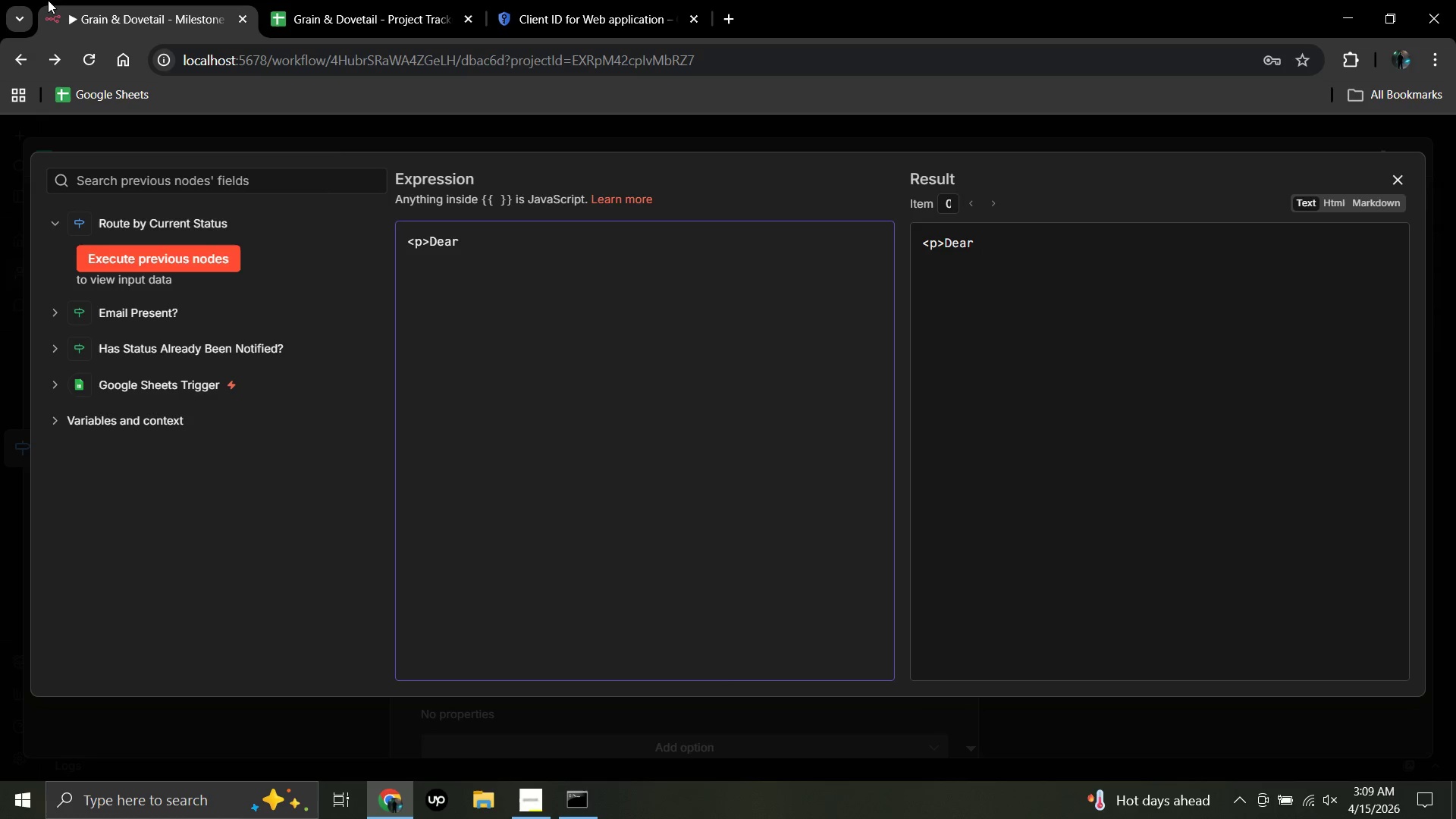 
wait(6.9)
 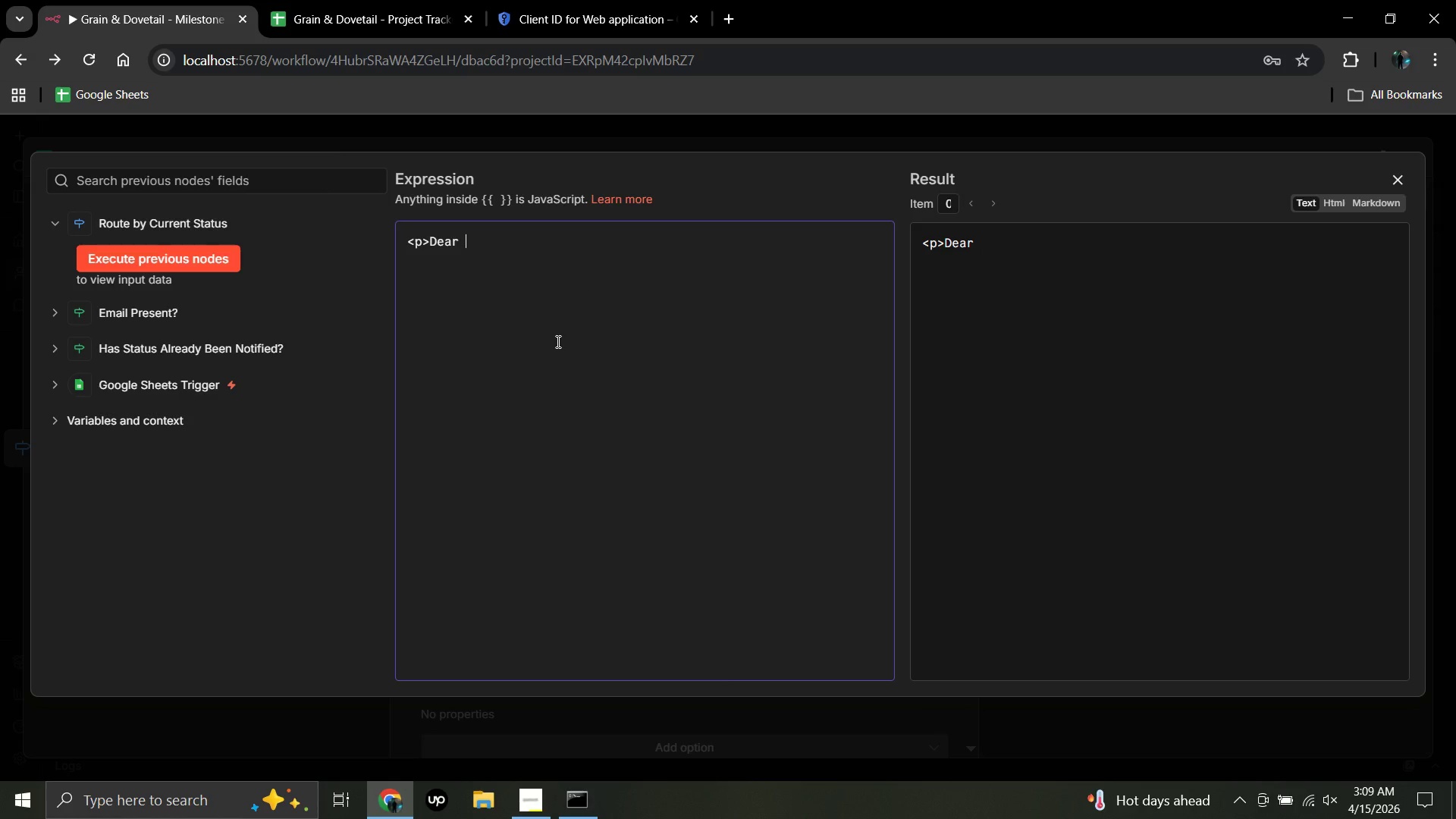 
mouse_move([66, -24])
 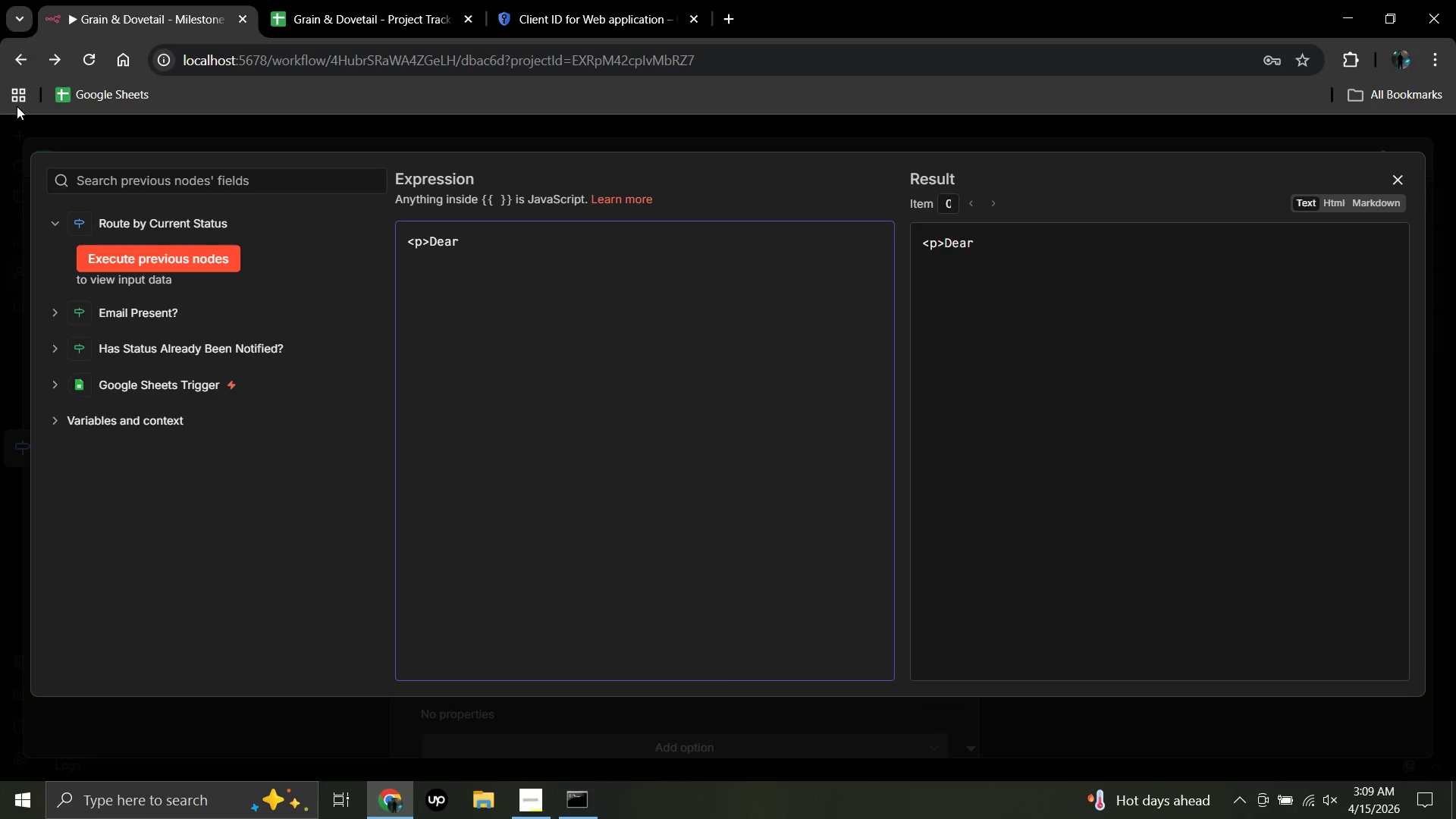 
left_click([0, 153])
 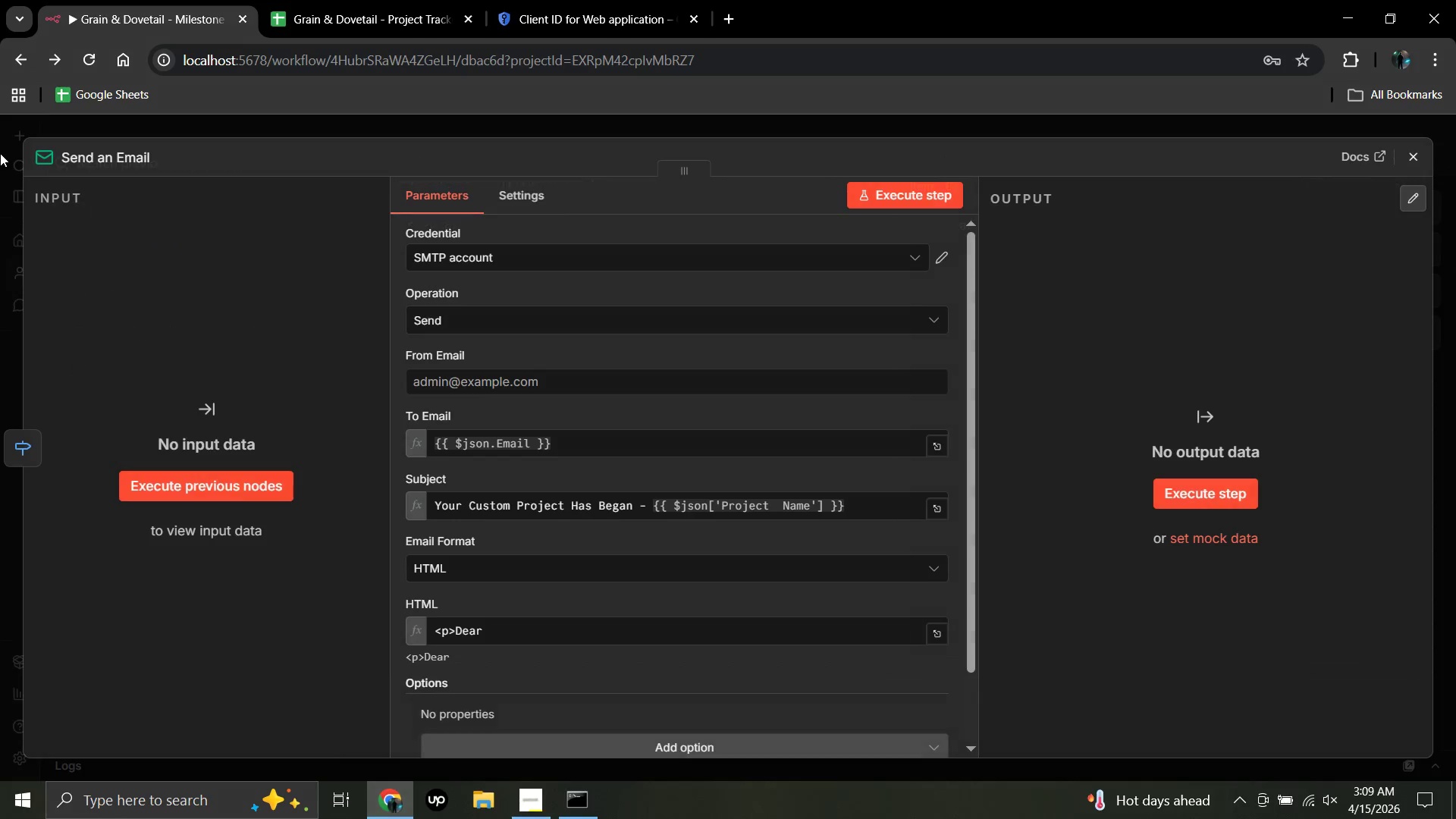 
left_click([0, 153])
 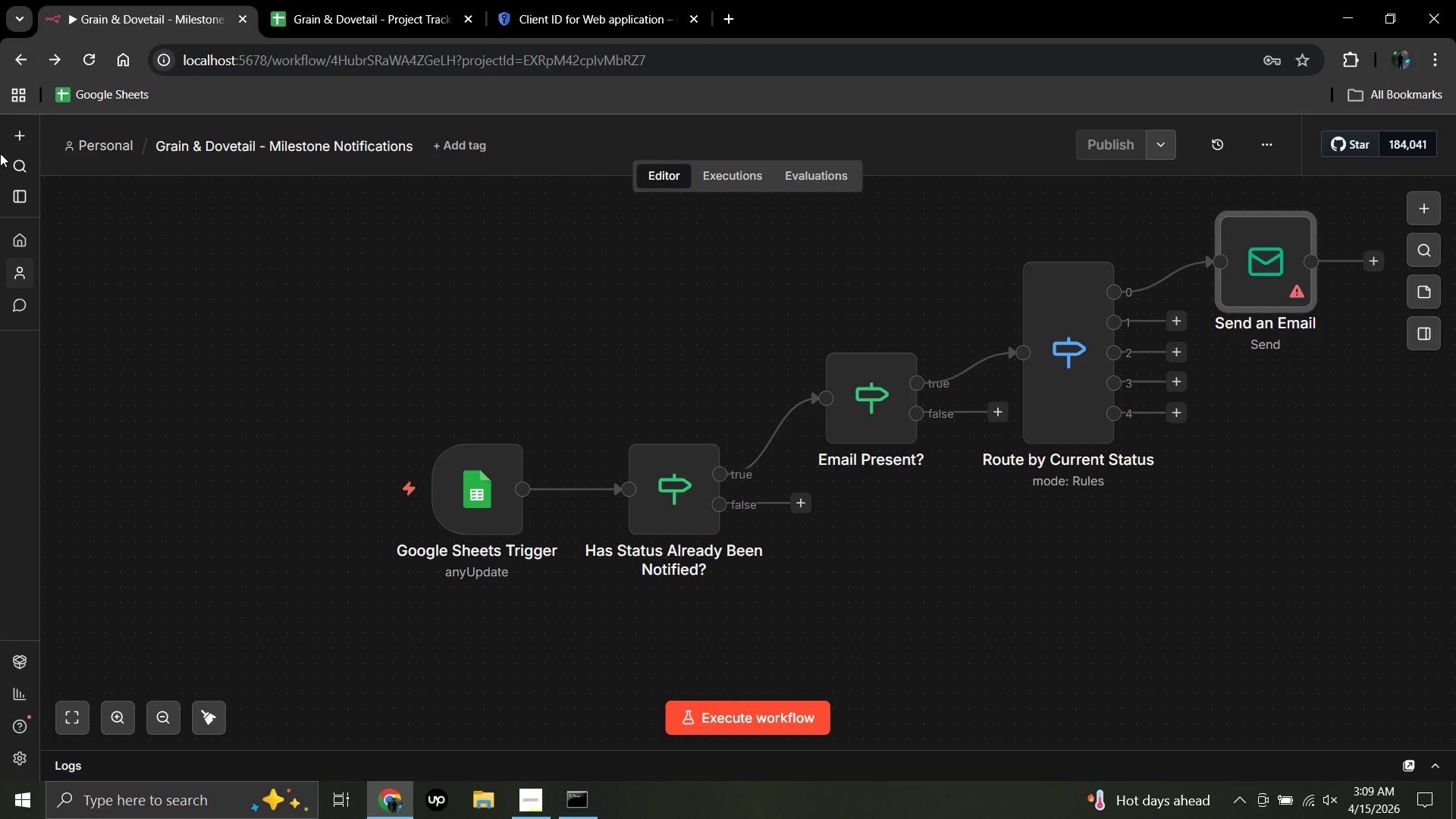 
right_click([0, 153])
 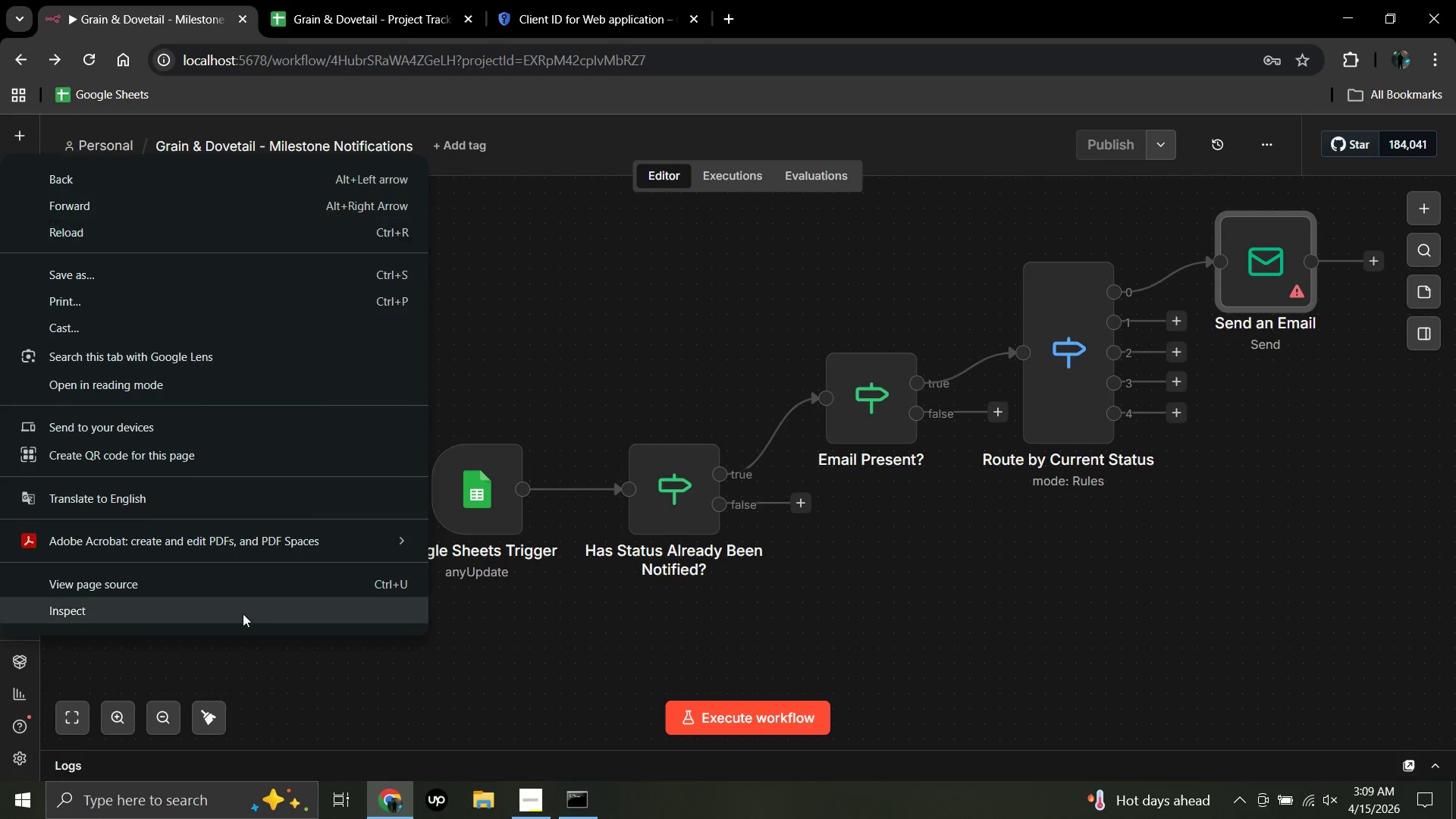 
left_click([442, 662])
 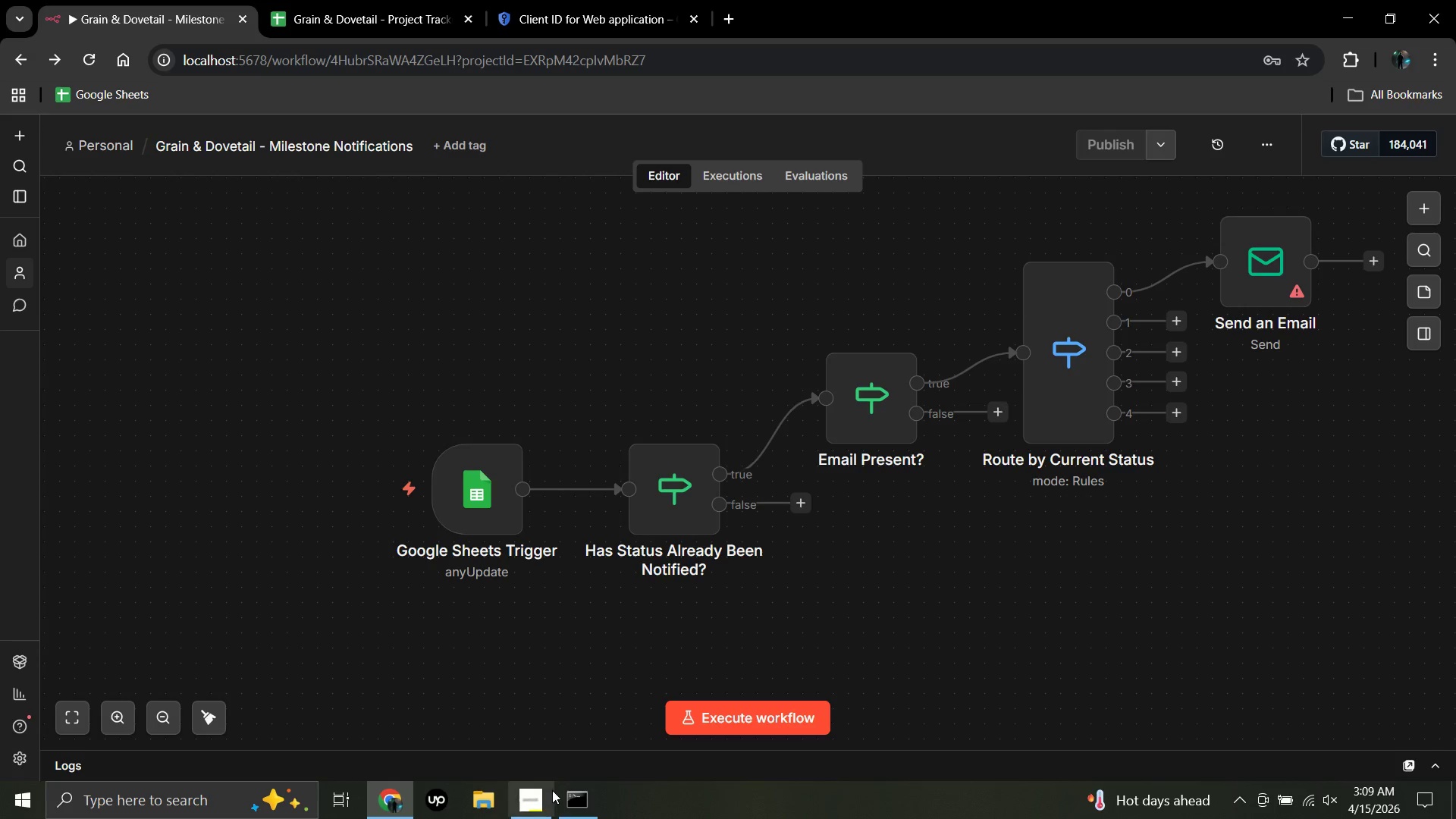 
left_click([538, 795])
 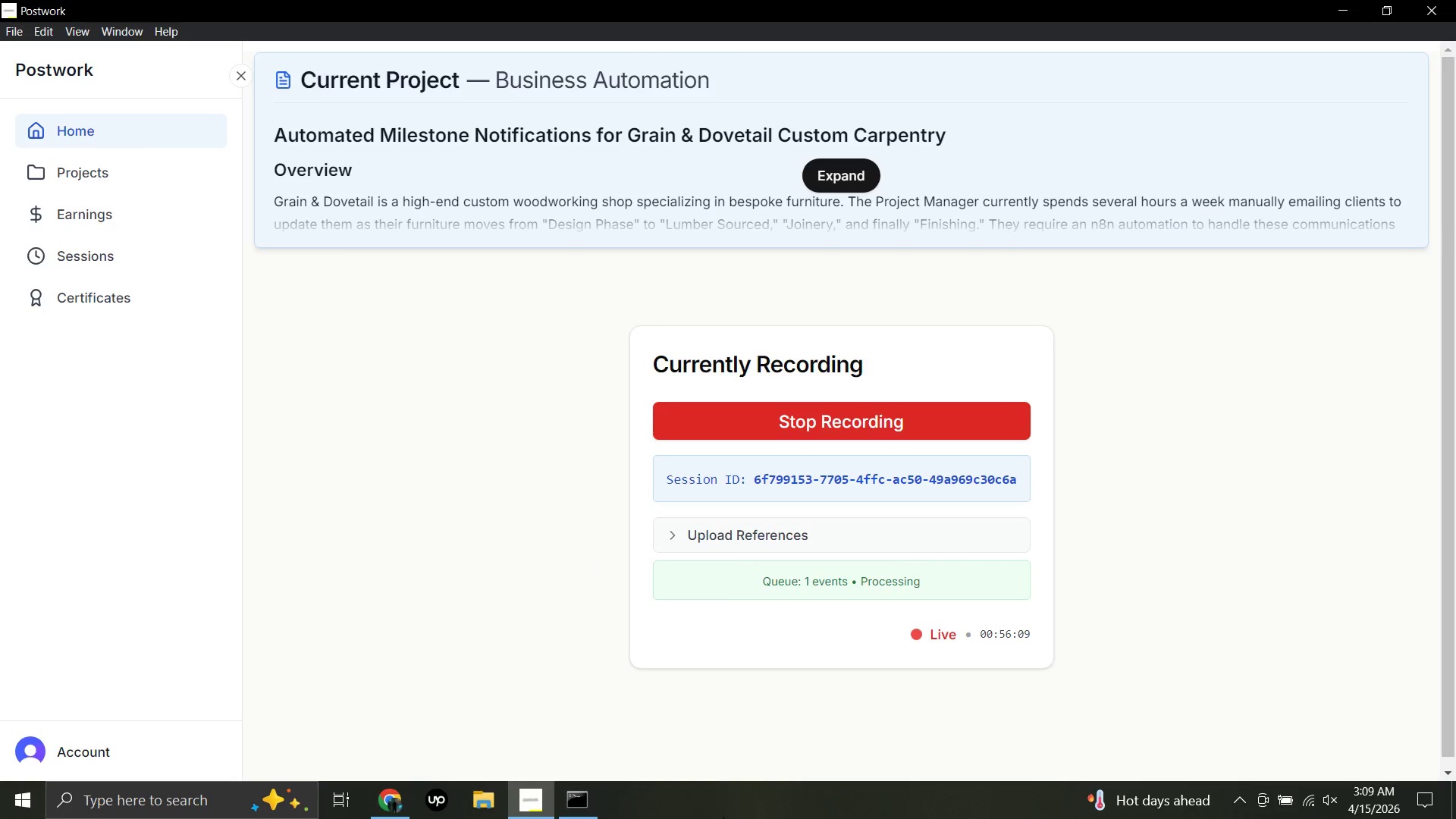 
wait(10.73)
 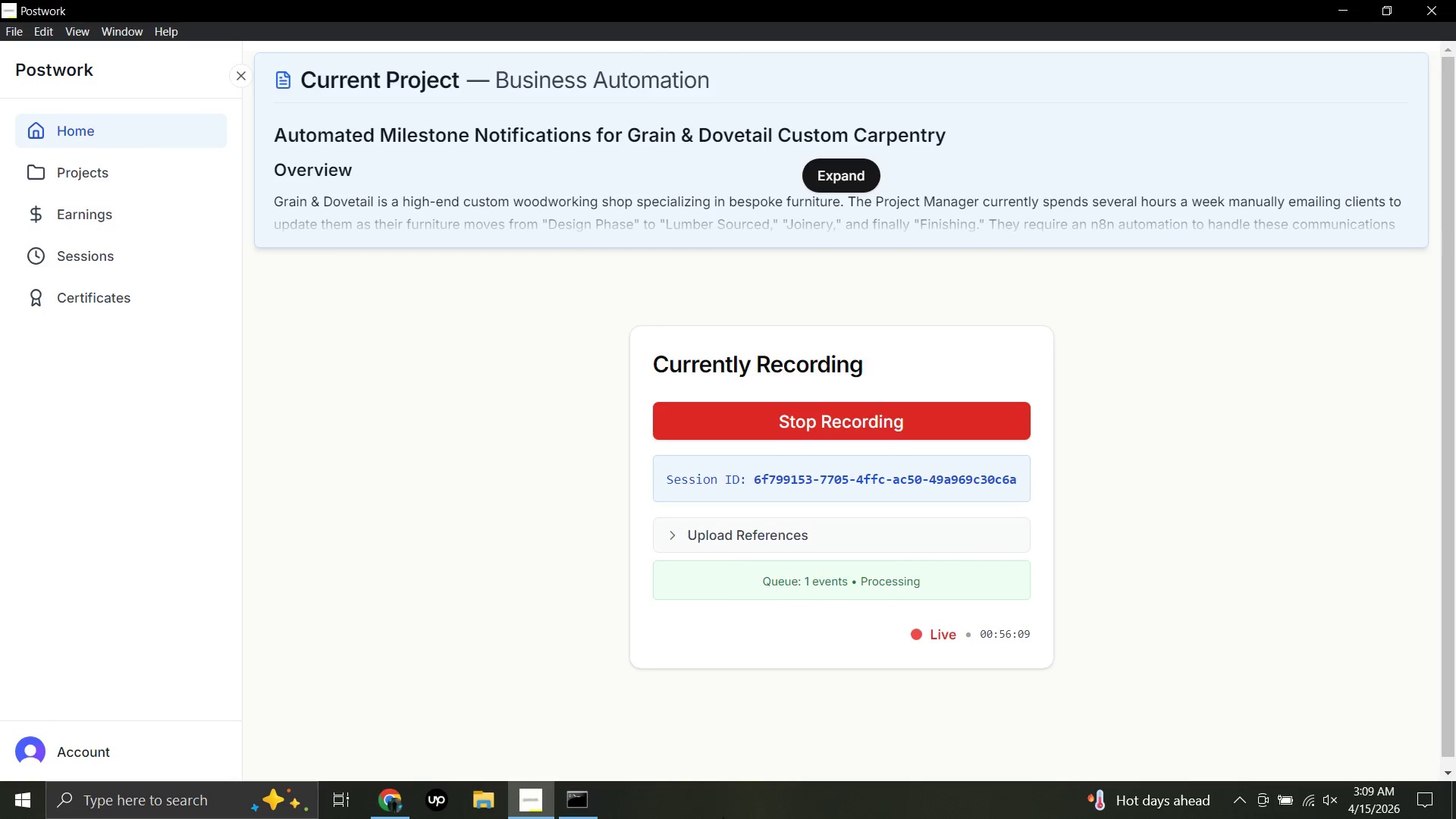 
double_click([1056, 344])
 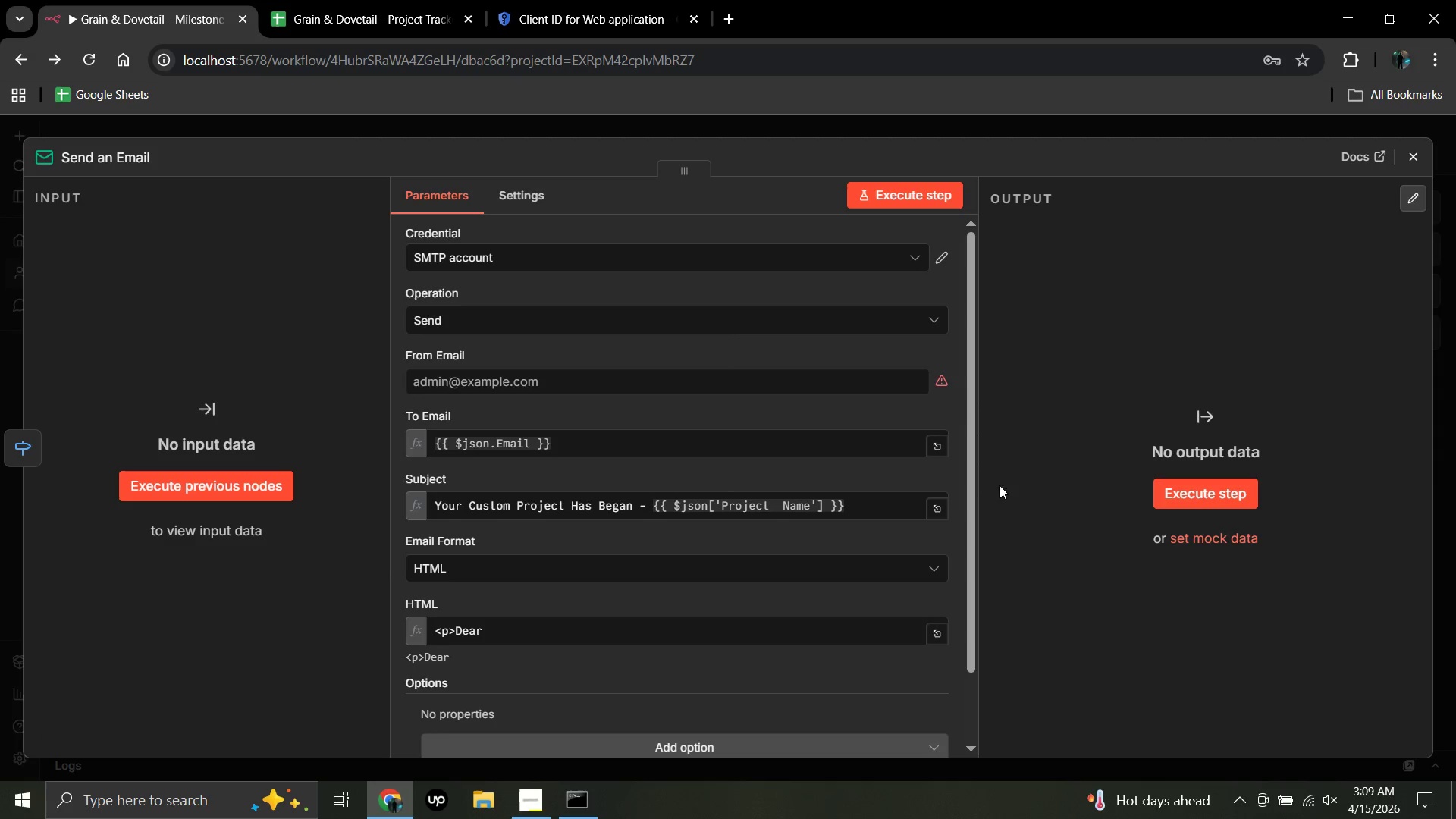 
scroll: coordinate [758, 617], scroll_direction: down, amount: 5.0
 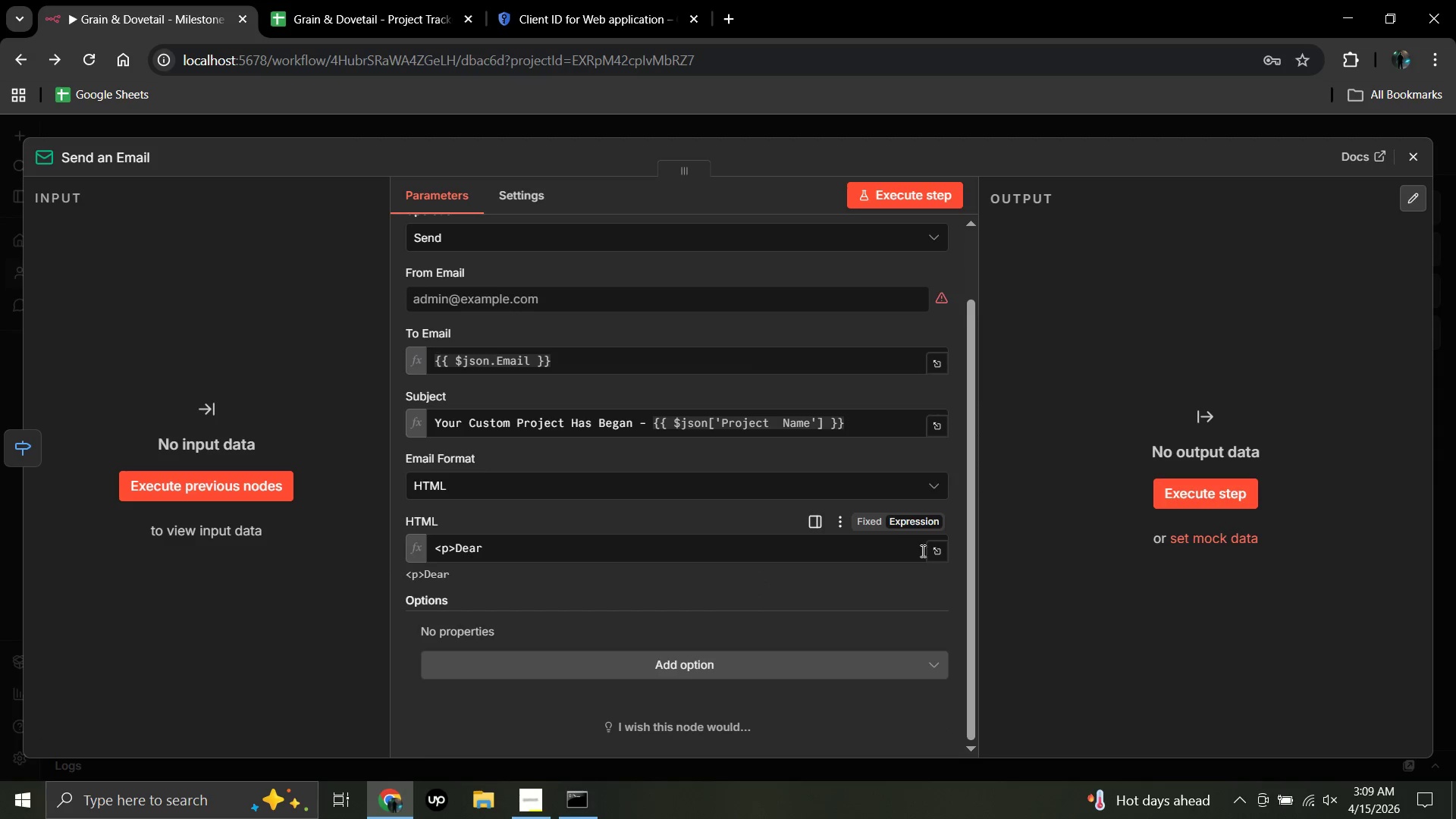 
left_click([930, 552])
 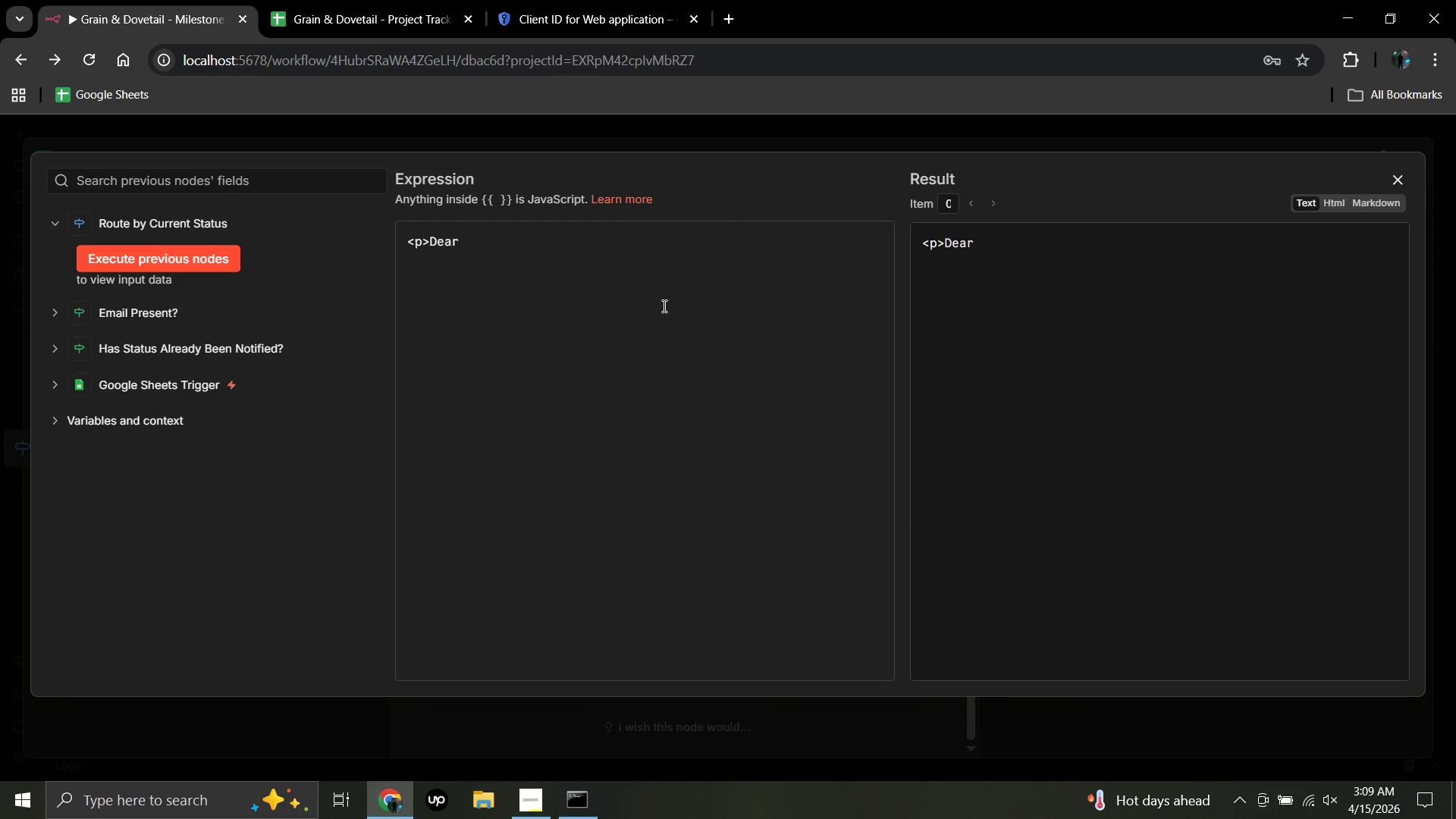 
left_click([527, 297])
 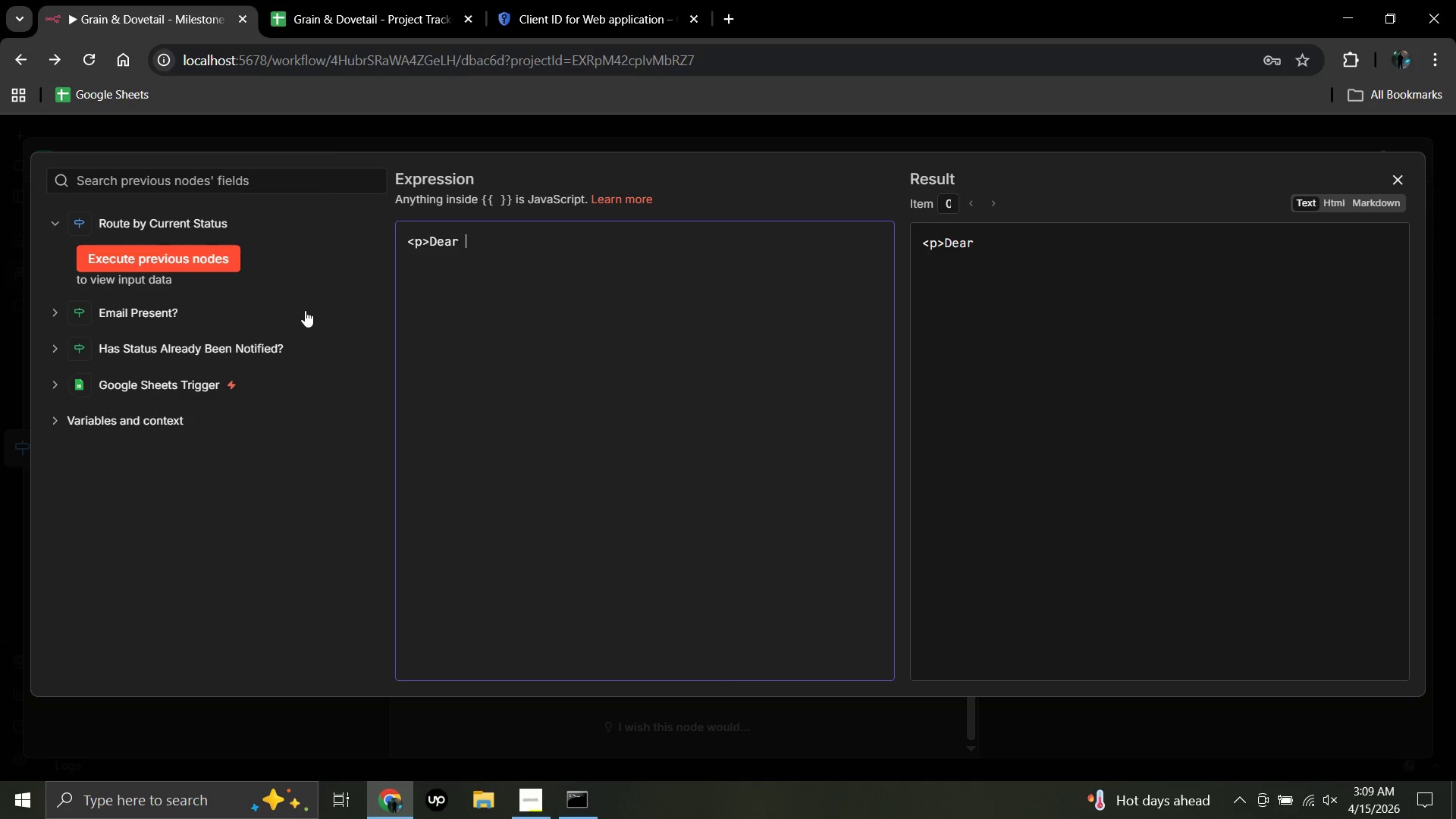 
wait(15.62)
 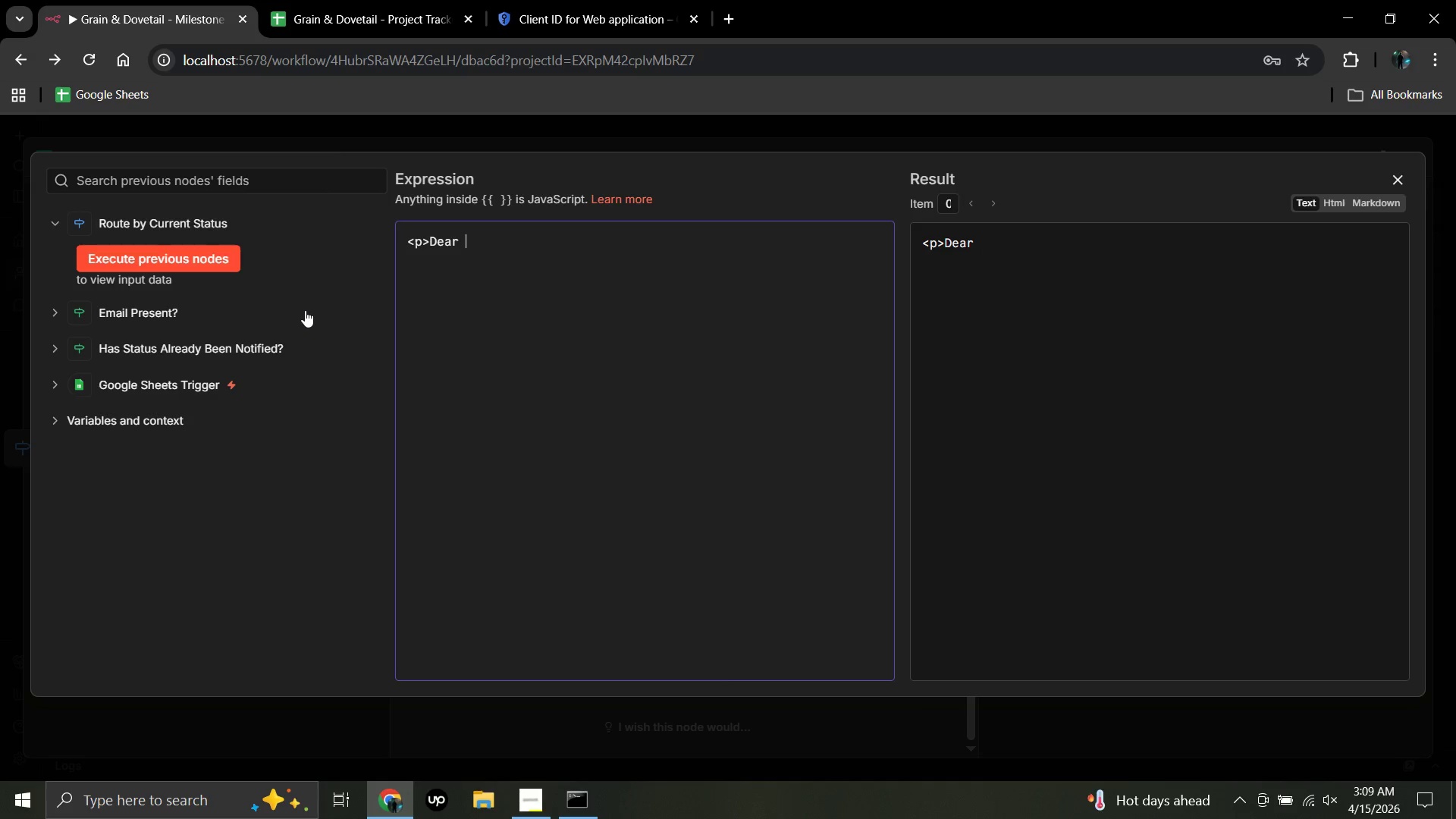 
key(Backspace)
 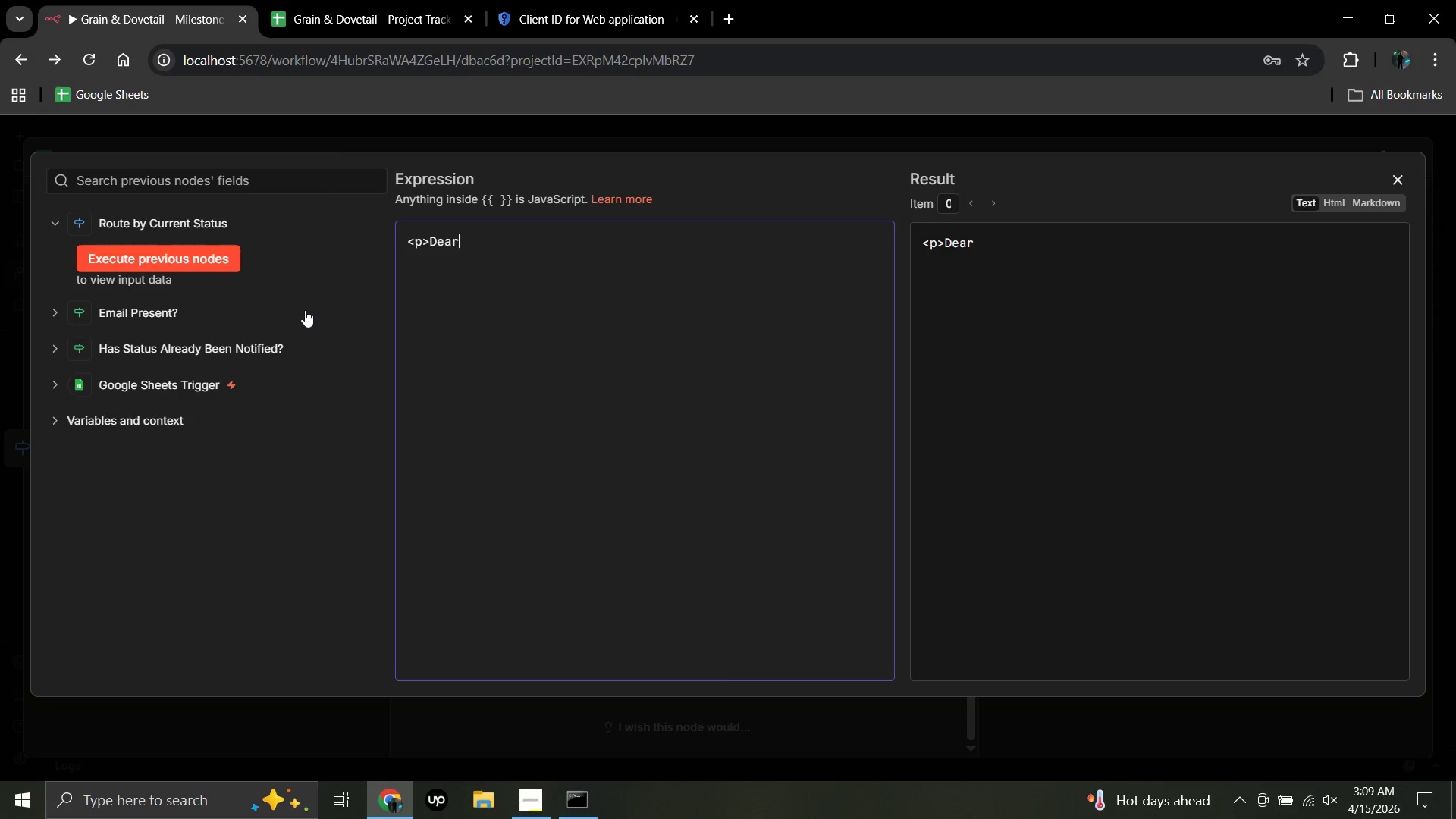 
key(Backspace)
 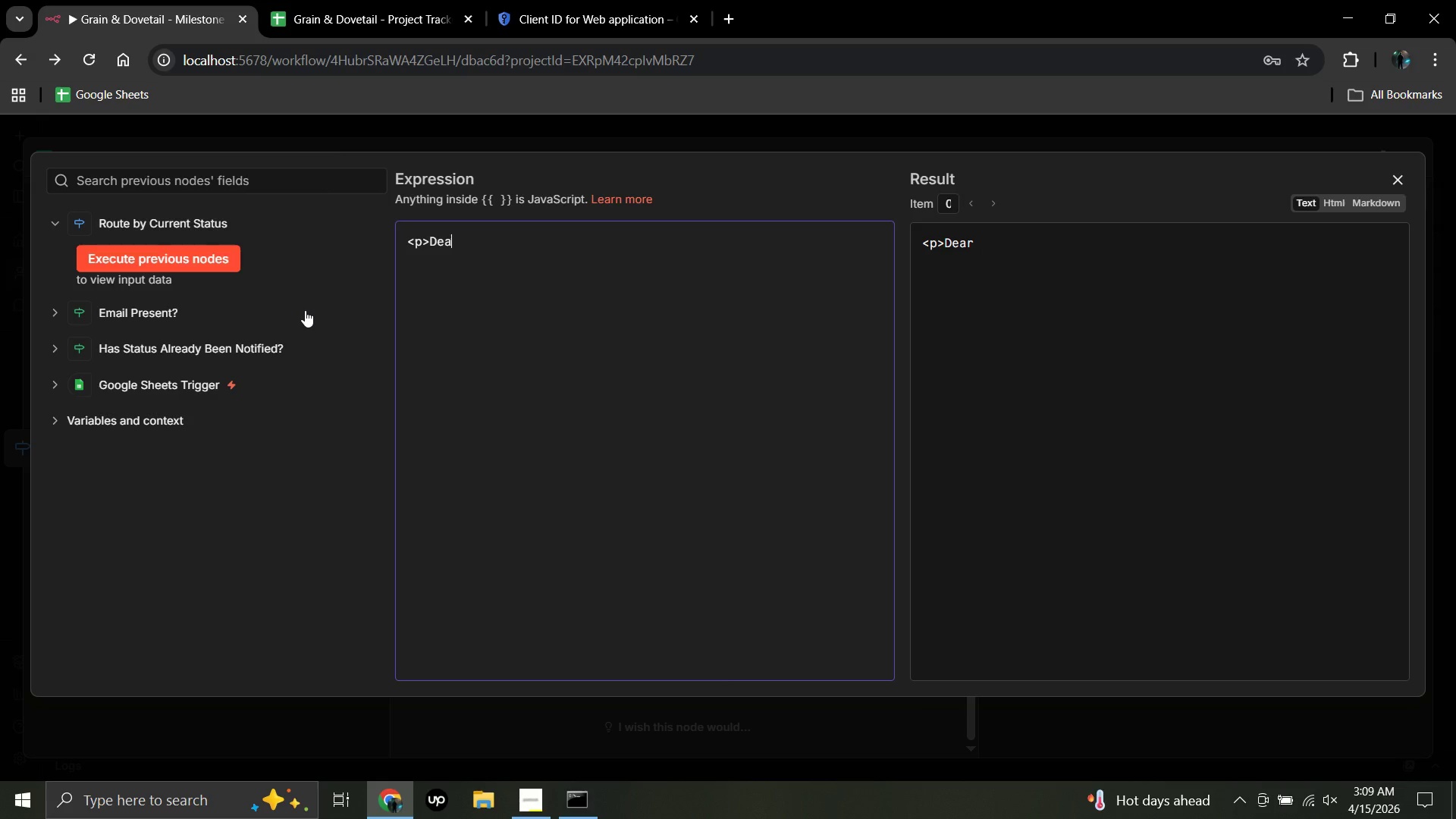 
key(Backspace)
 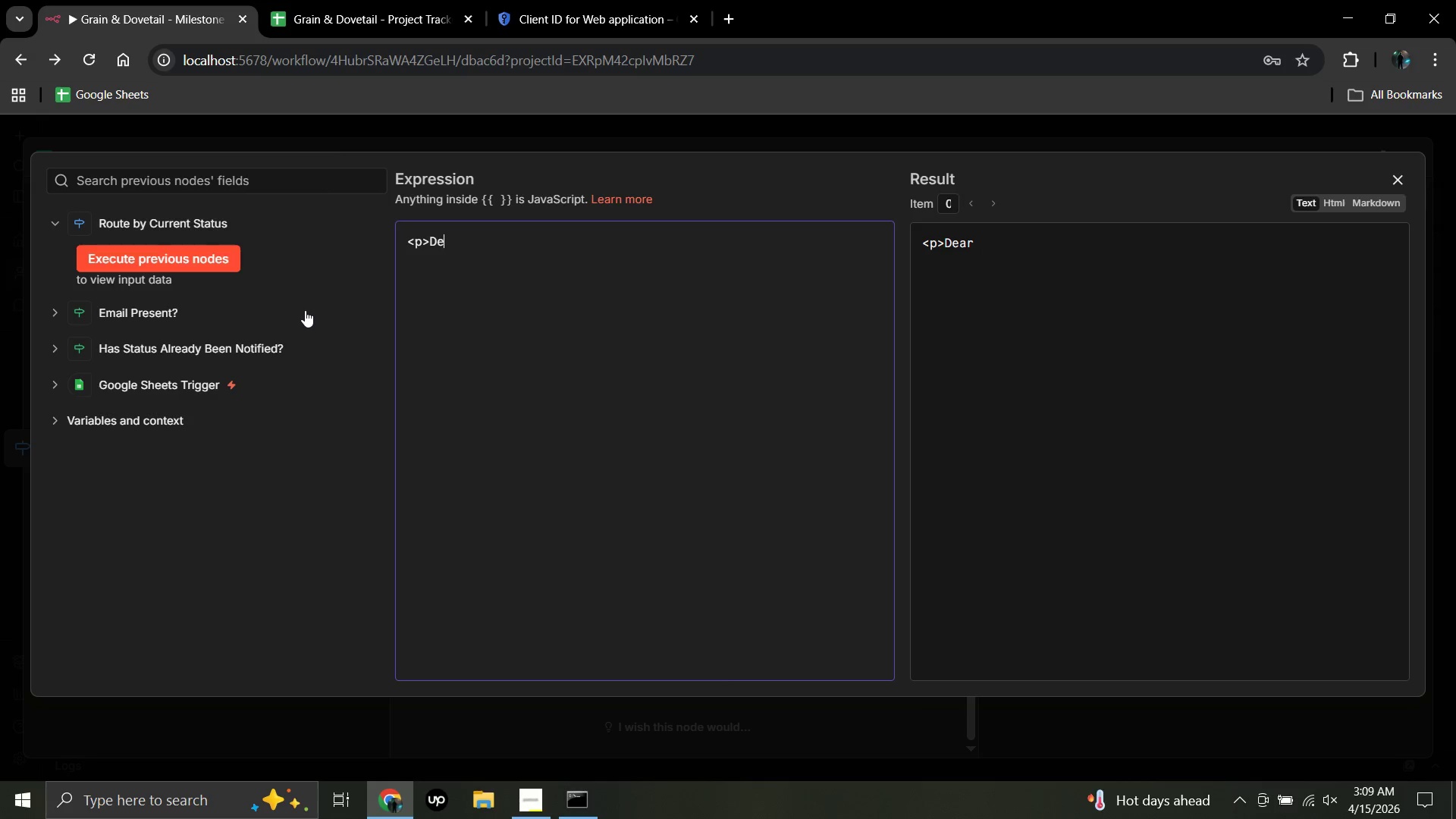 
key(Backspace)
 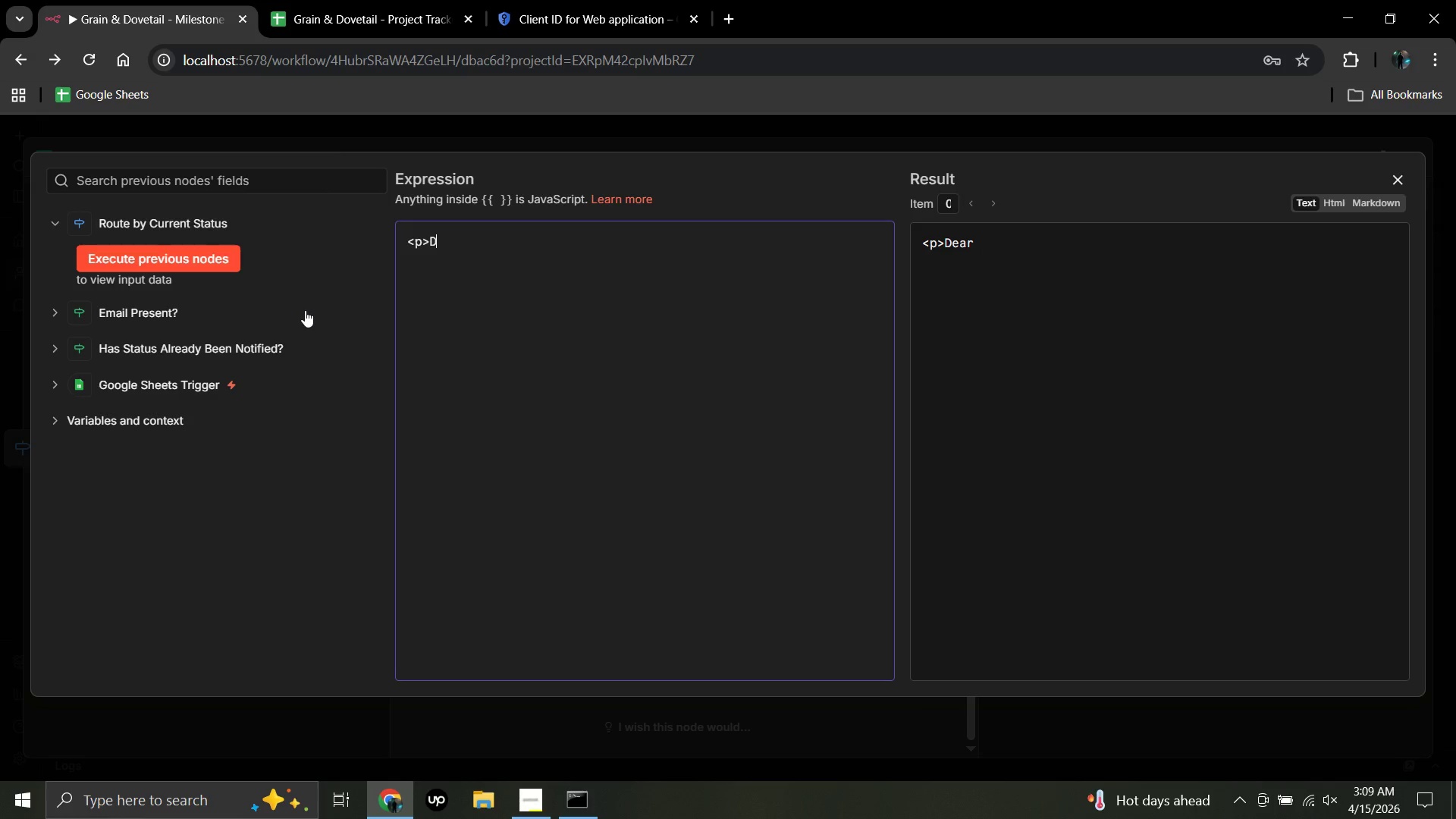 
key(Backspace)
 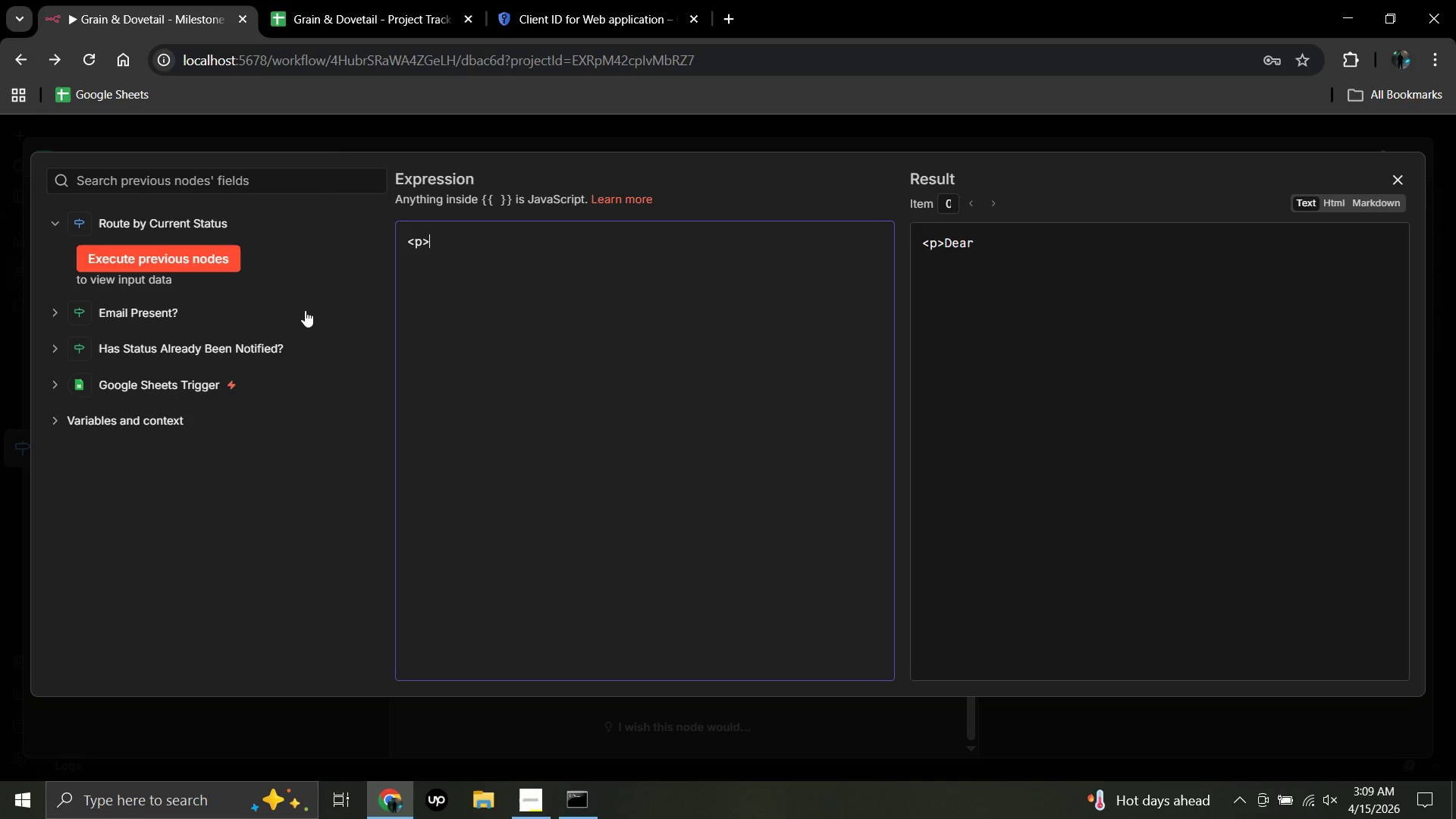 
key(Backspace)
 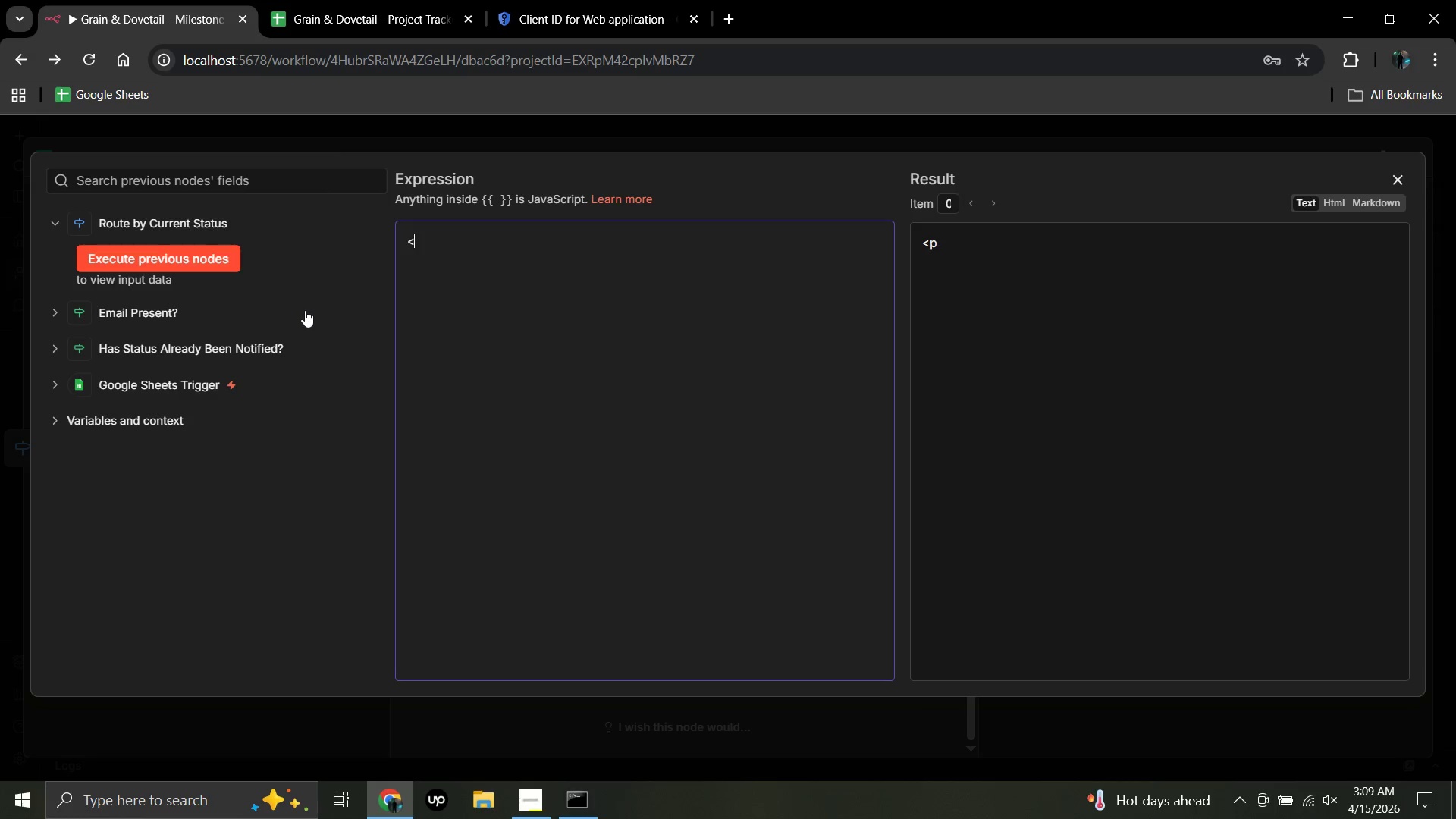 
key(Backspace)
 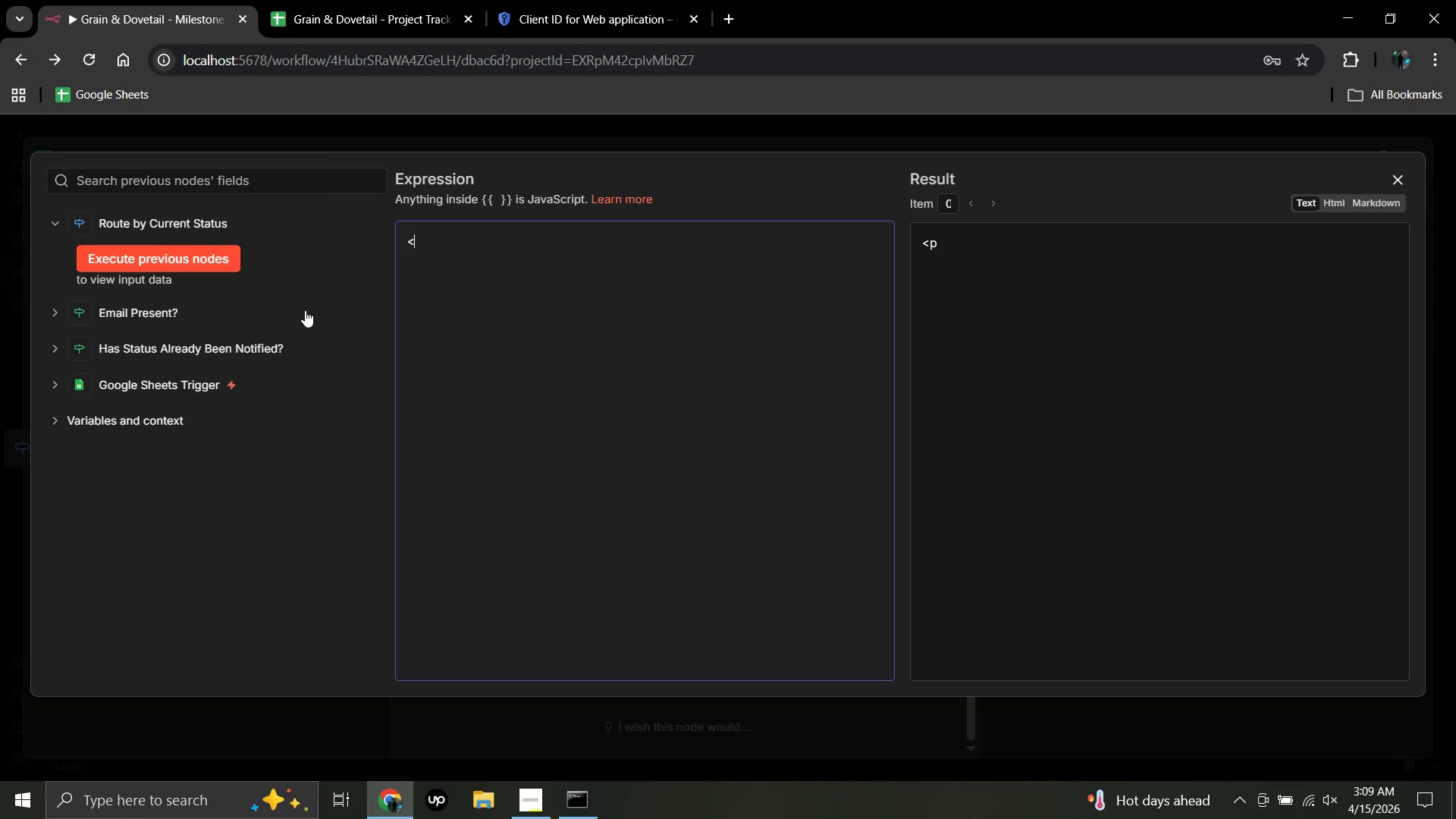 
key(Backspace)
 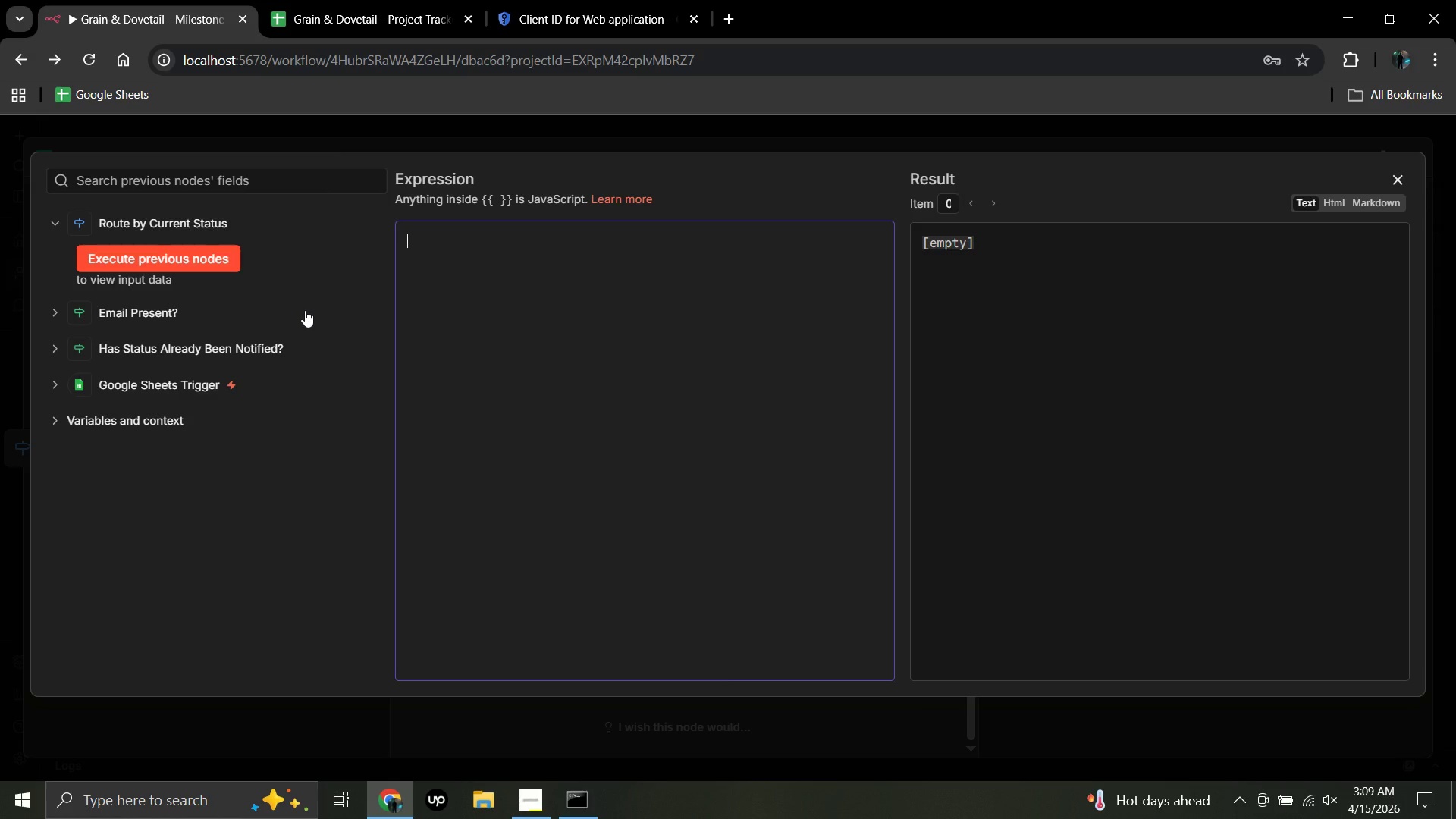 
wait(15.91)
 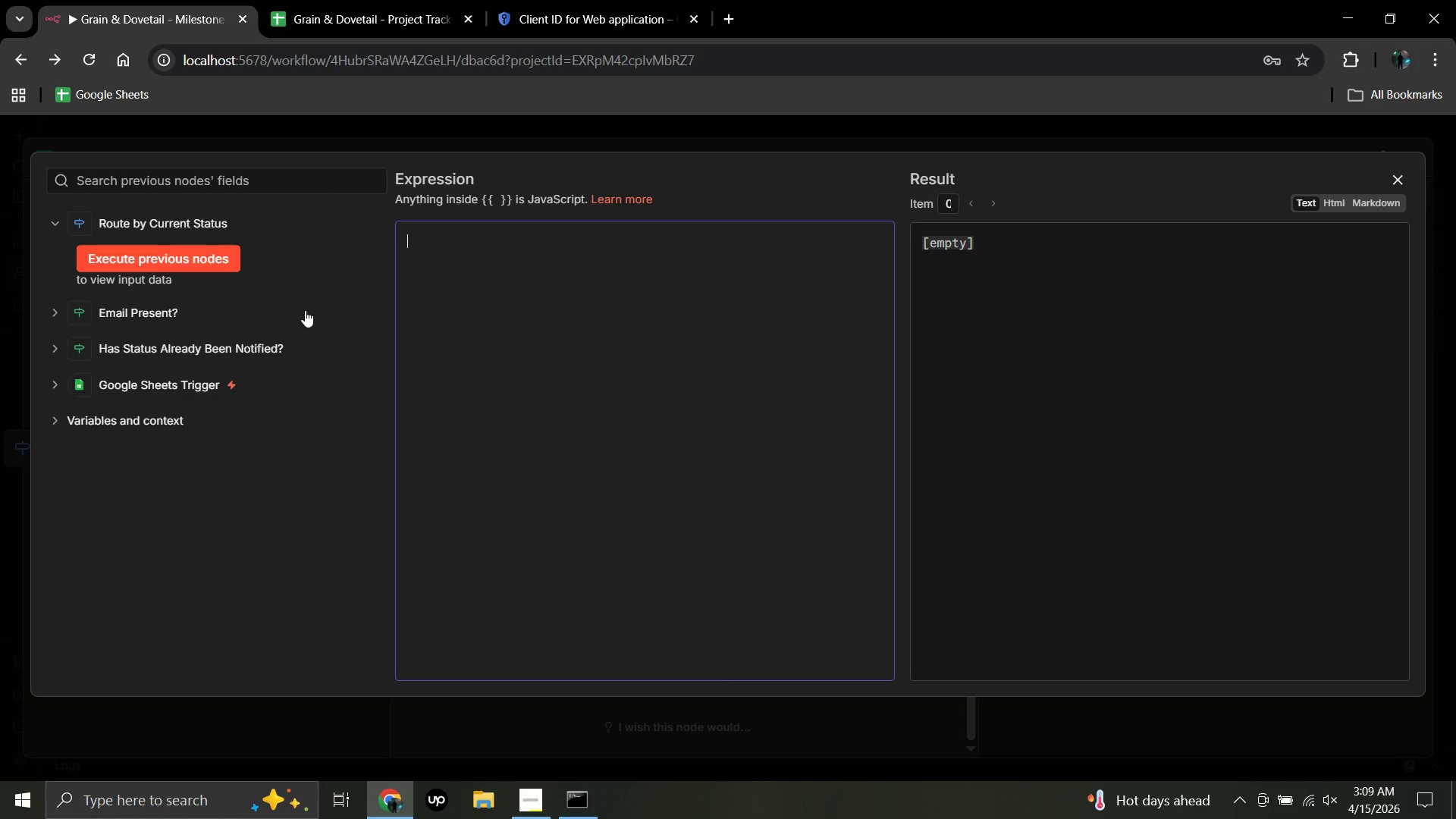 
key(Shift+ShiftRight)
 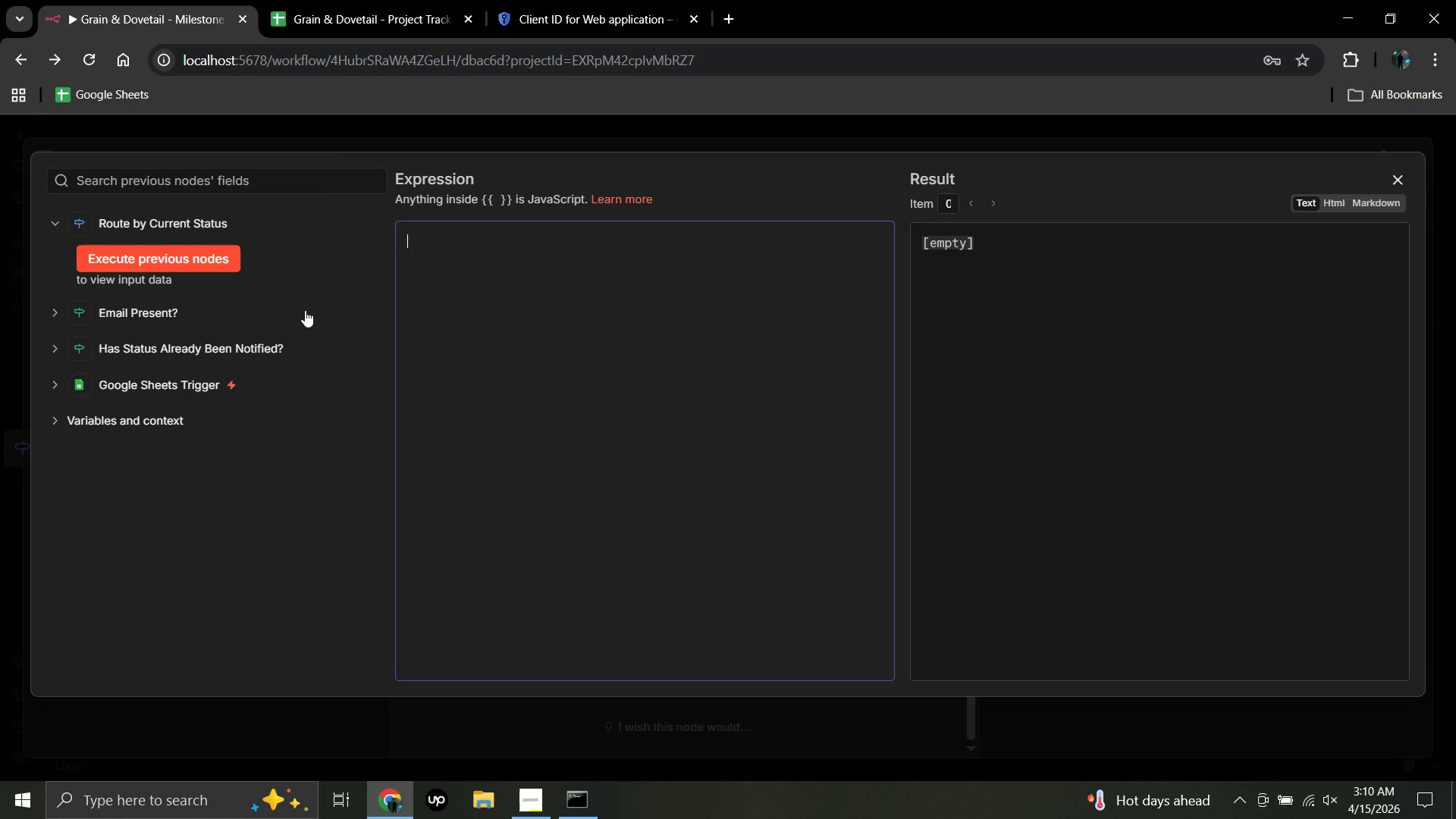 
key(Comma)
 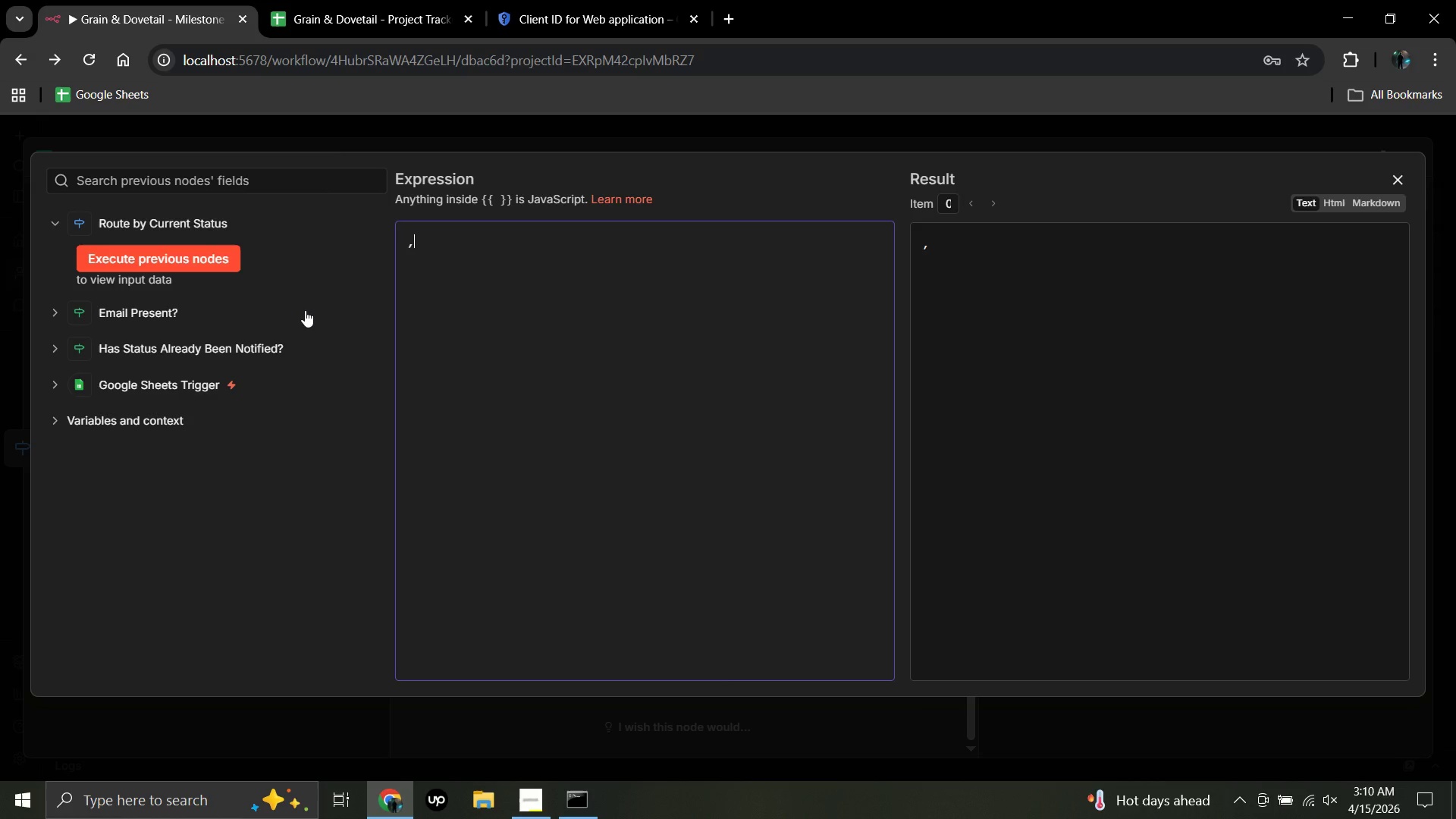 
key(Backspace)
 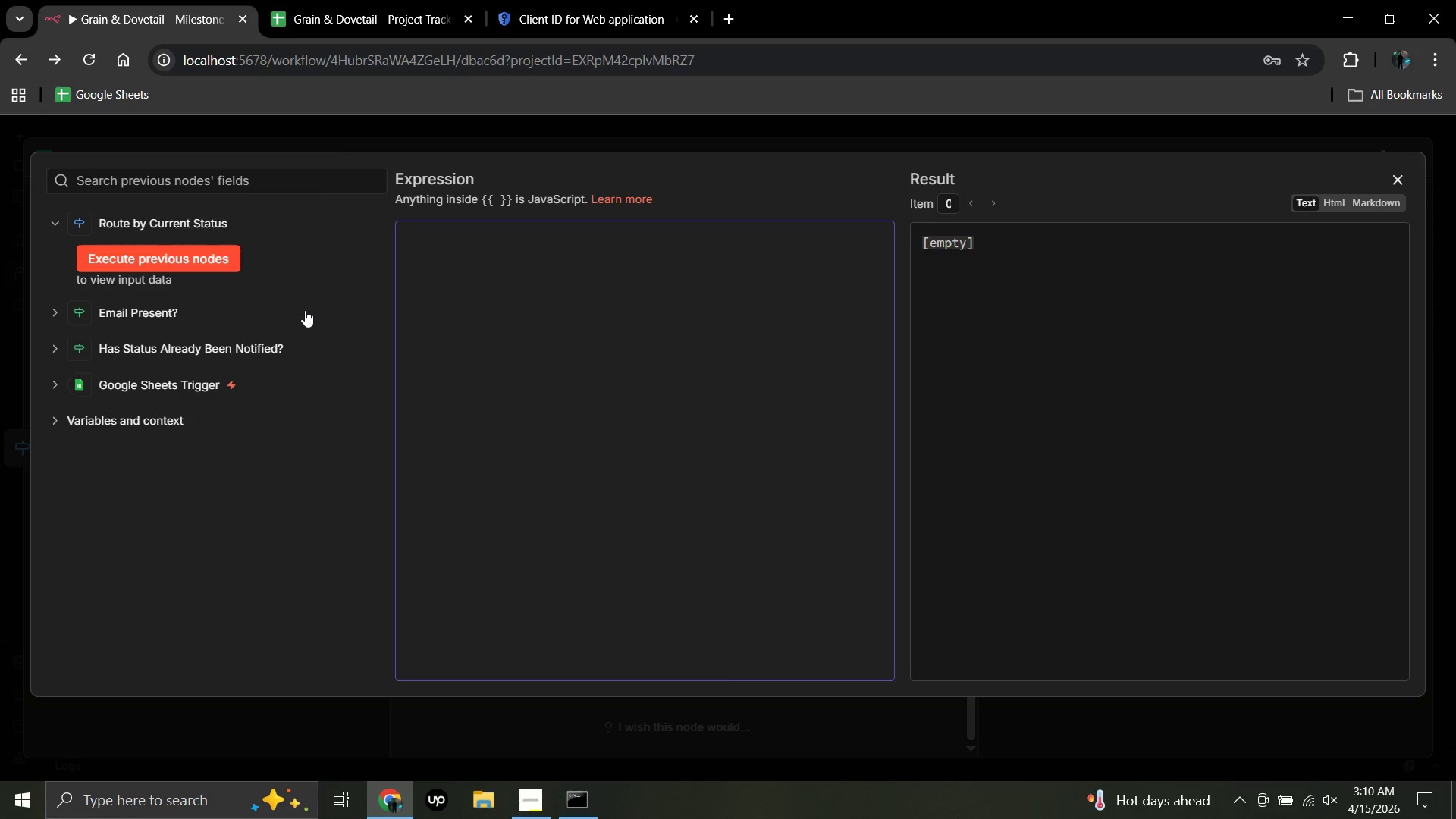 
wait(9.84)
 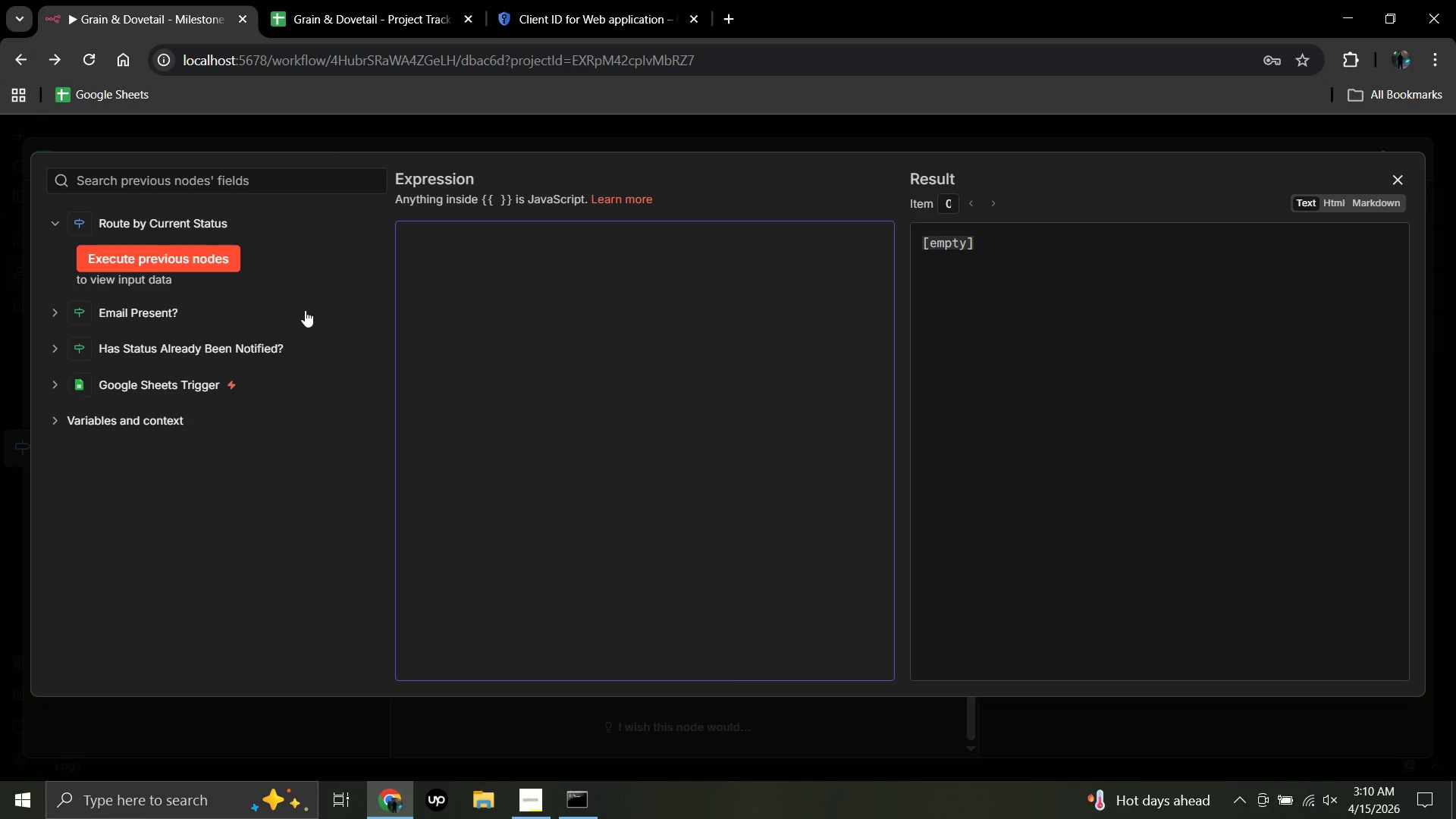 
key(Shift+ShiftRight)
 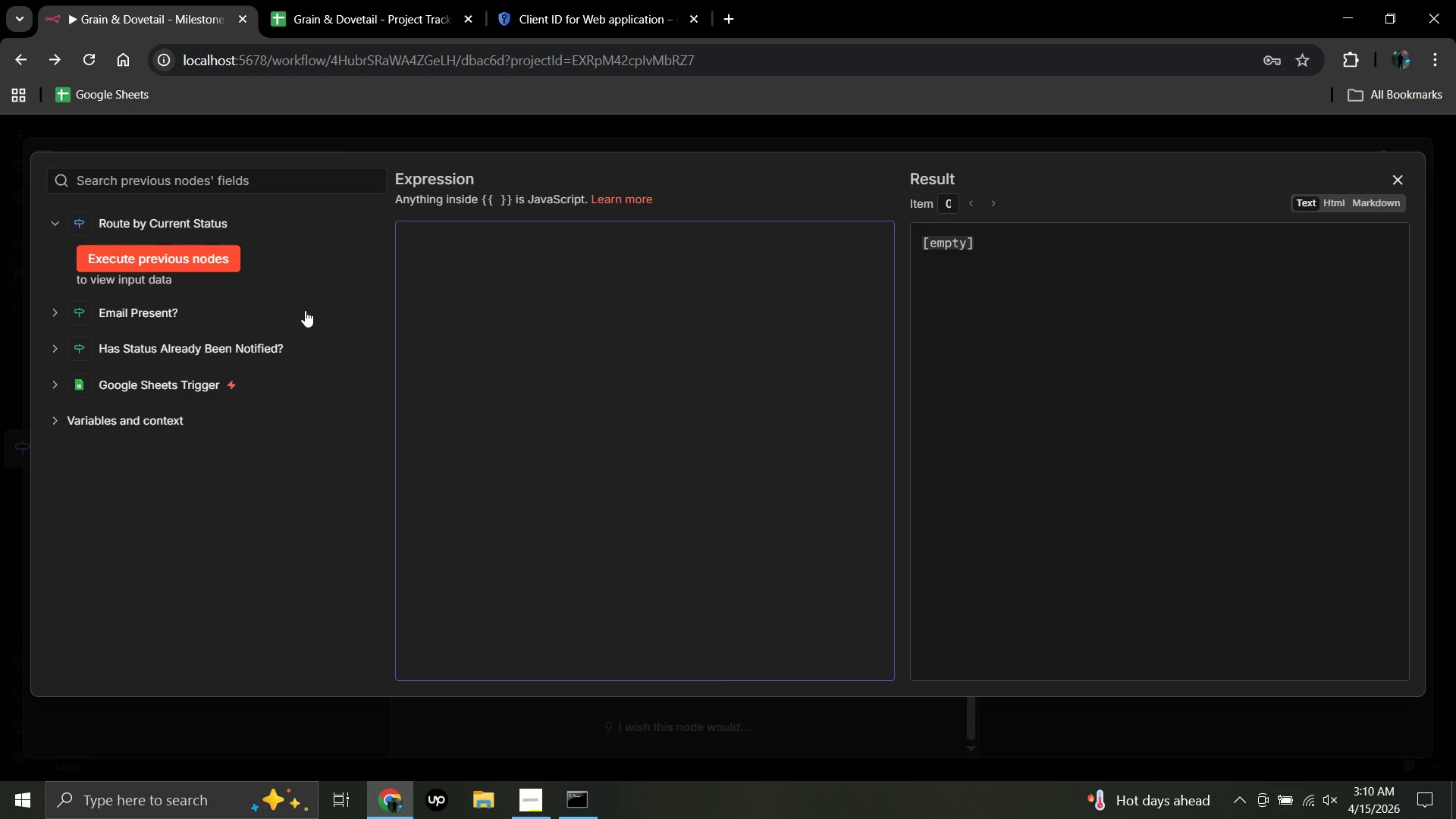 
key(Comma)
 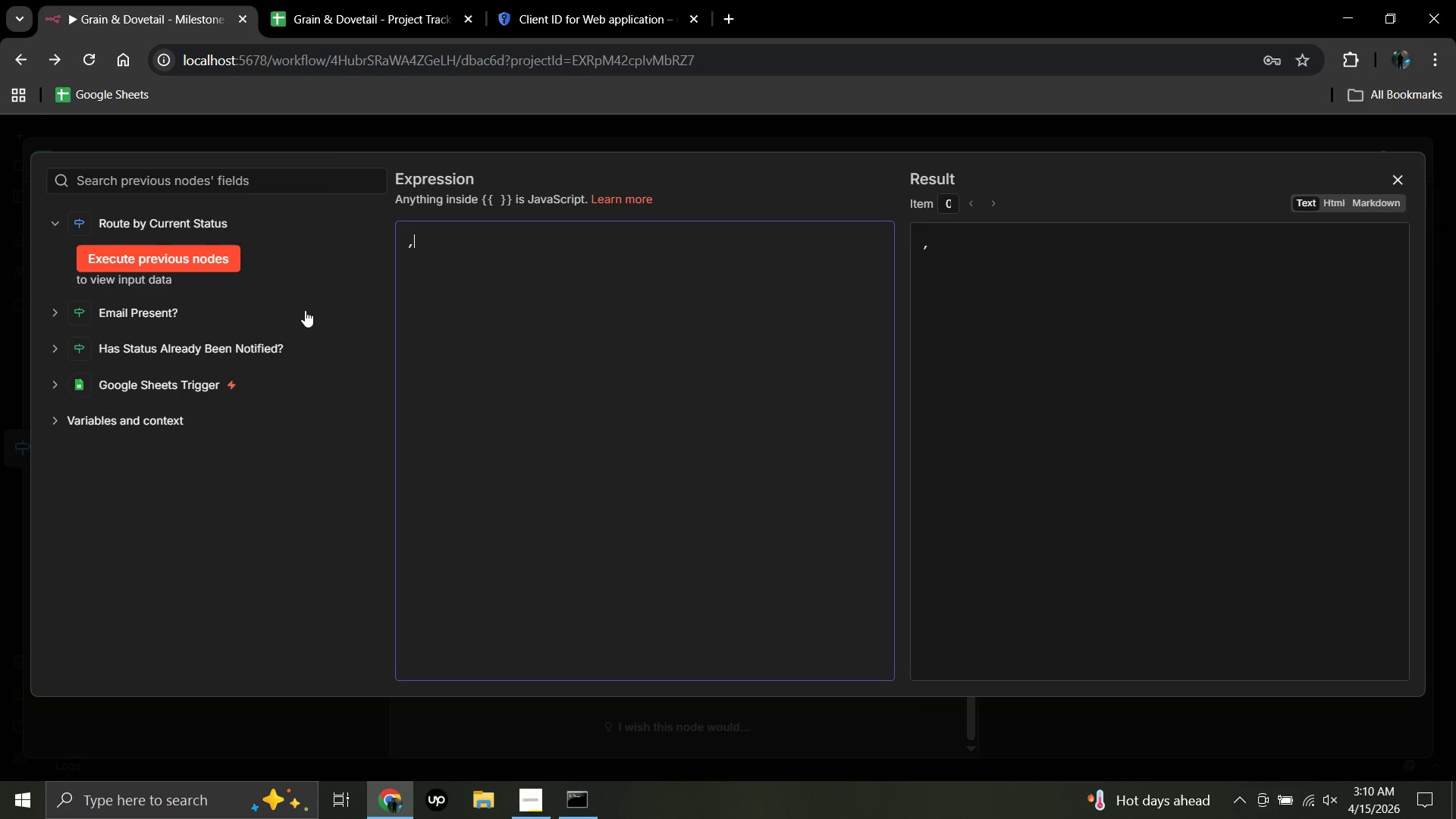 
key(Backspace)
 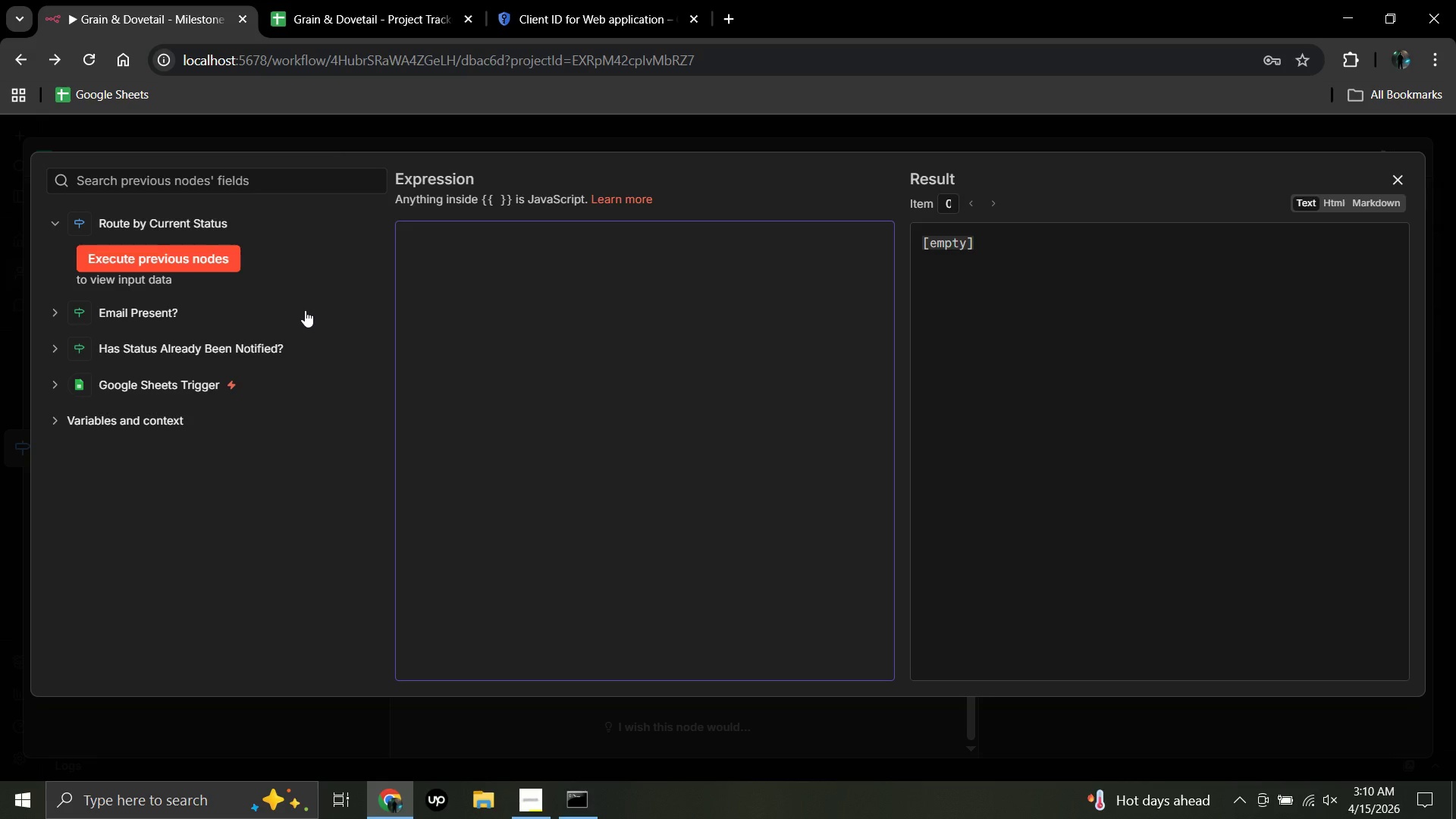 
wait(16.17)
 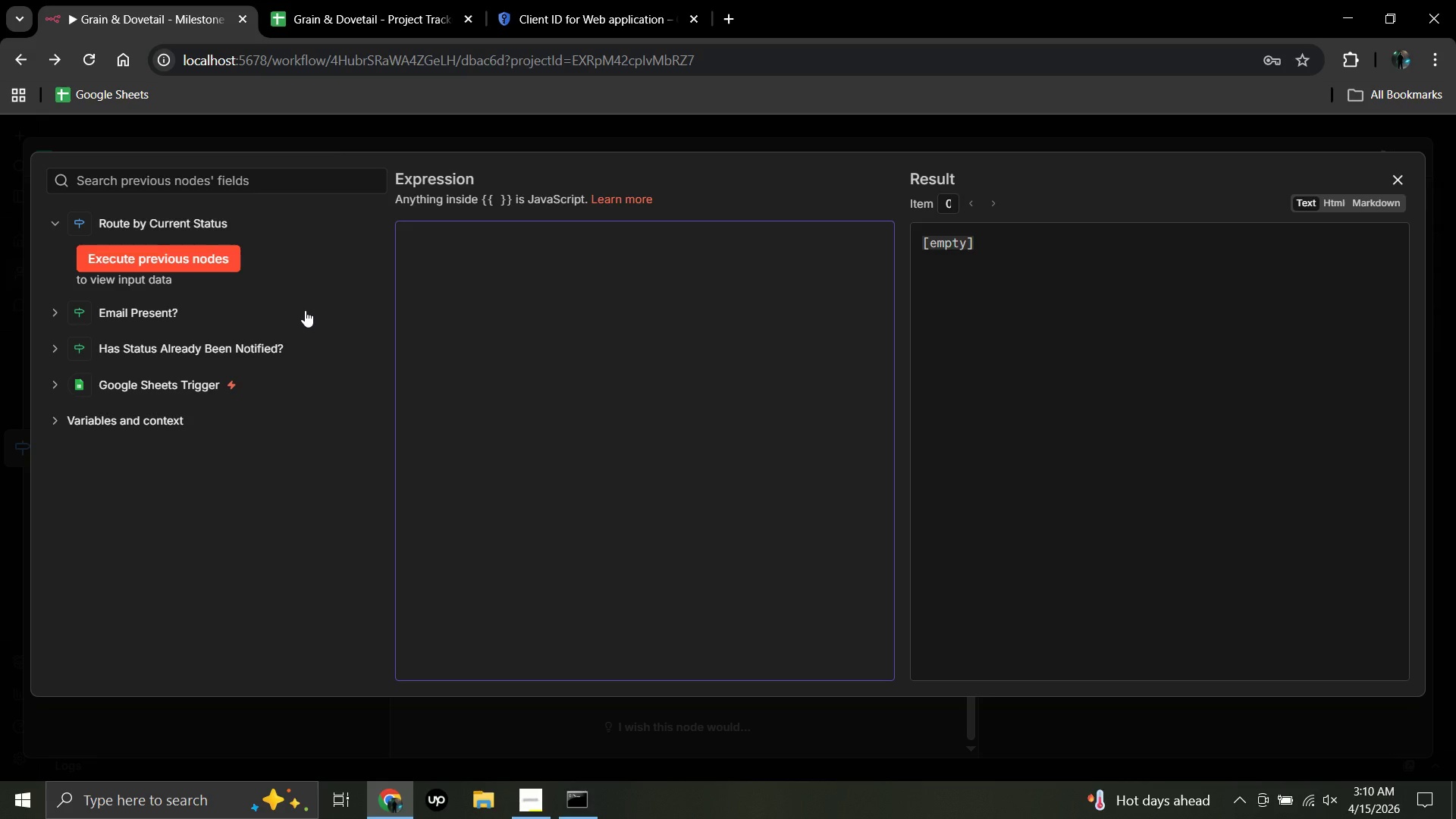 
key(Backspace)
type(,pkjuhhjfgjfgnonno)
 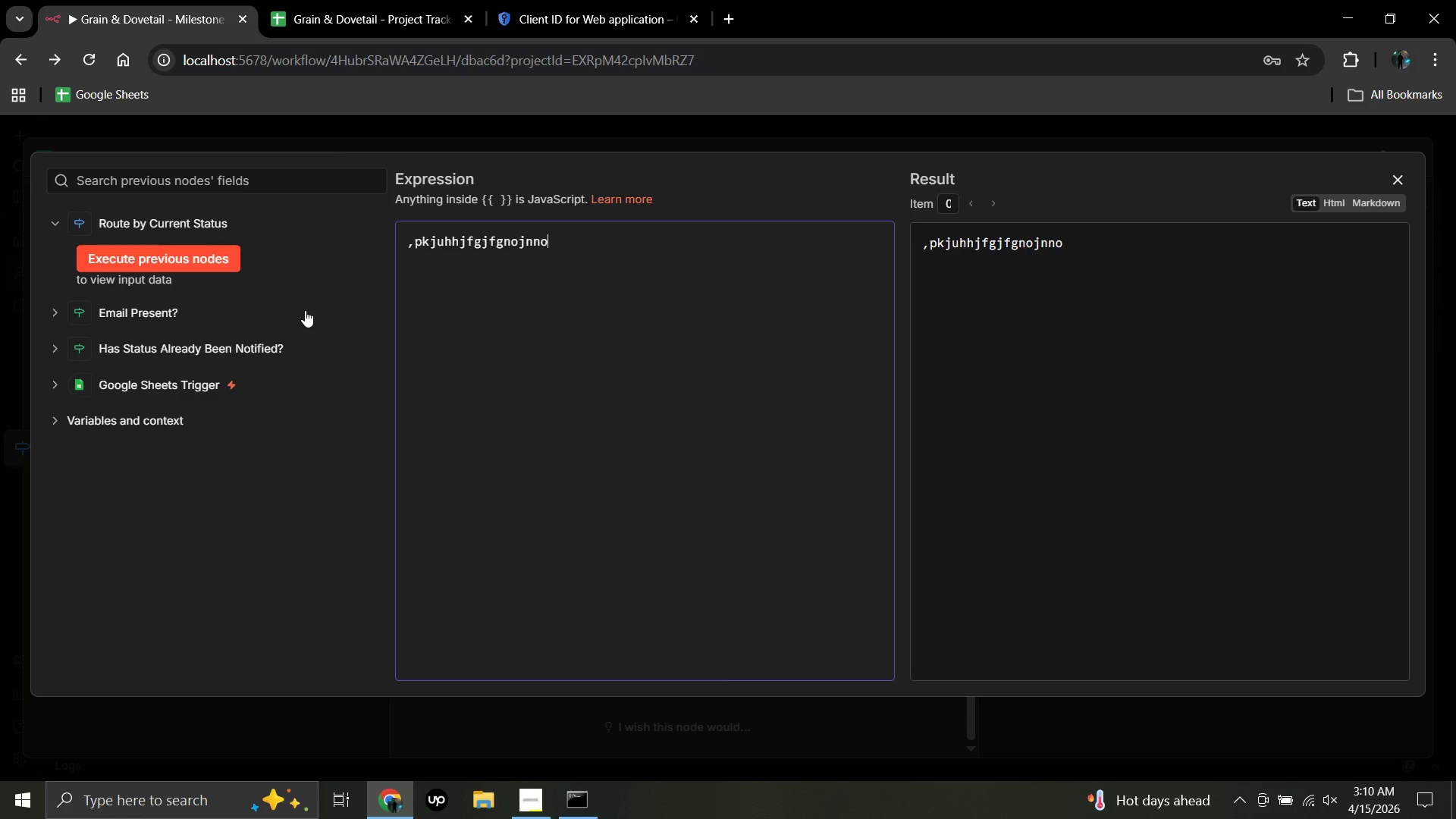 
hold_key(key=Backspace, duration=0.91)
 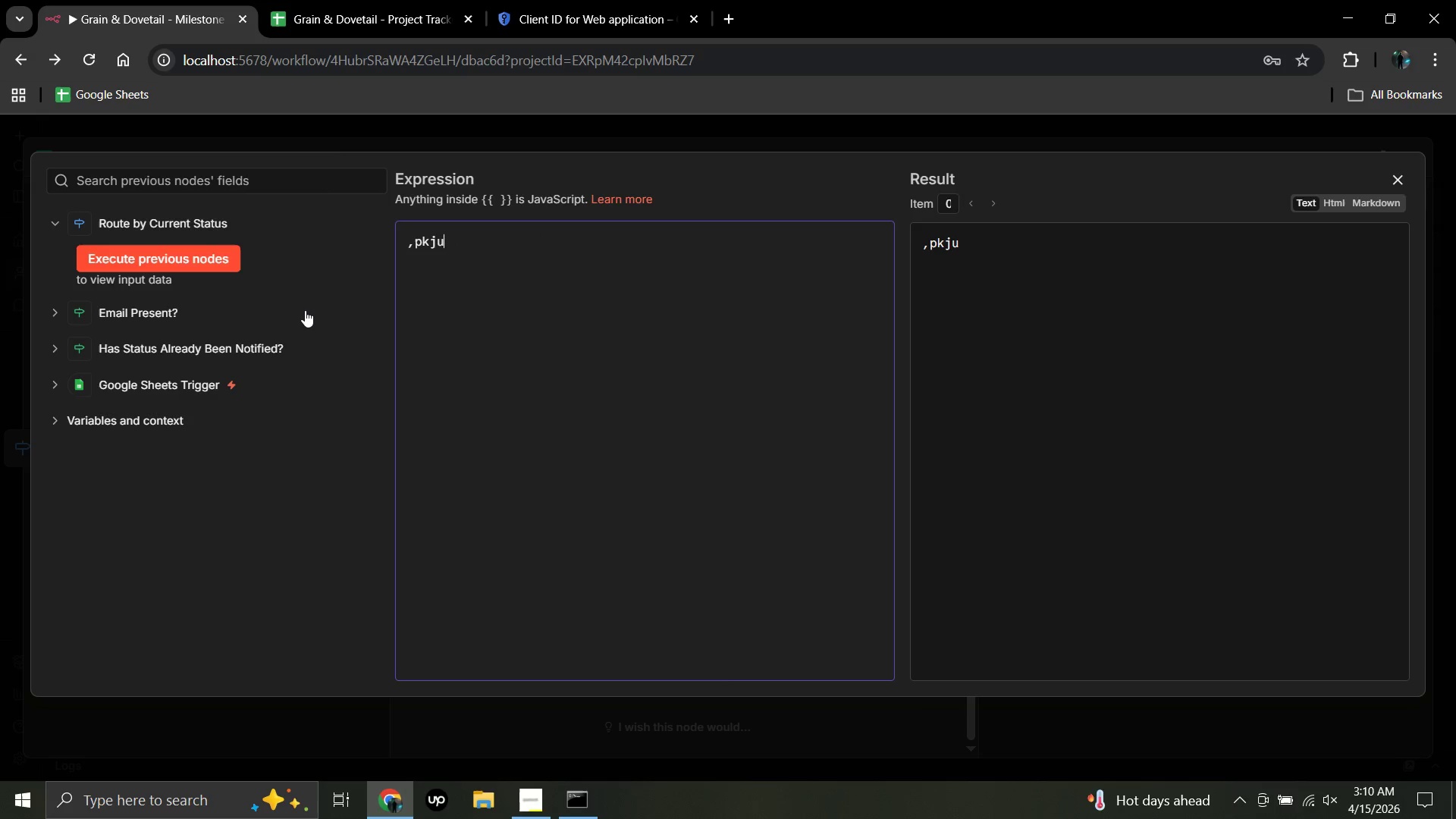 
key(Backspace)
key(Backspace)
key(Backspace)
key(Backspace)
key(Backspace)
type(,)
key(Backspace)
type(<p.)
key(Backspace)
type(>Dear)
 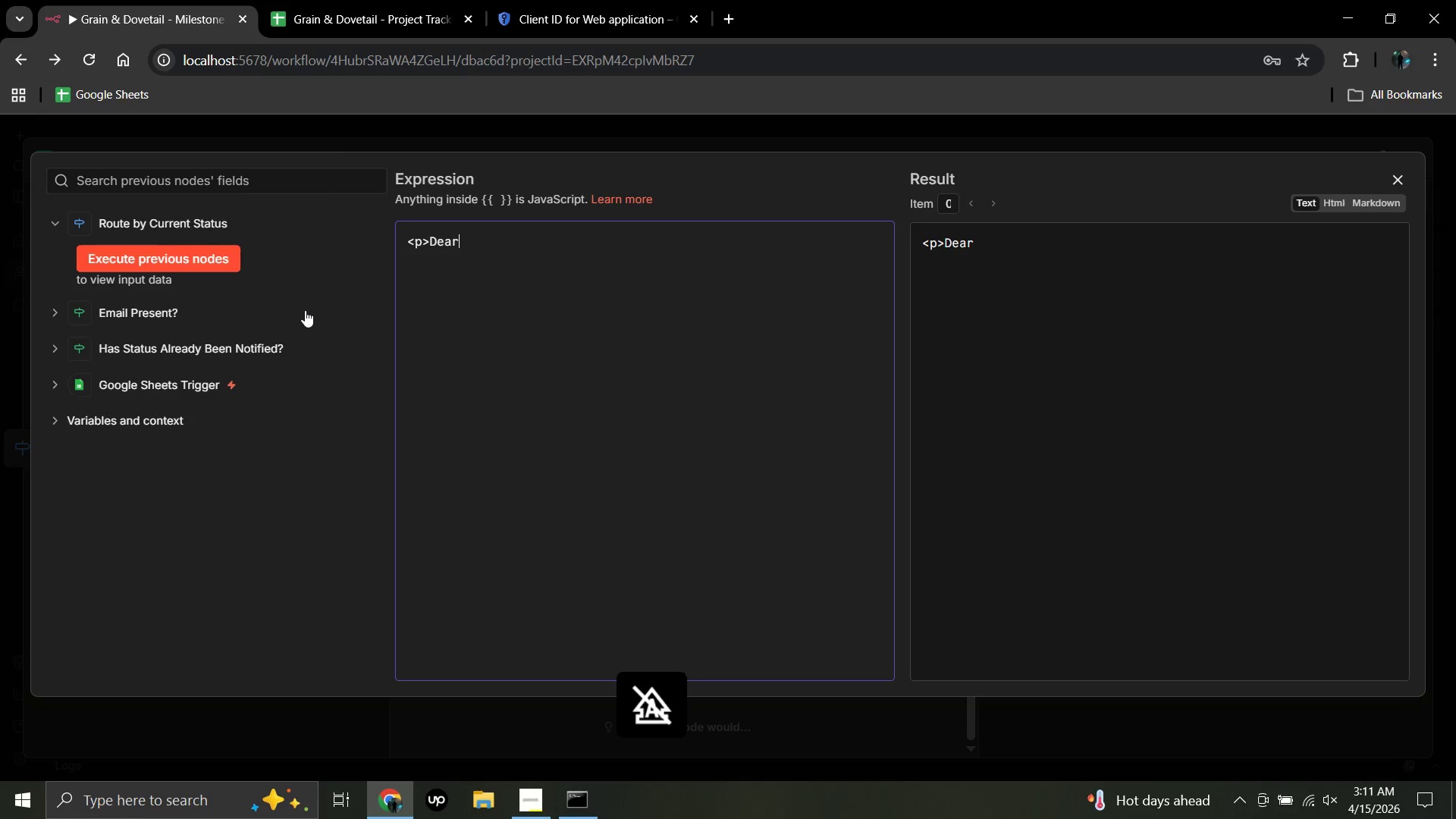 
wait(24.59)
 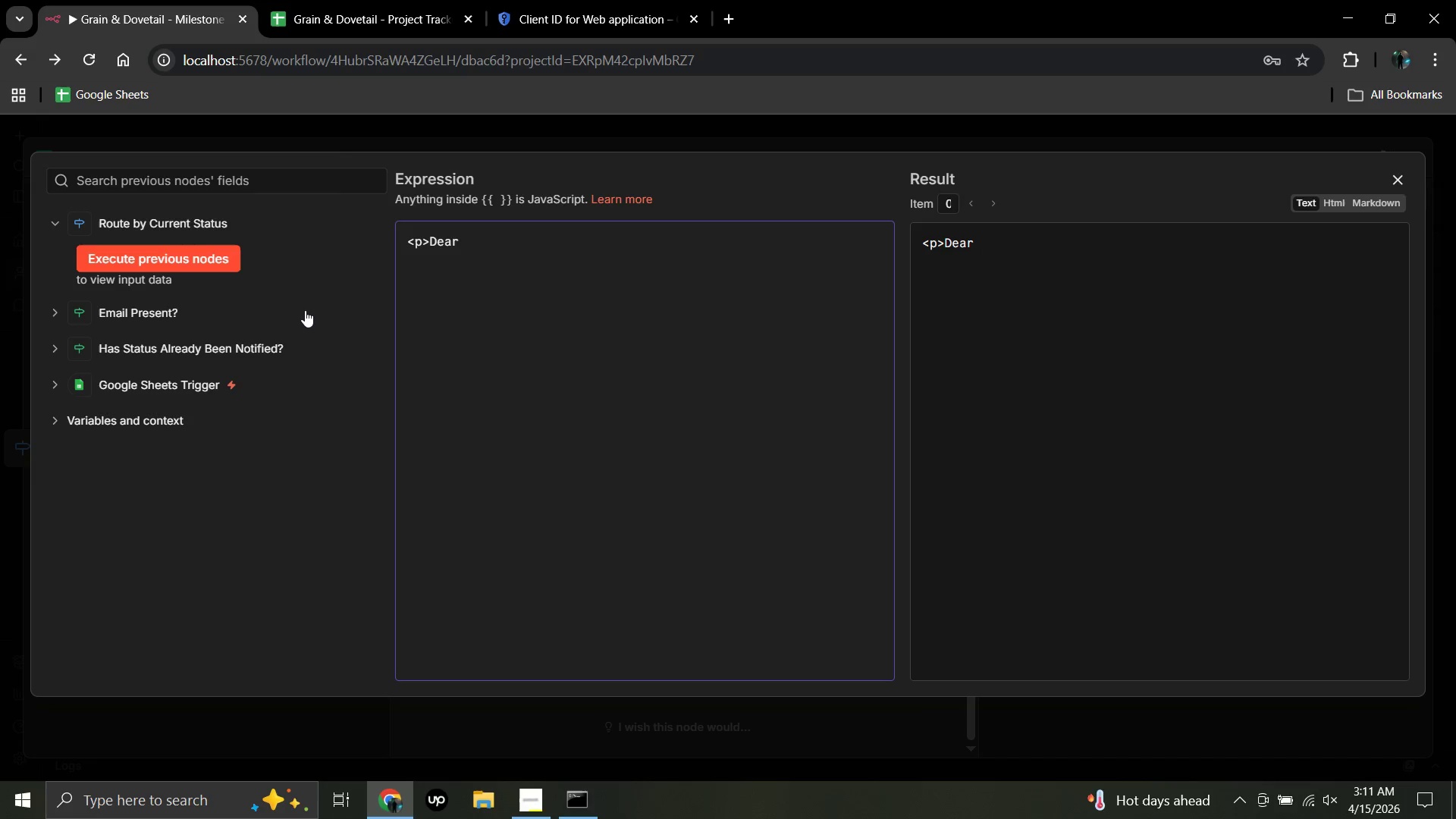 
key(Space)
 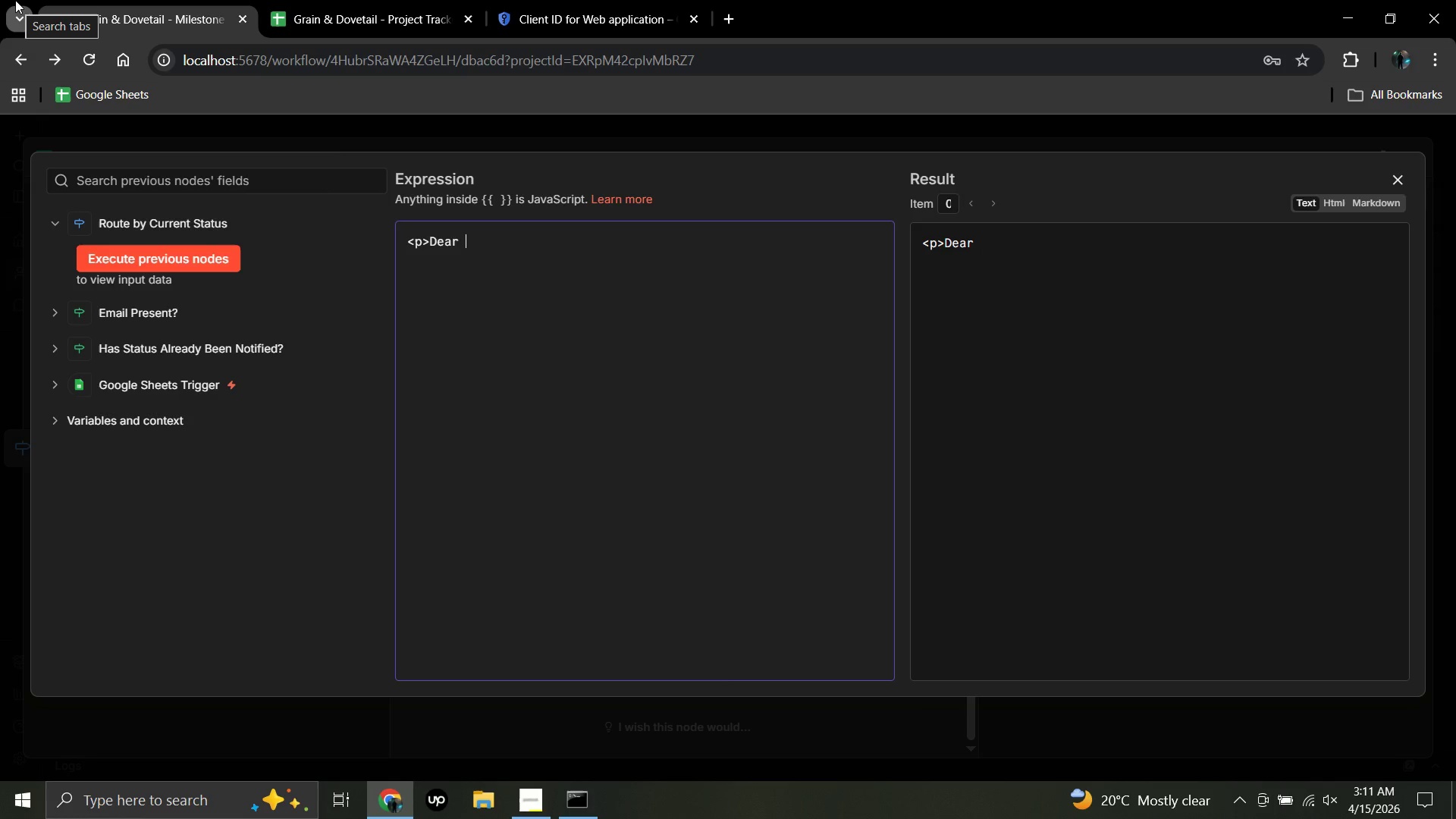 
wait(33.55)
 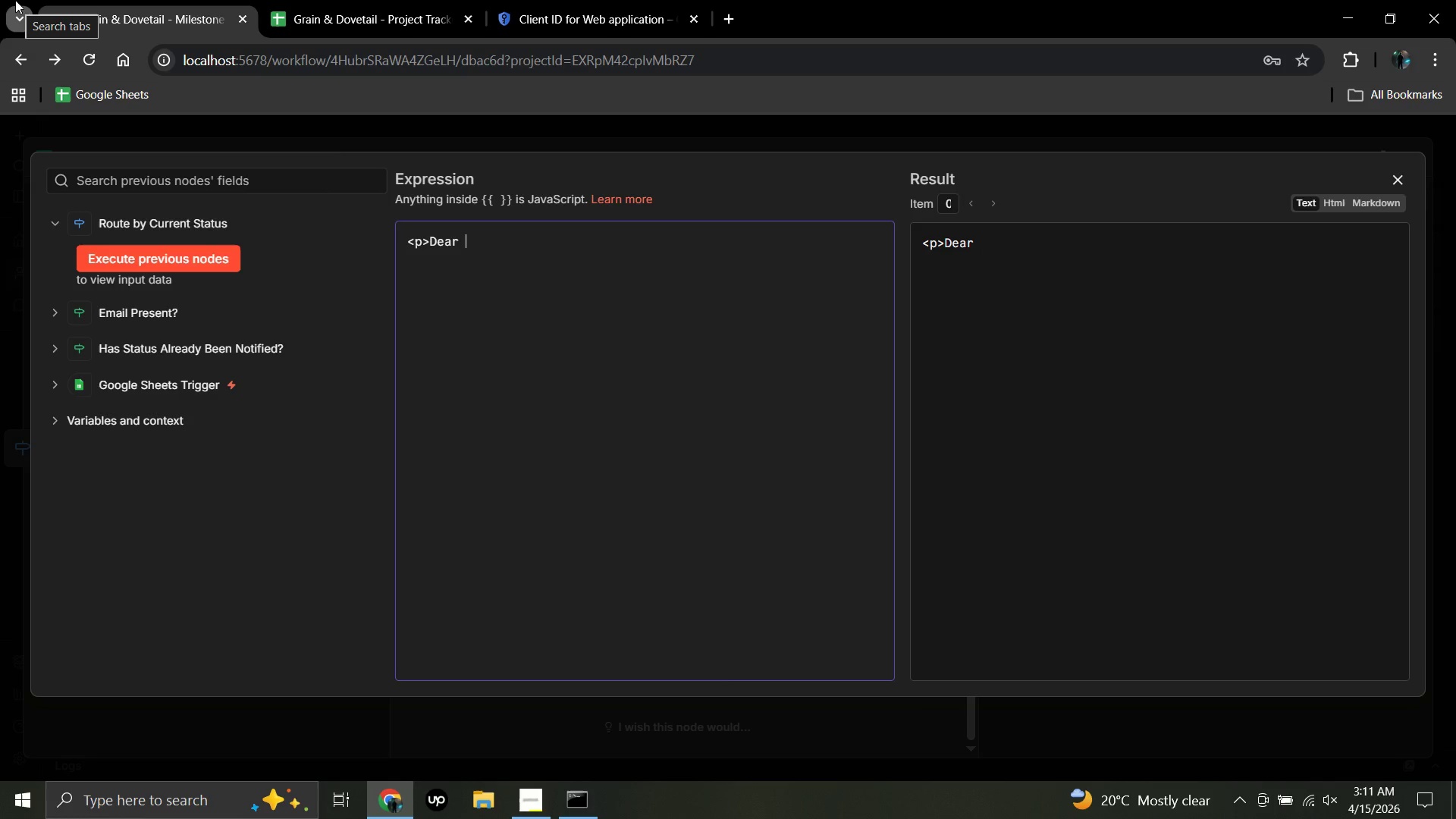 
hold_key(key=ShiftRight, duration=1.38)
 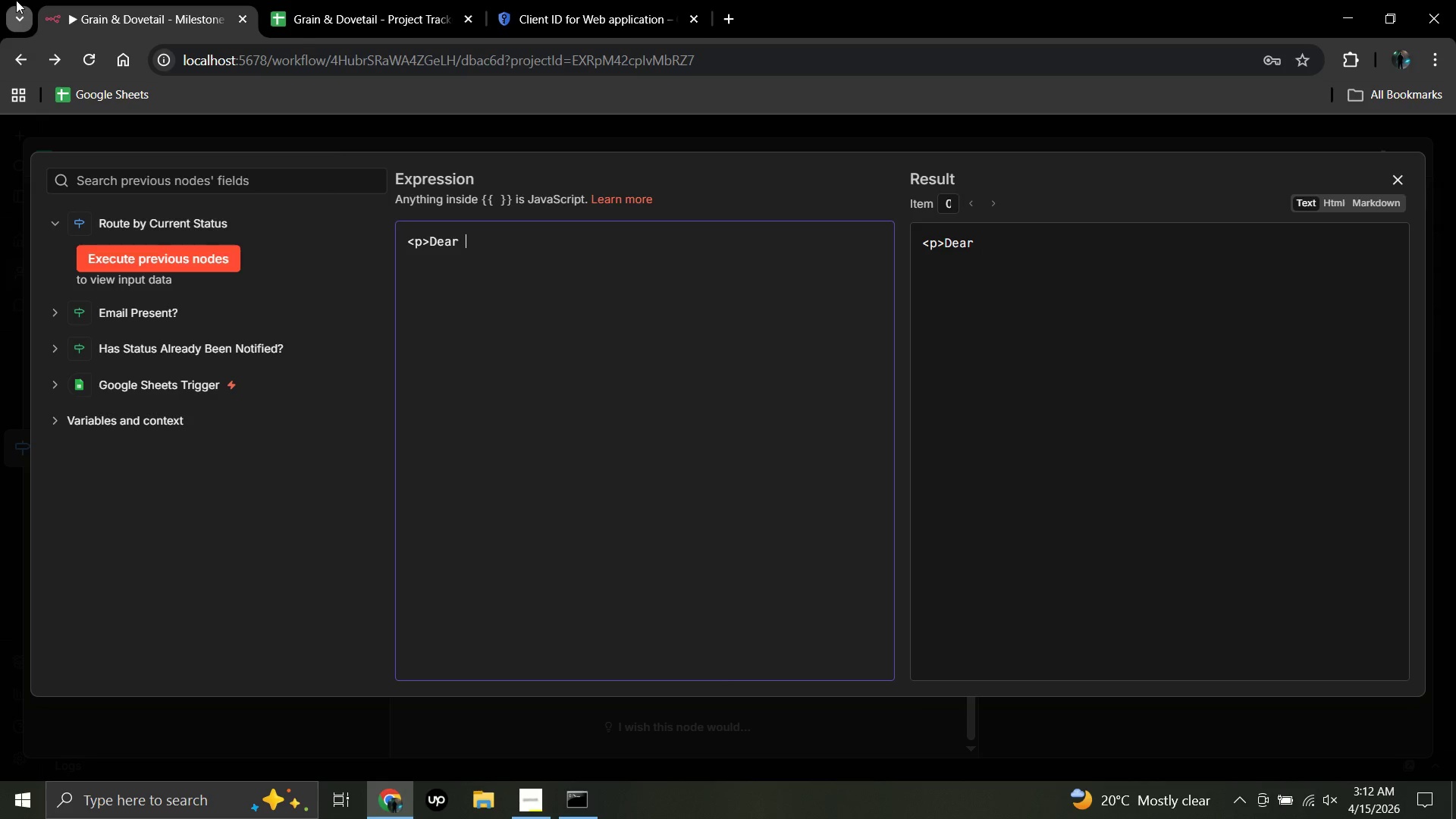 
key(Shift+ShiftRight)
 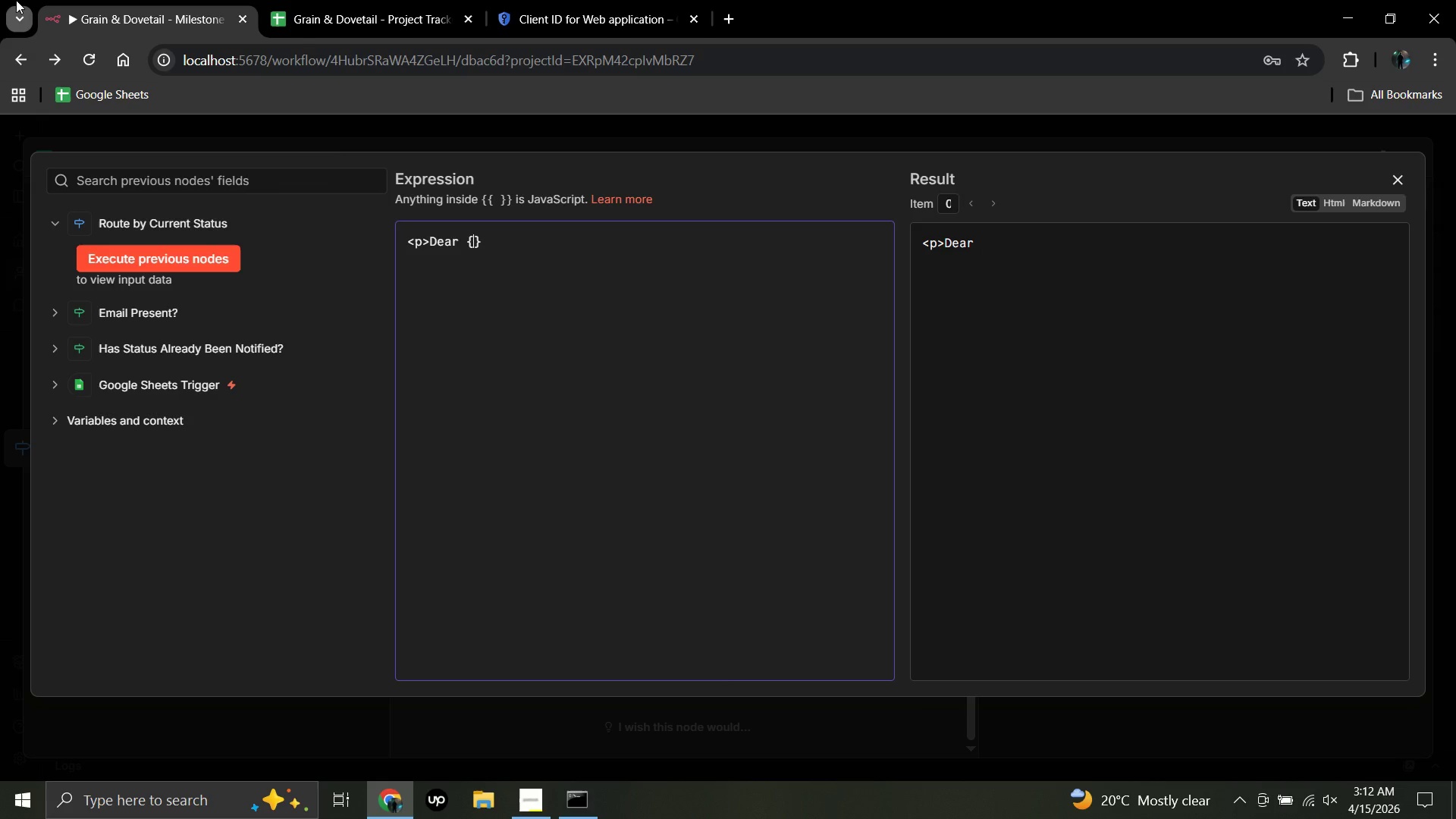 
key(Shift+BracketLeft)
 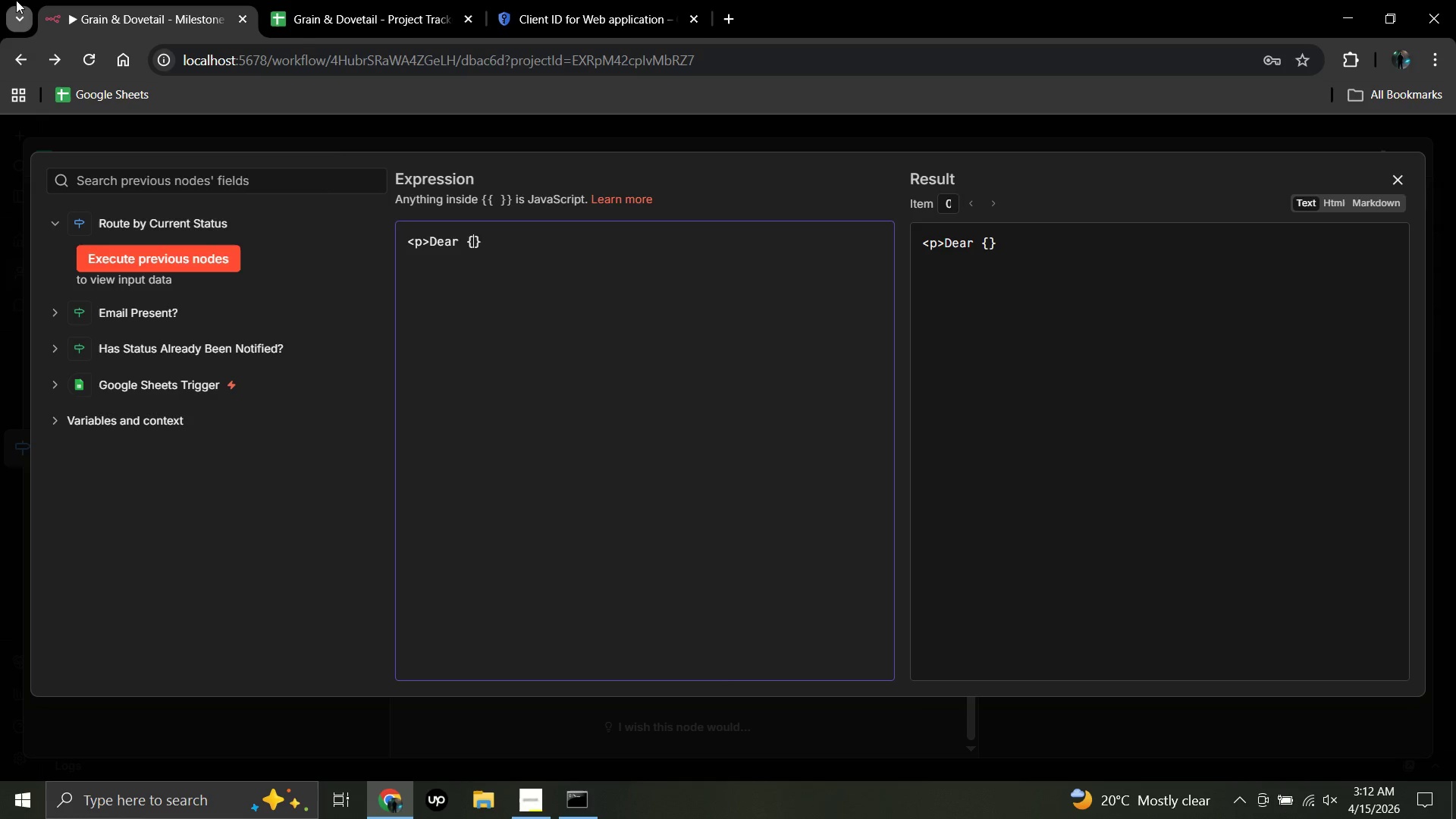 
key(Backspace)
 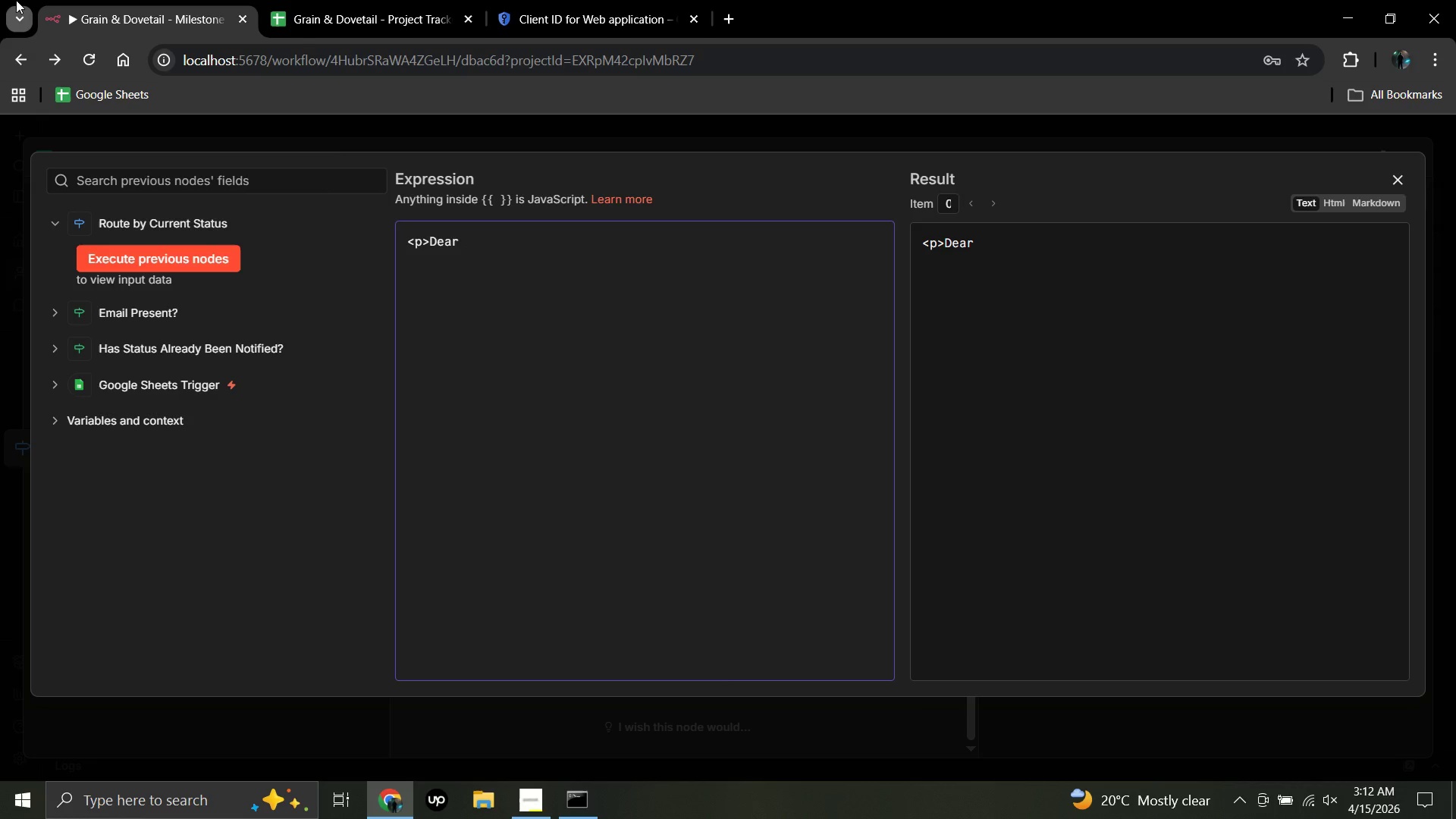 
key(Backspace)
 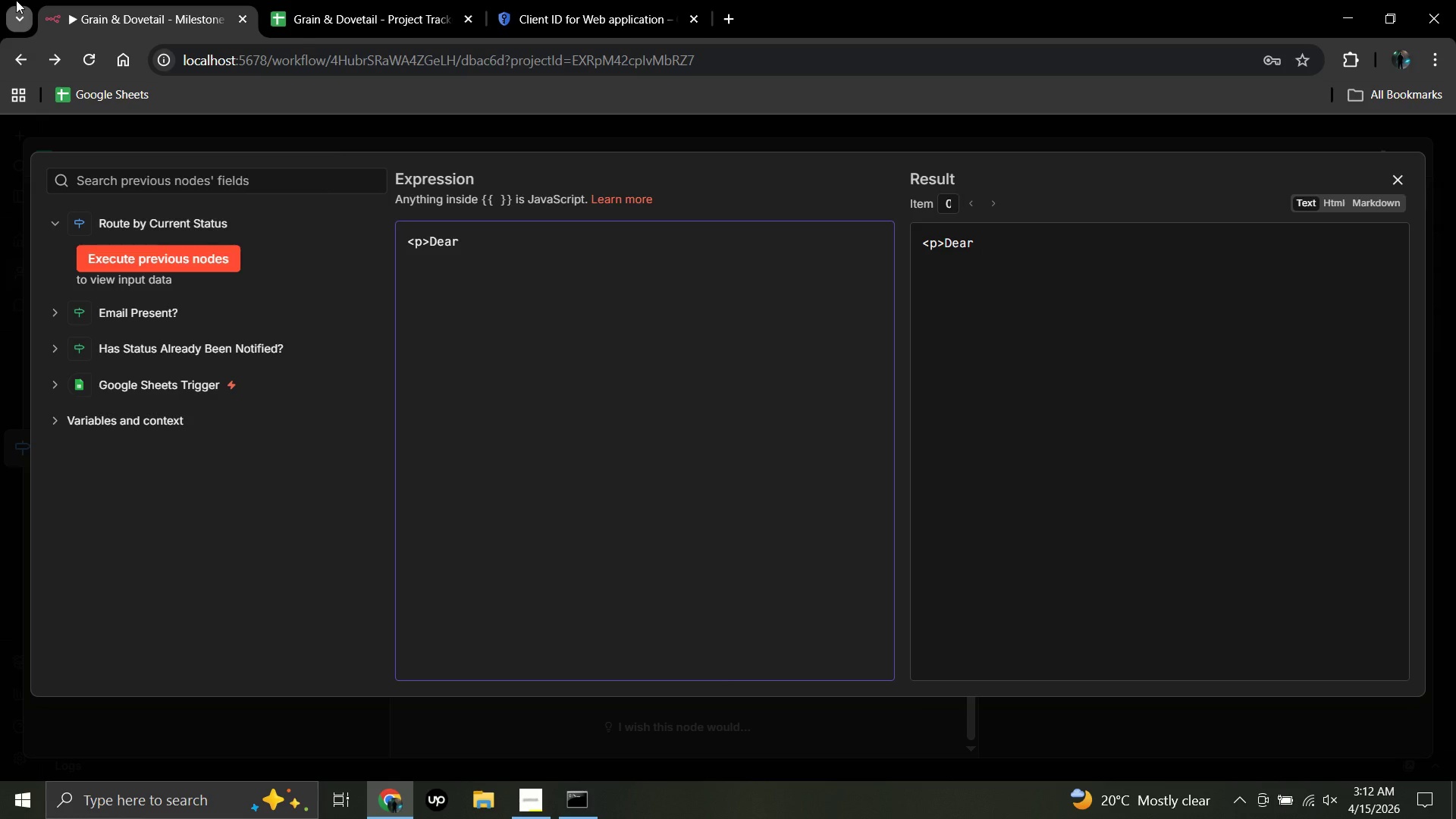 
wait(12.2)
 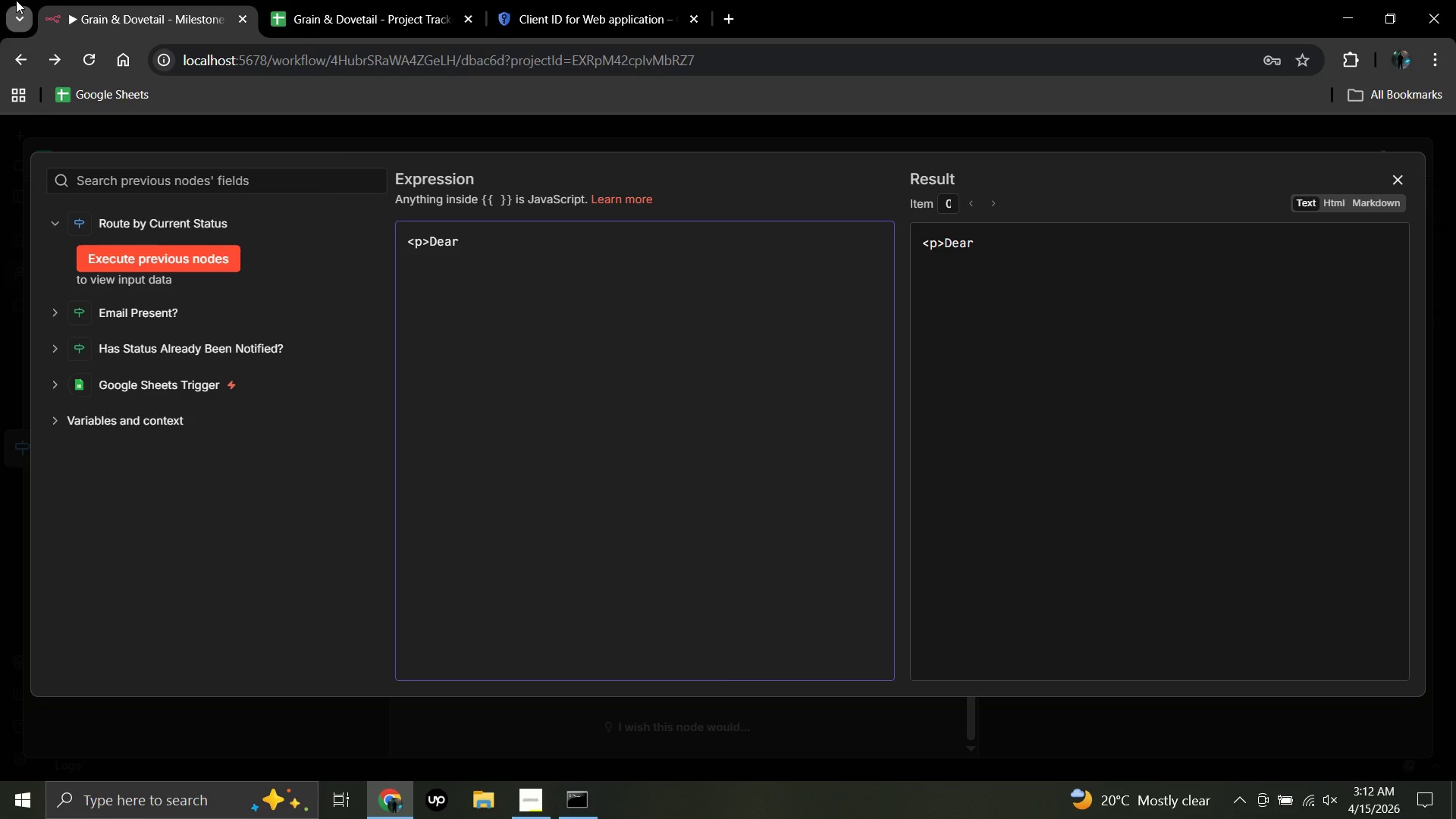 
key(Space)
 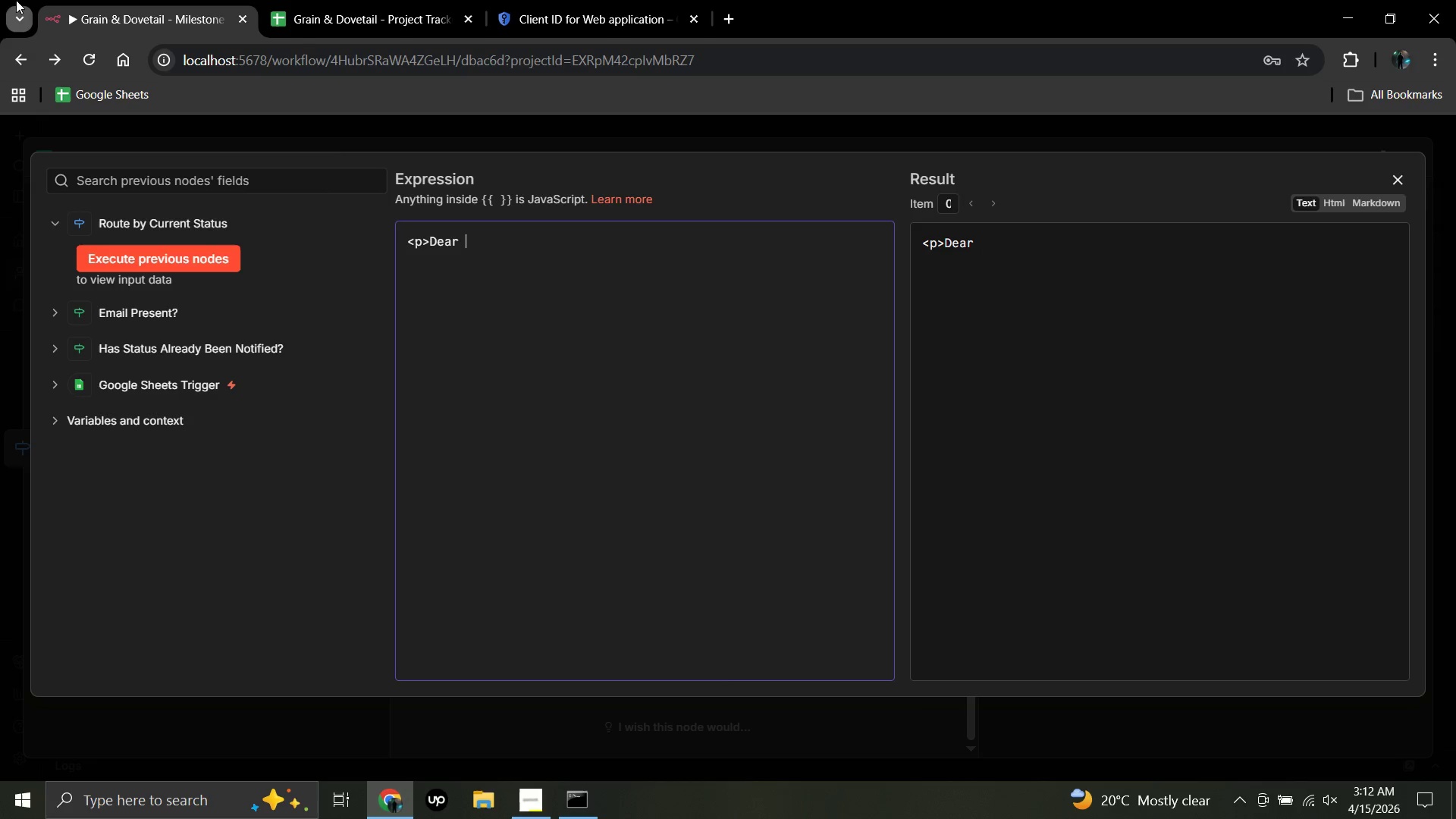 
key(Shift+BracketLeft)
 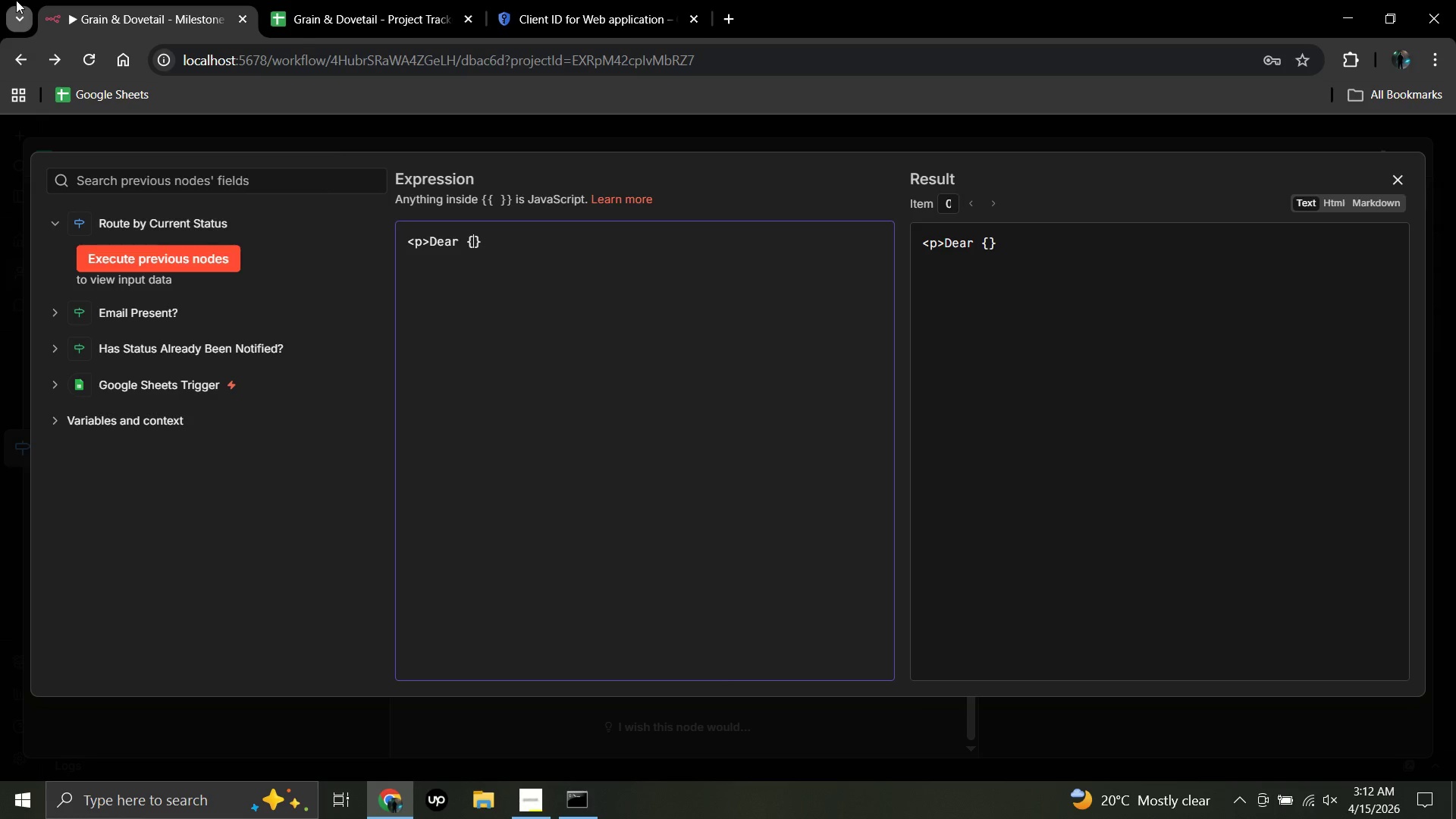 
key(Shift+BracketLeft)
 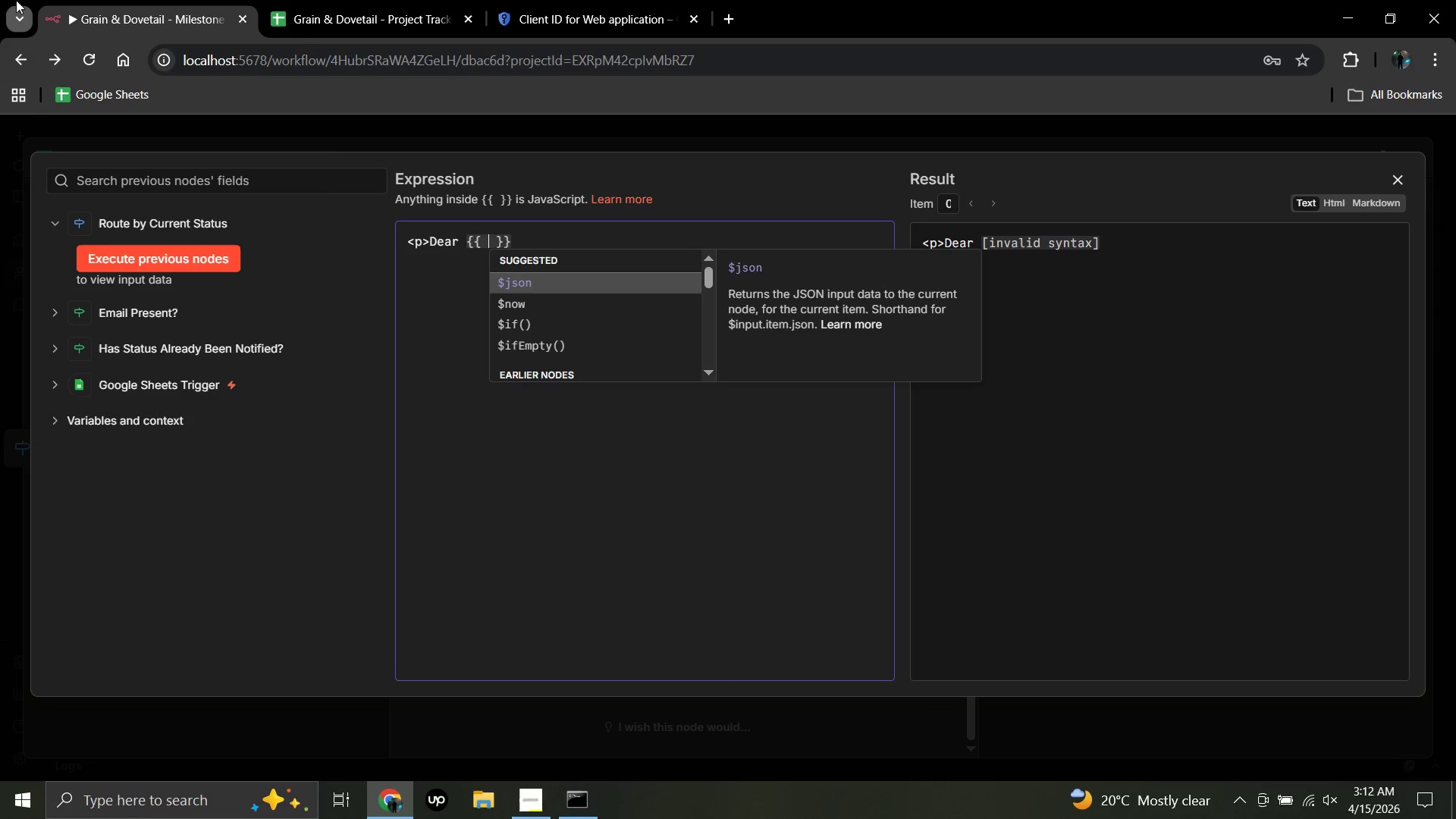 
hold_key(key=ShiftRight, duration=1.0)
 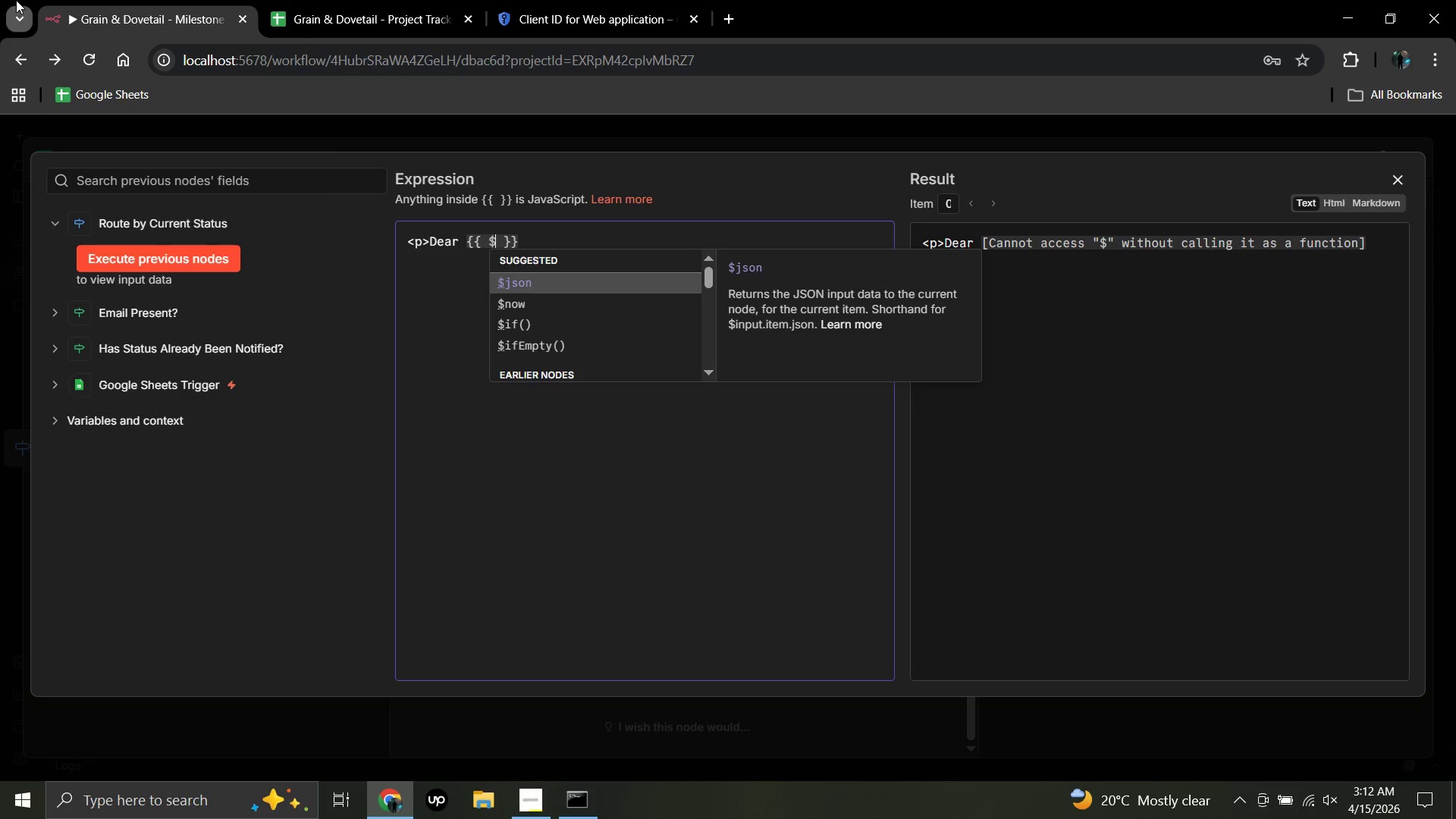 
hold_key(key=4, duration=0.33)
 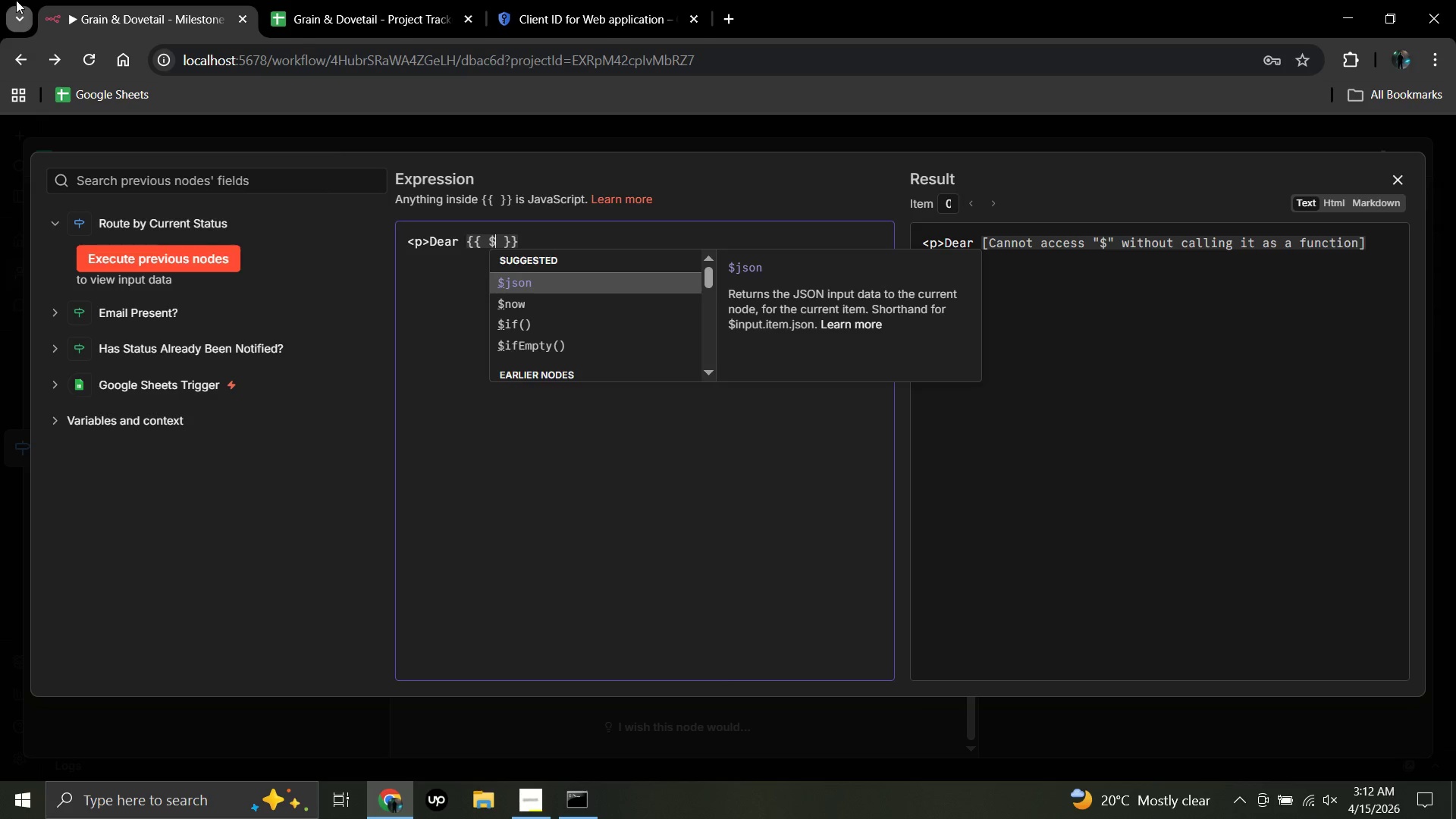 
type(json)
 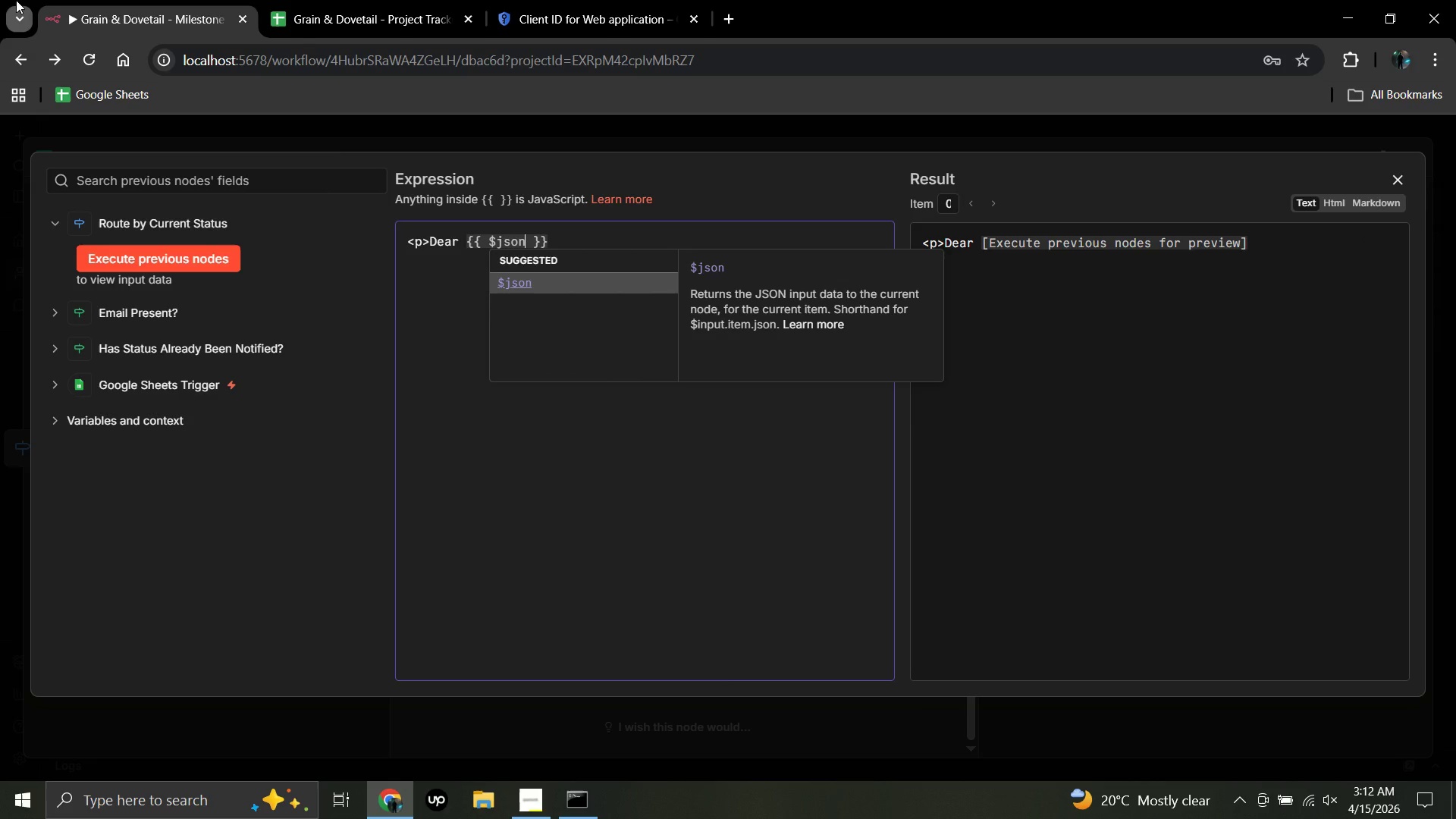 
key(BracketLeft)
 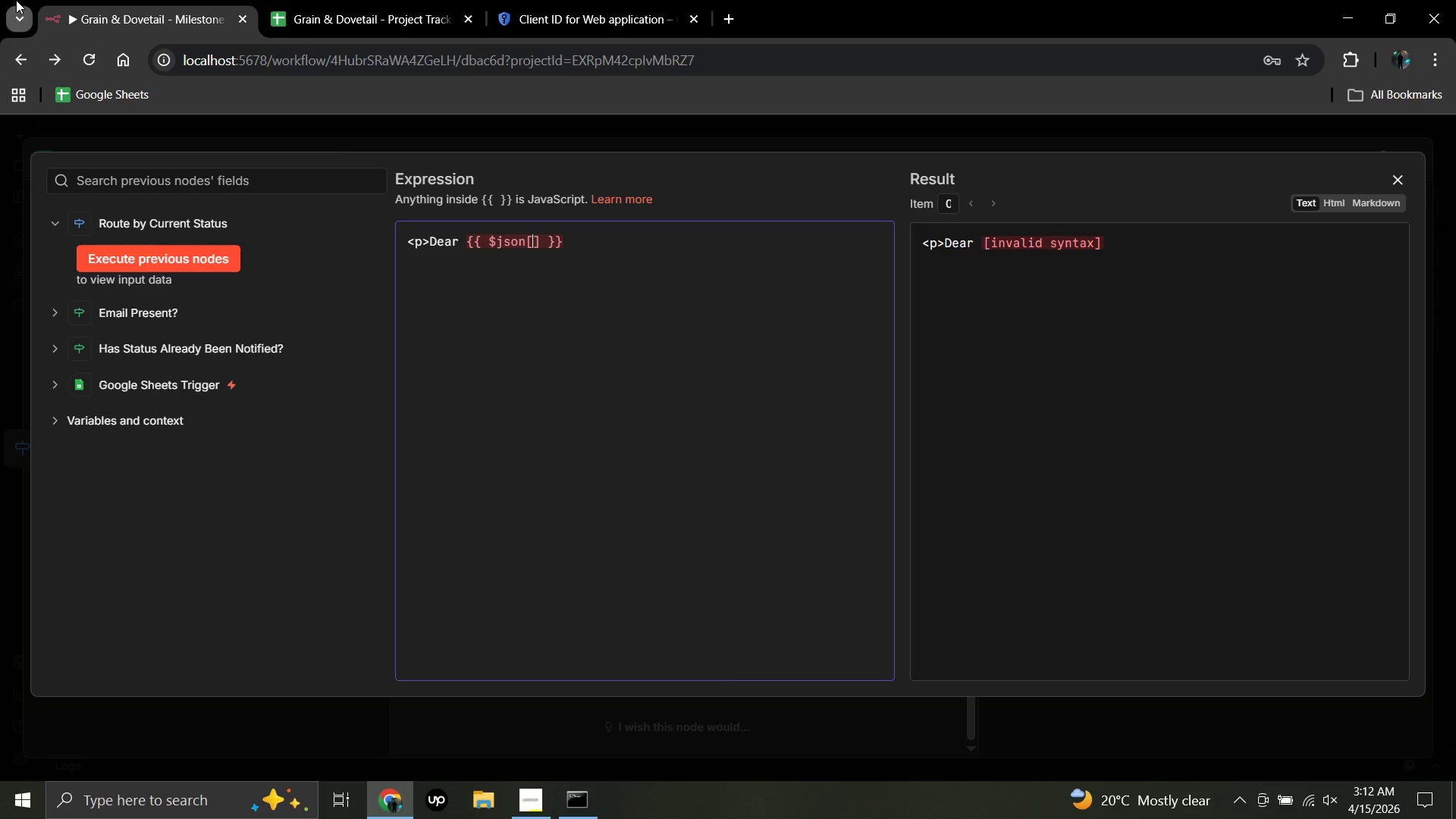 
key(Quote)
 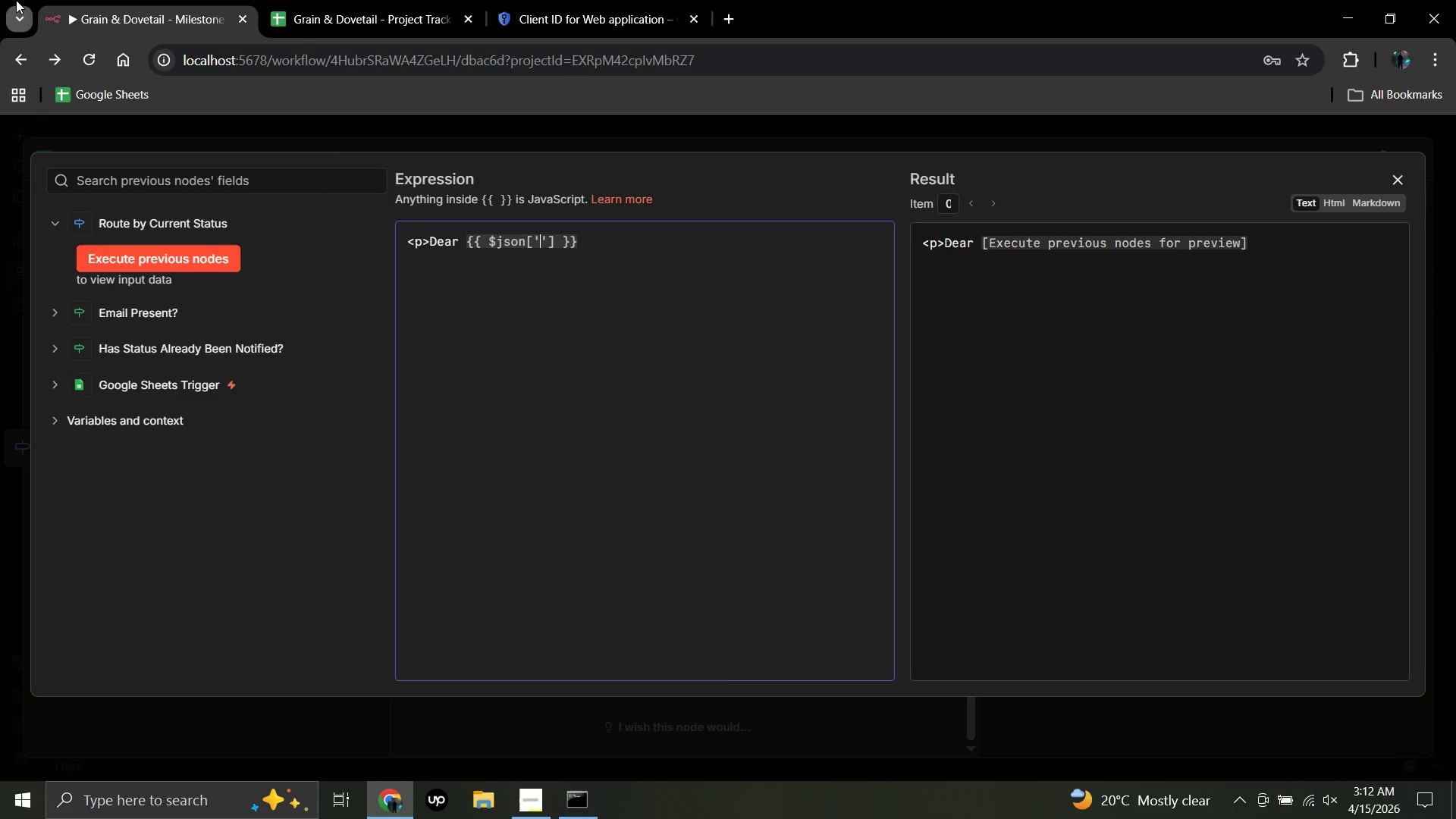 
wait(8.48)
 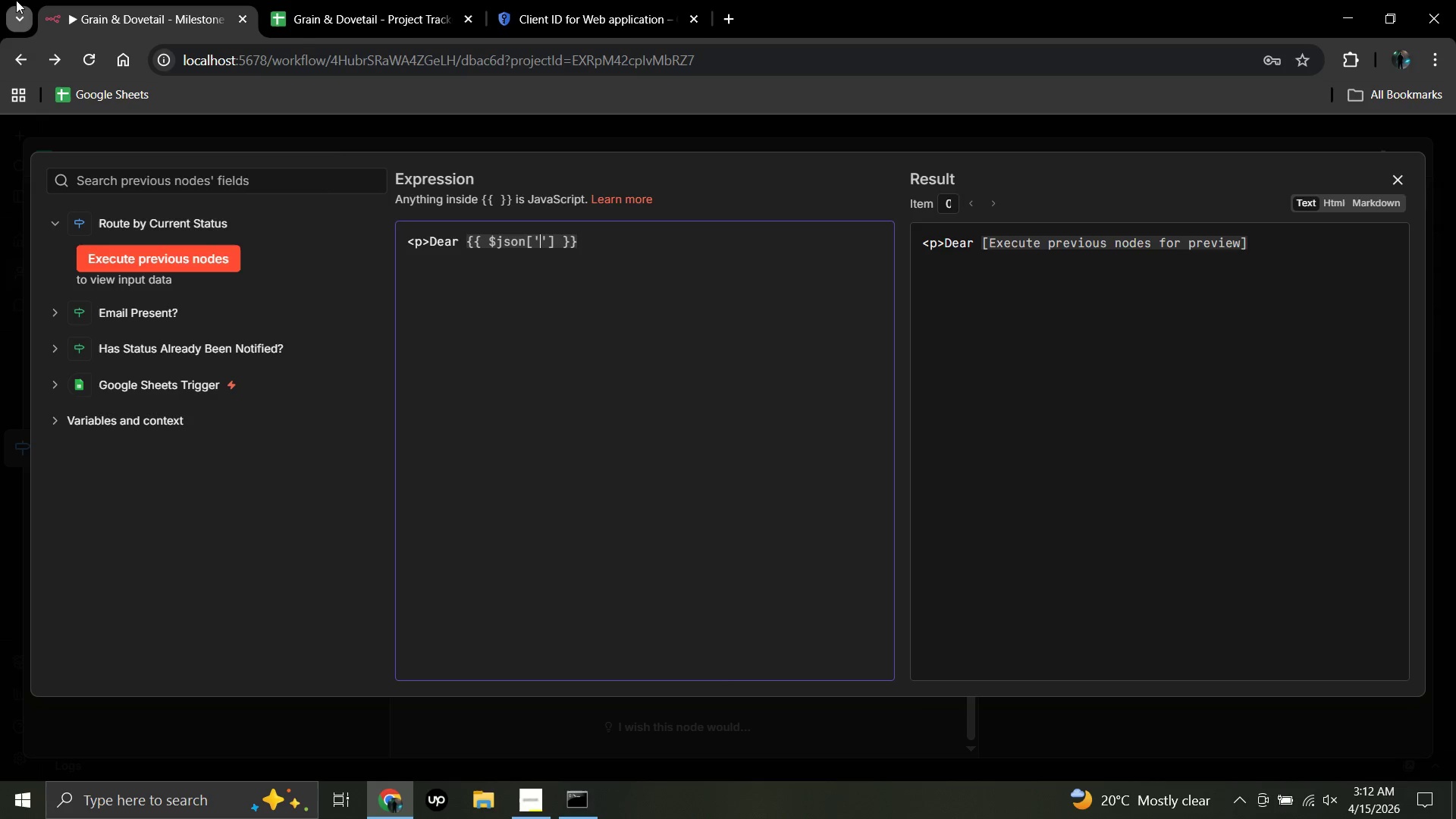 
type(CL)
key(Backspace)
type(lient Name)
 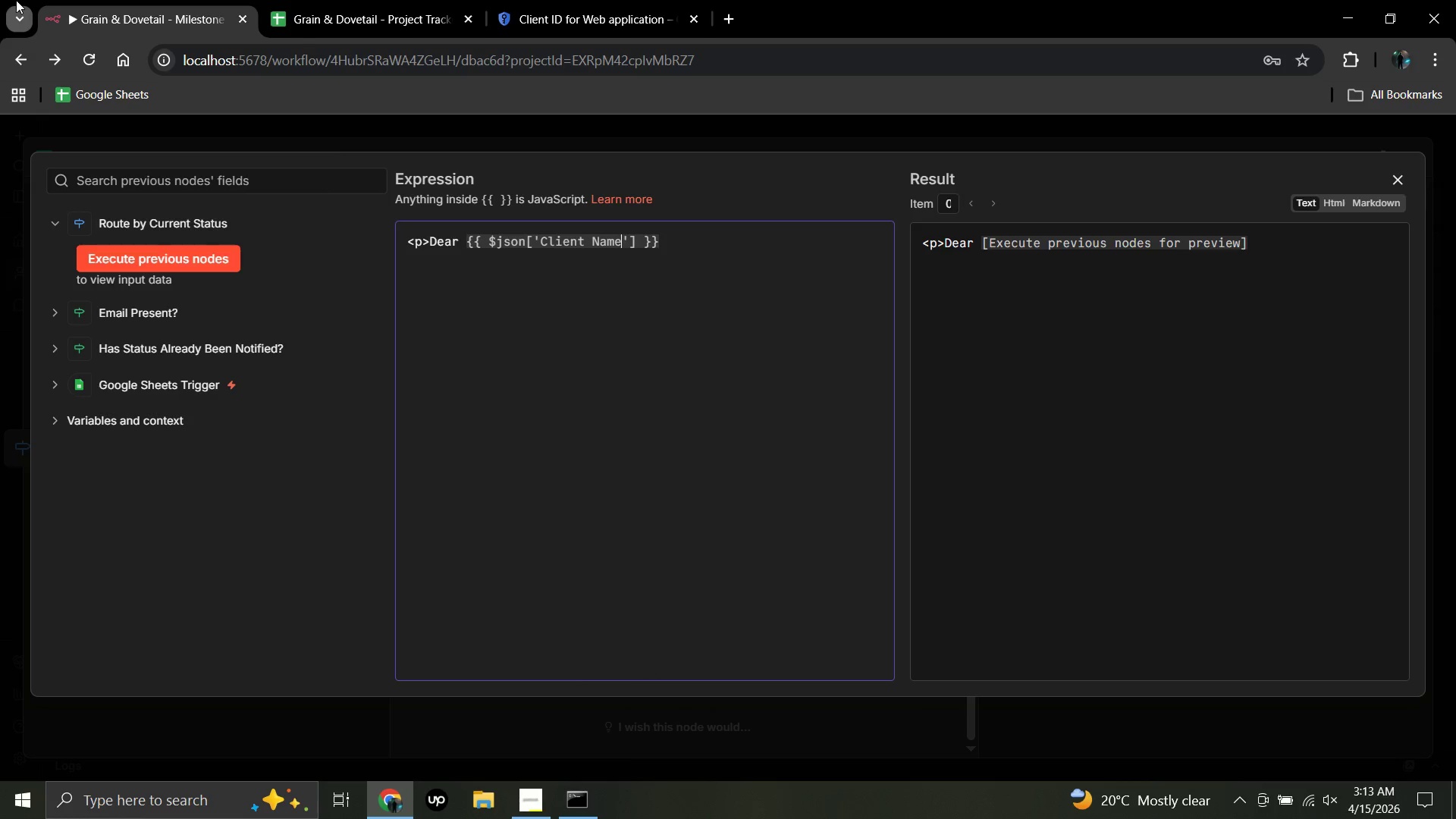 
wait(12.81)
 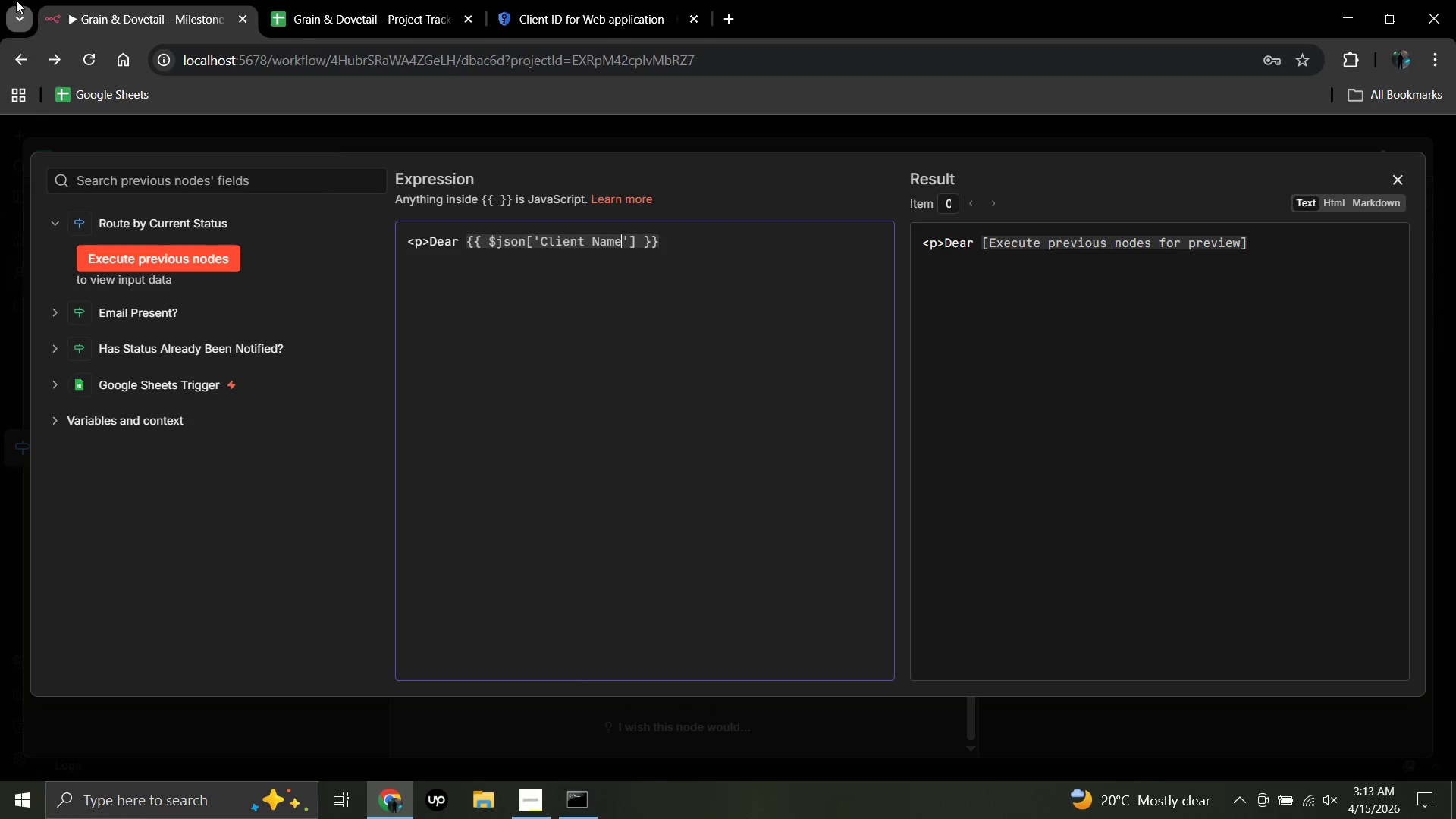 
left_click([667, 242])
 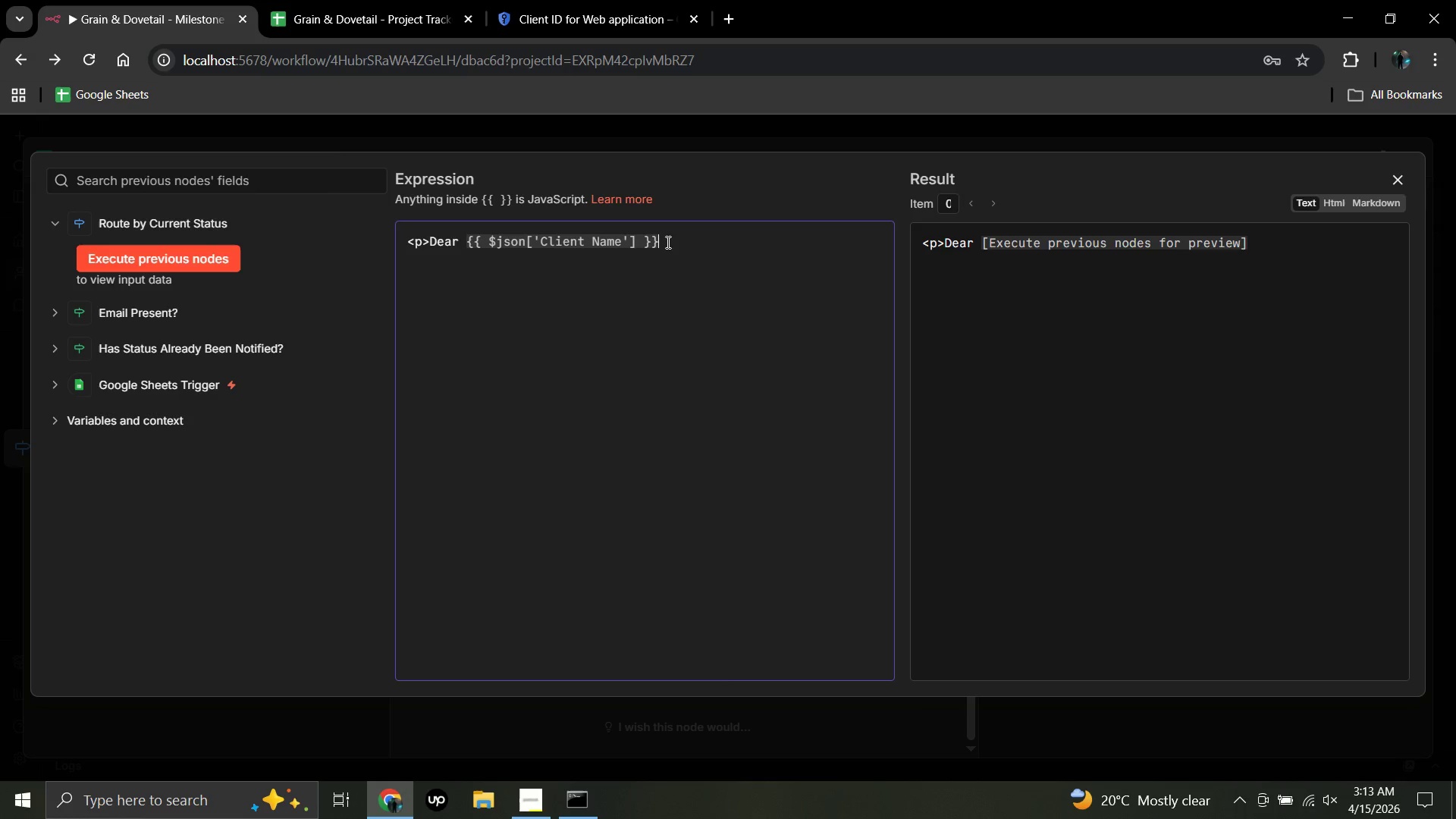 
key(Comma)
 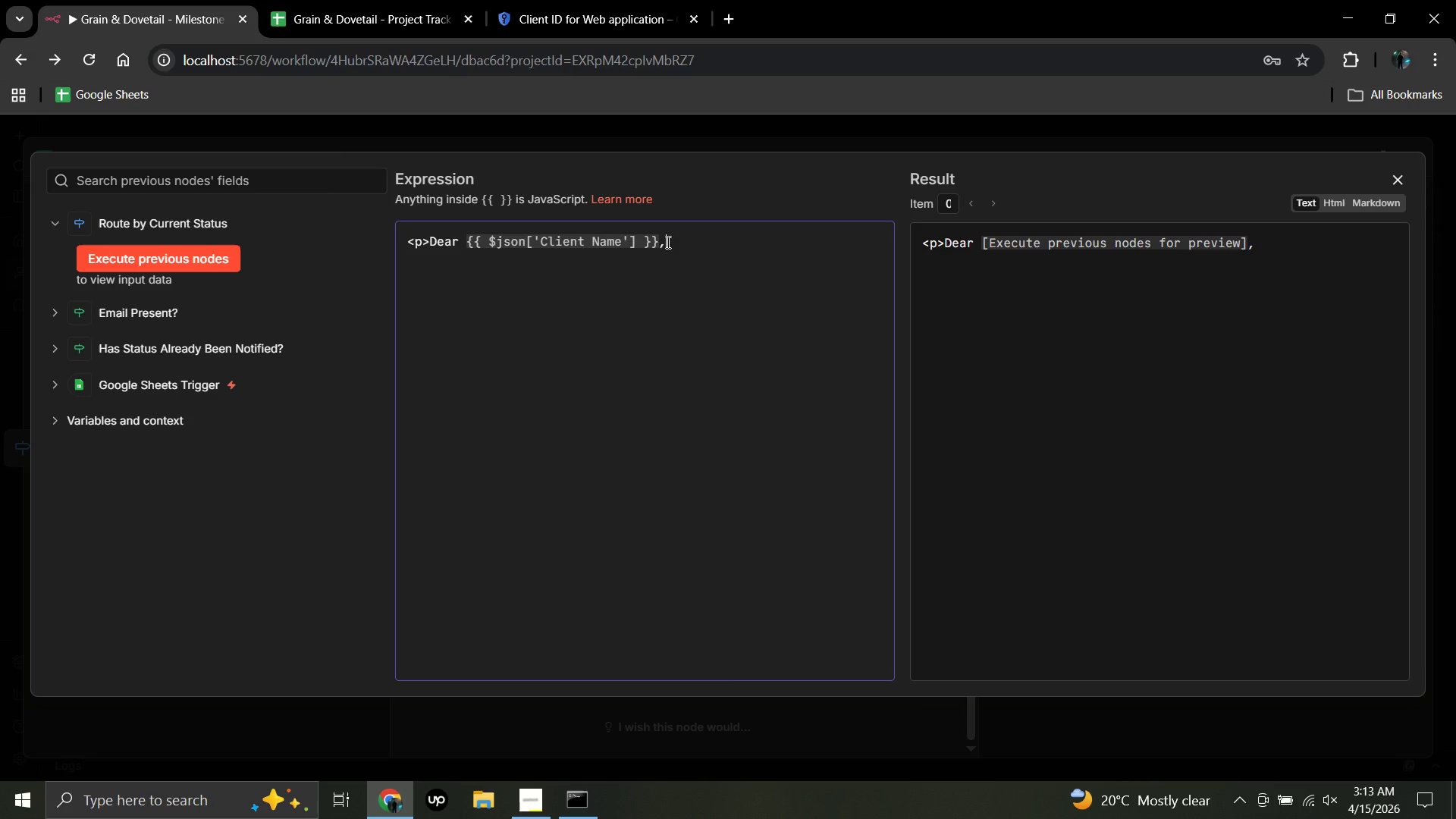 
key(Shift+Comma)
 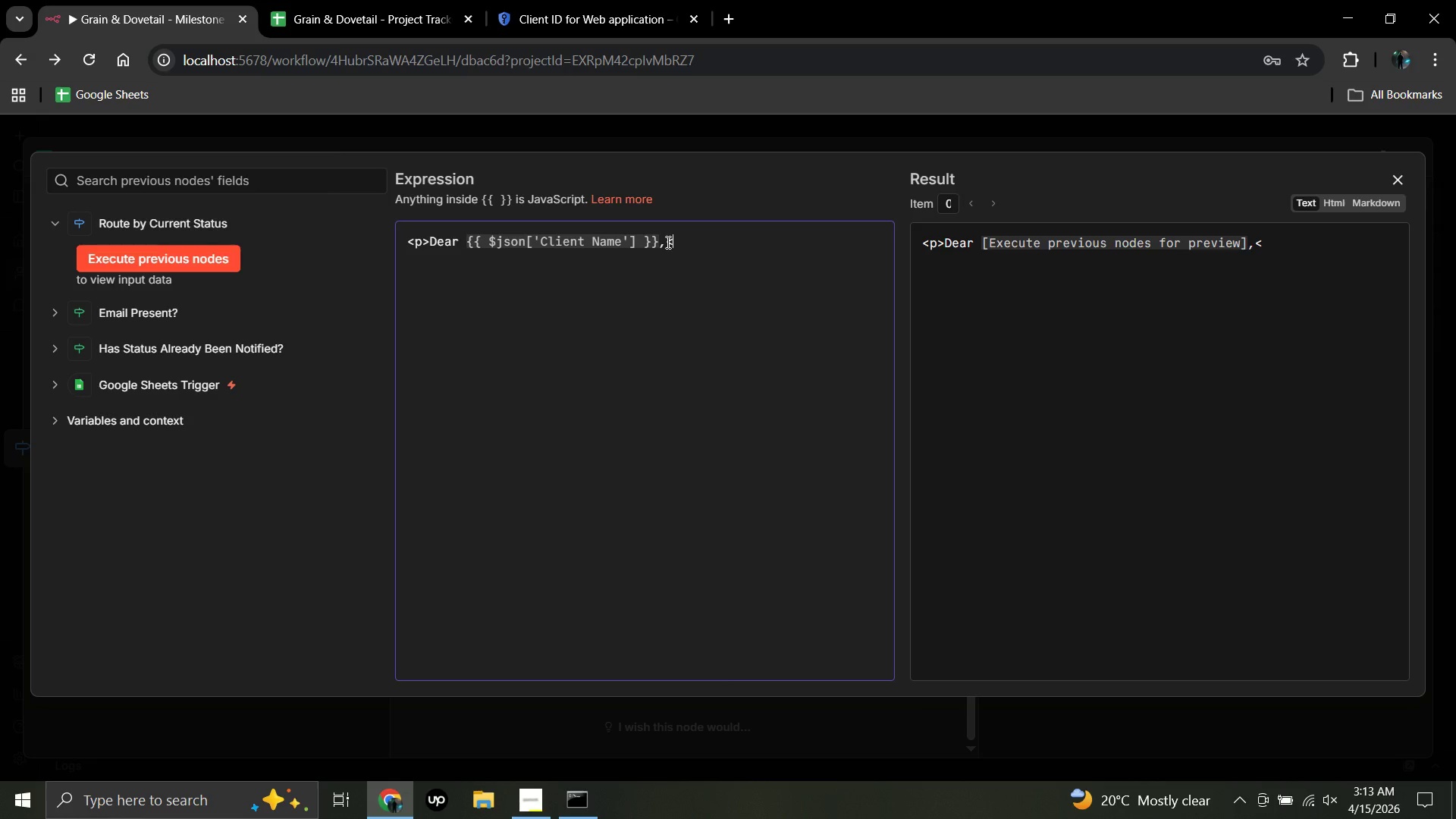 
key(Slash)
 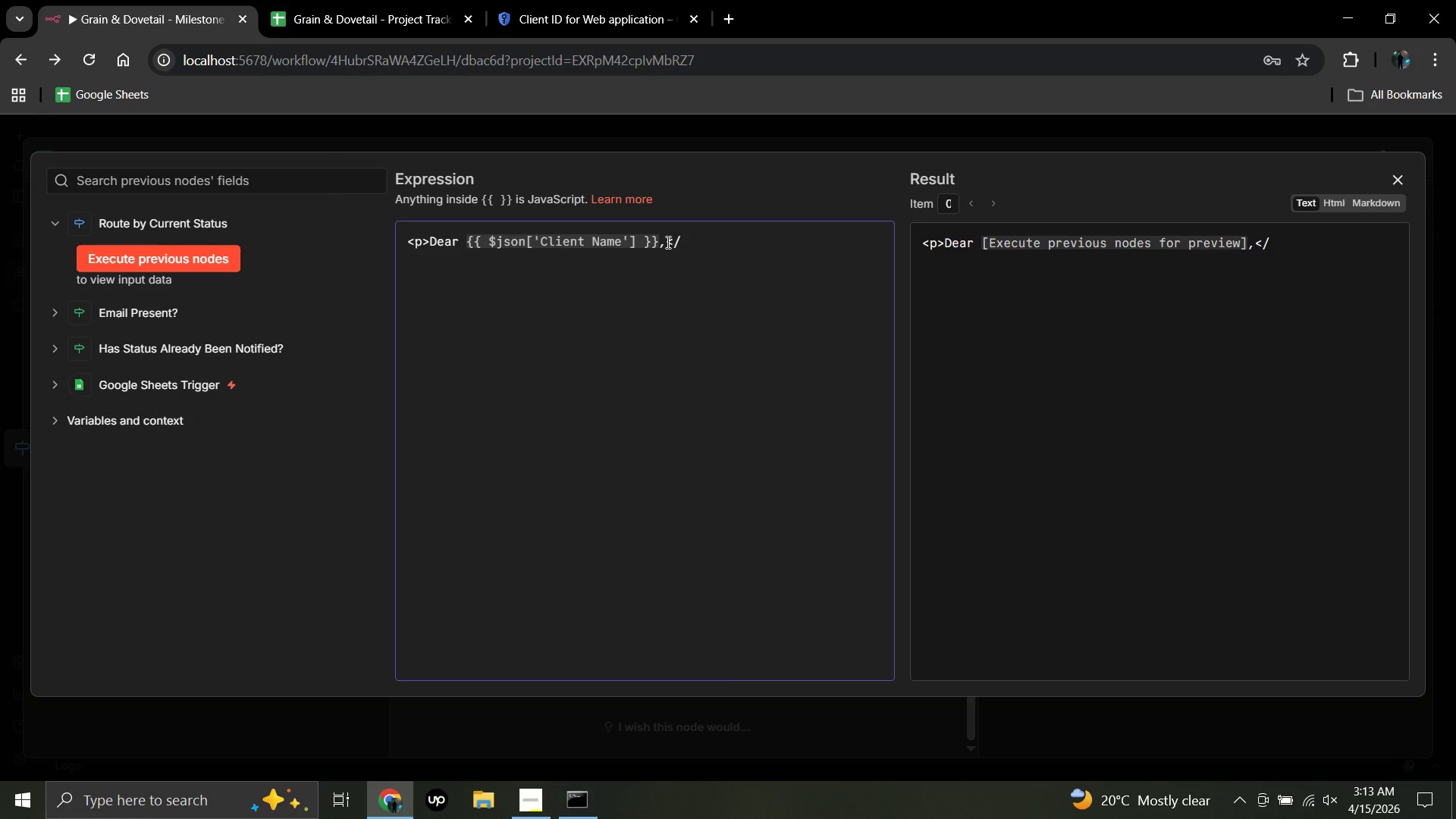 
key(P)
 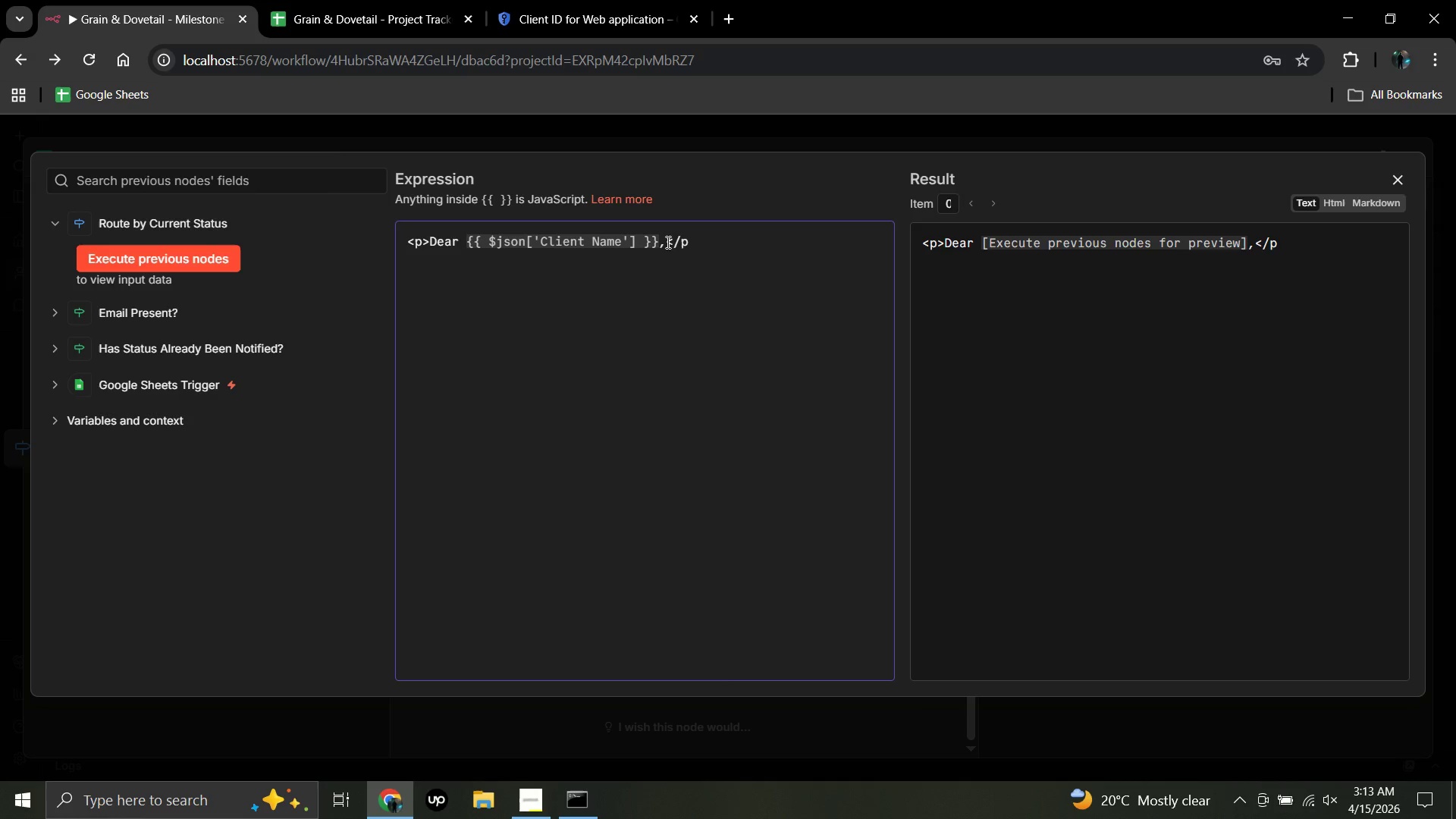 
hold_key(key=ShiftRight, duration=0.52)
 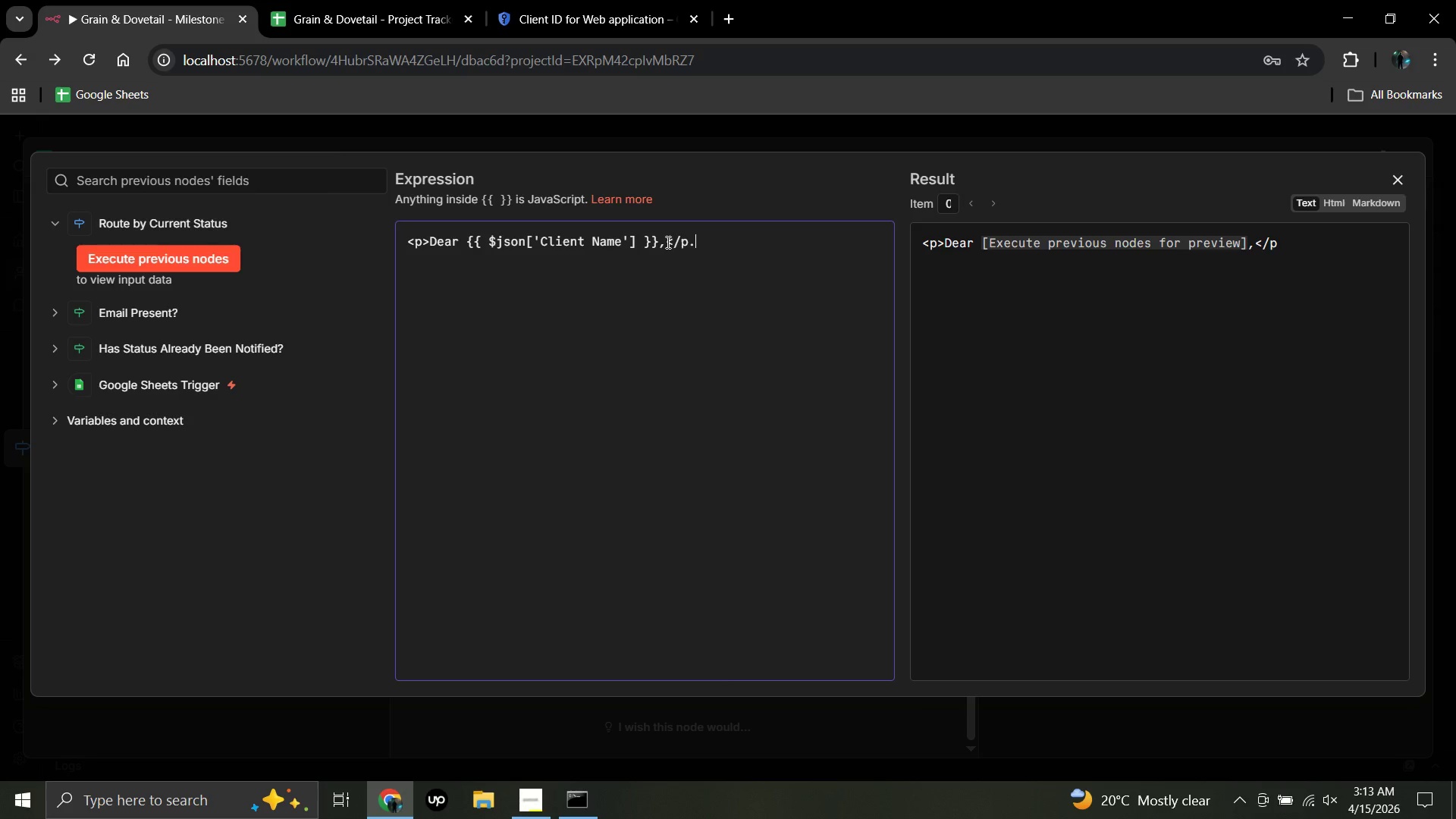 
key(Period)
 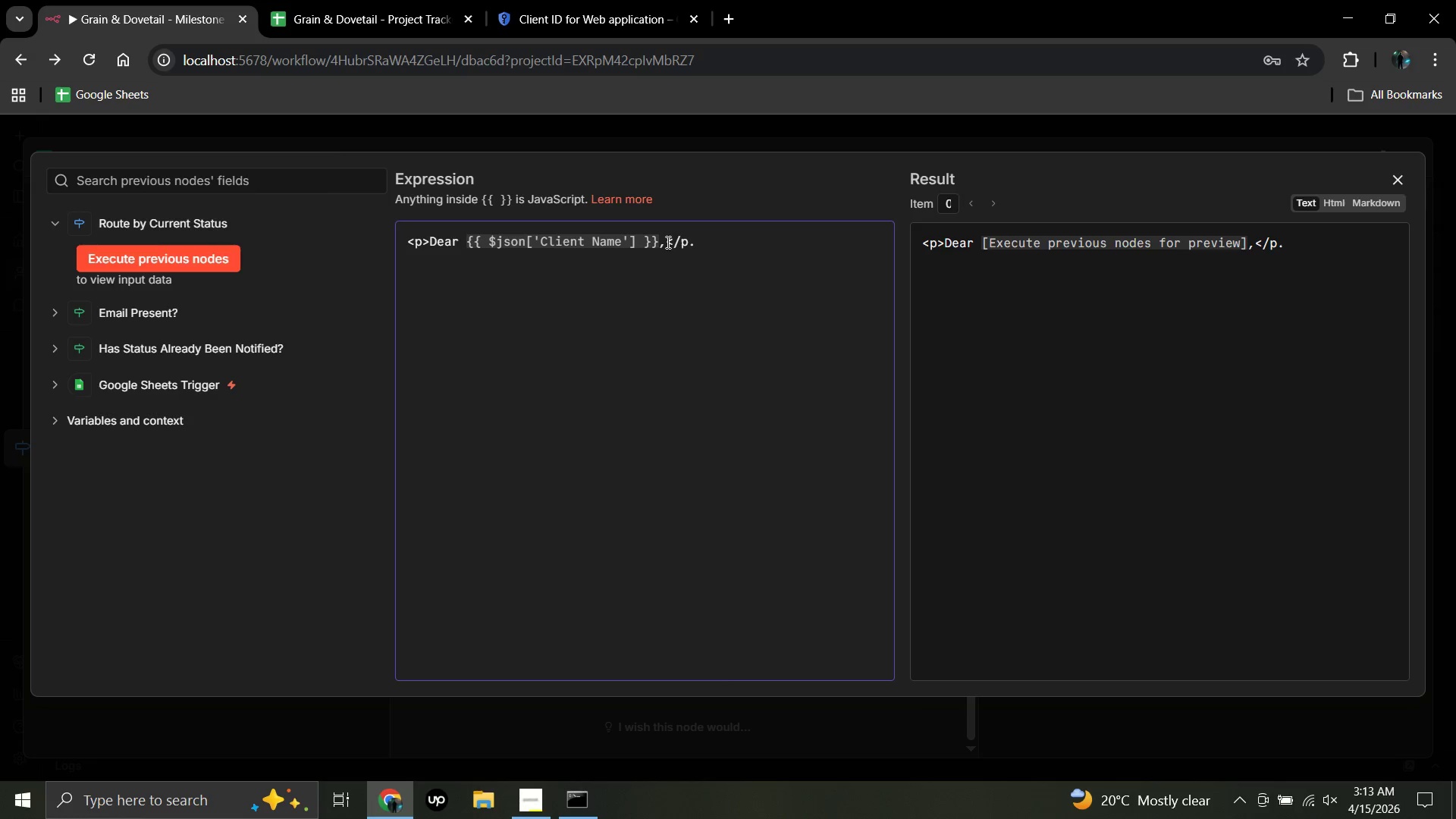 
key(Backspace)
 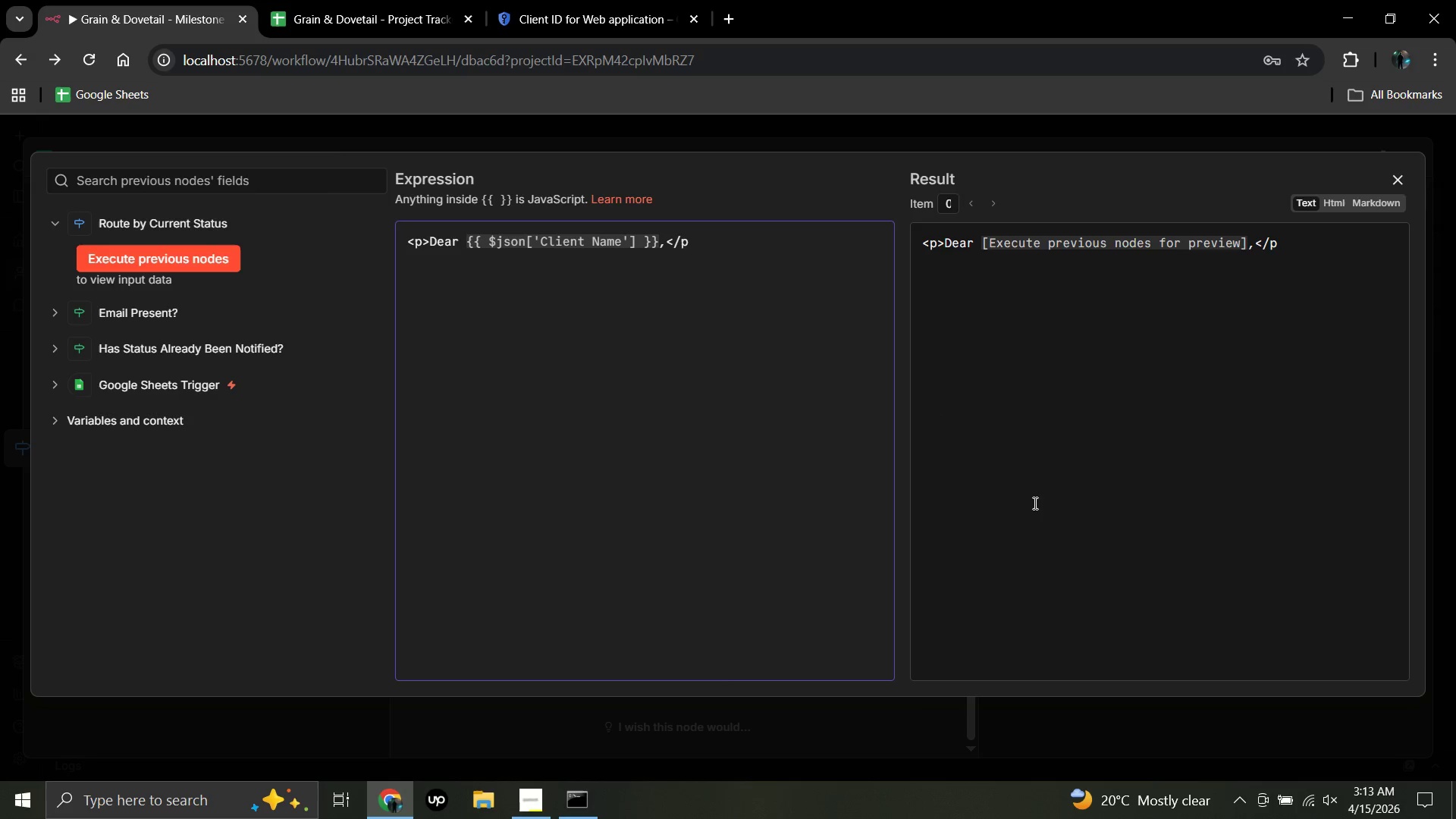 
wait(6.59)
 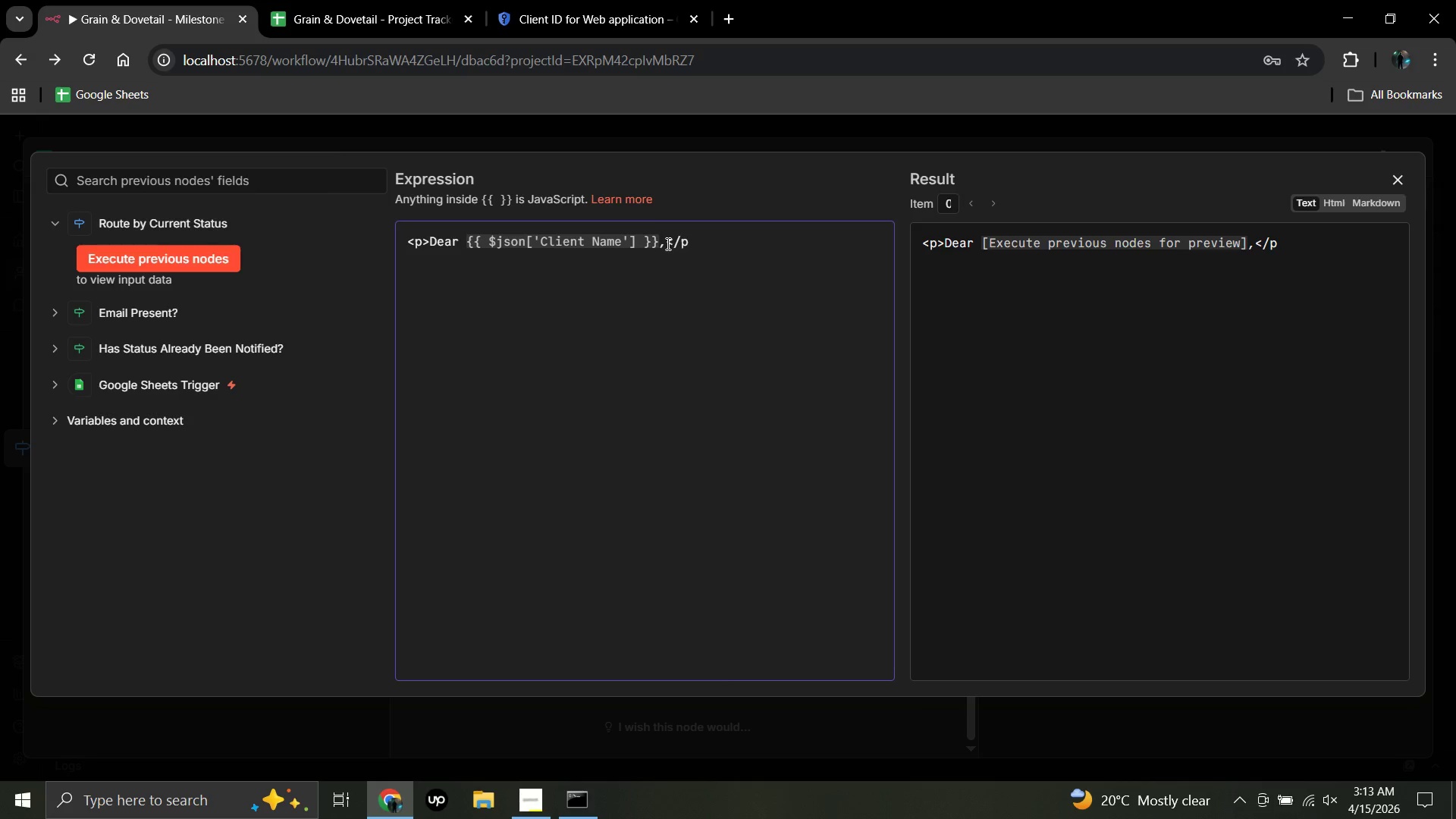 
key(Shift+Period)
 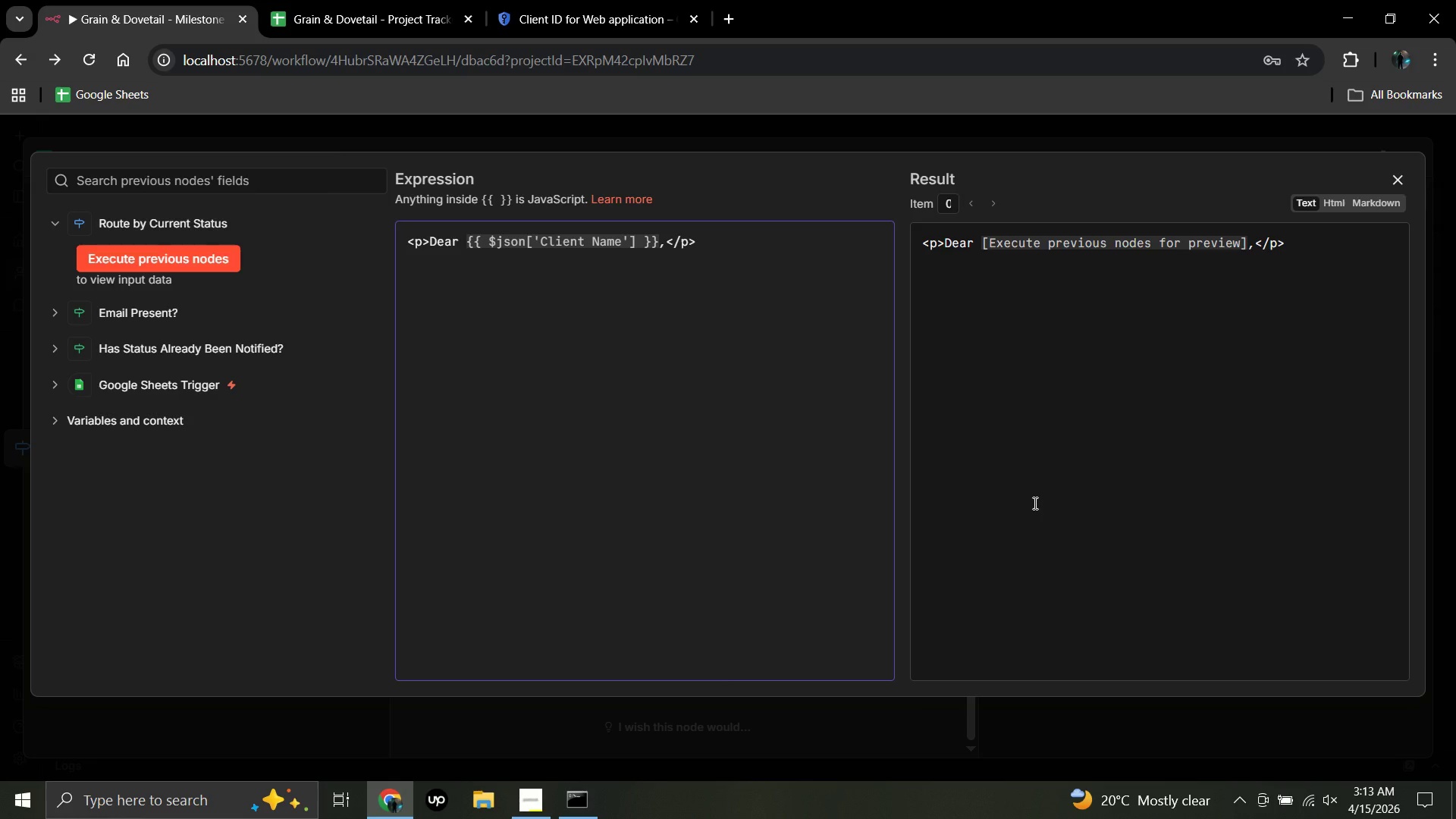 
wait(10.0)
 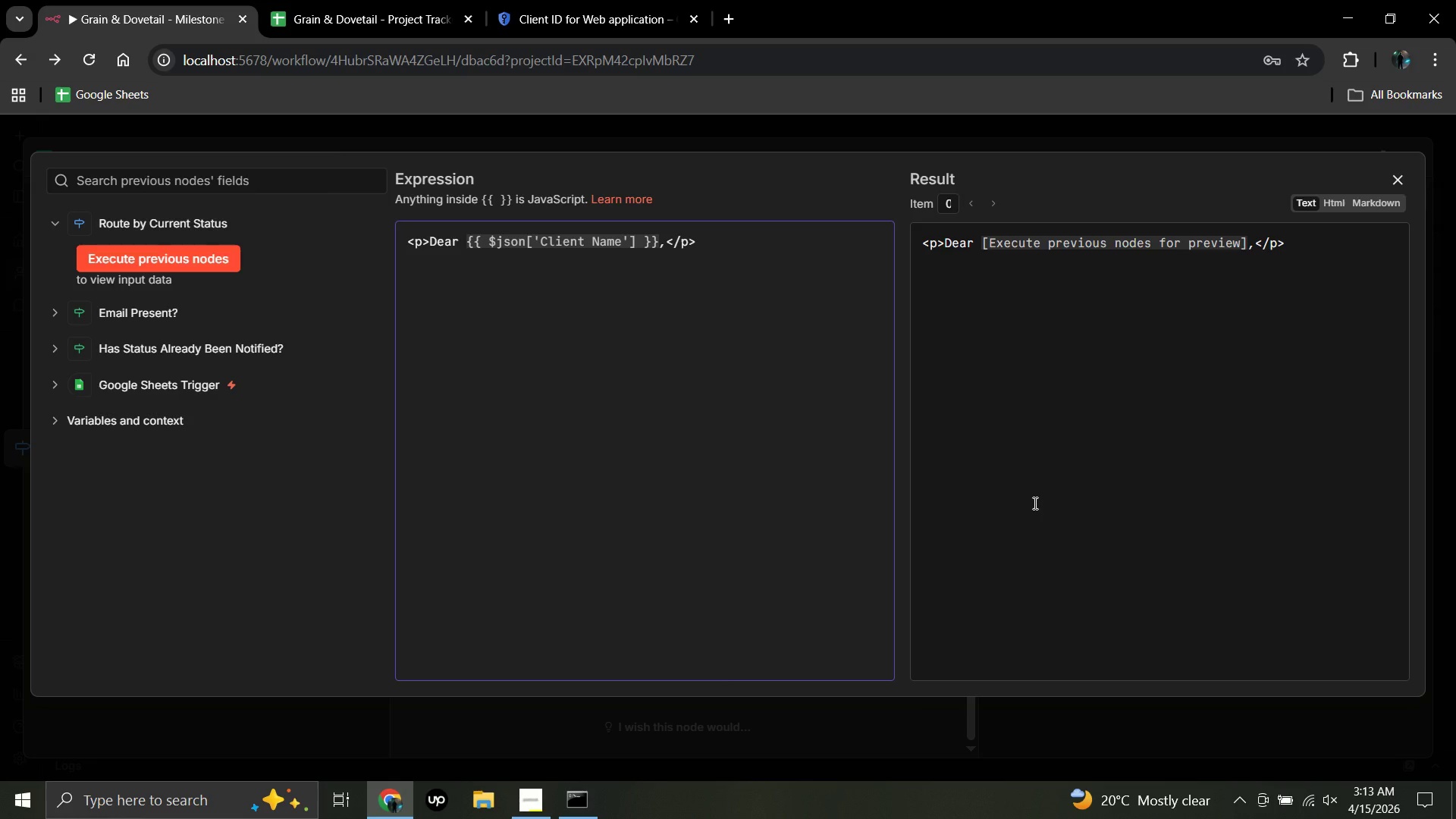 
key(Enter)
 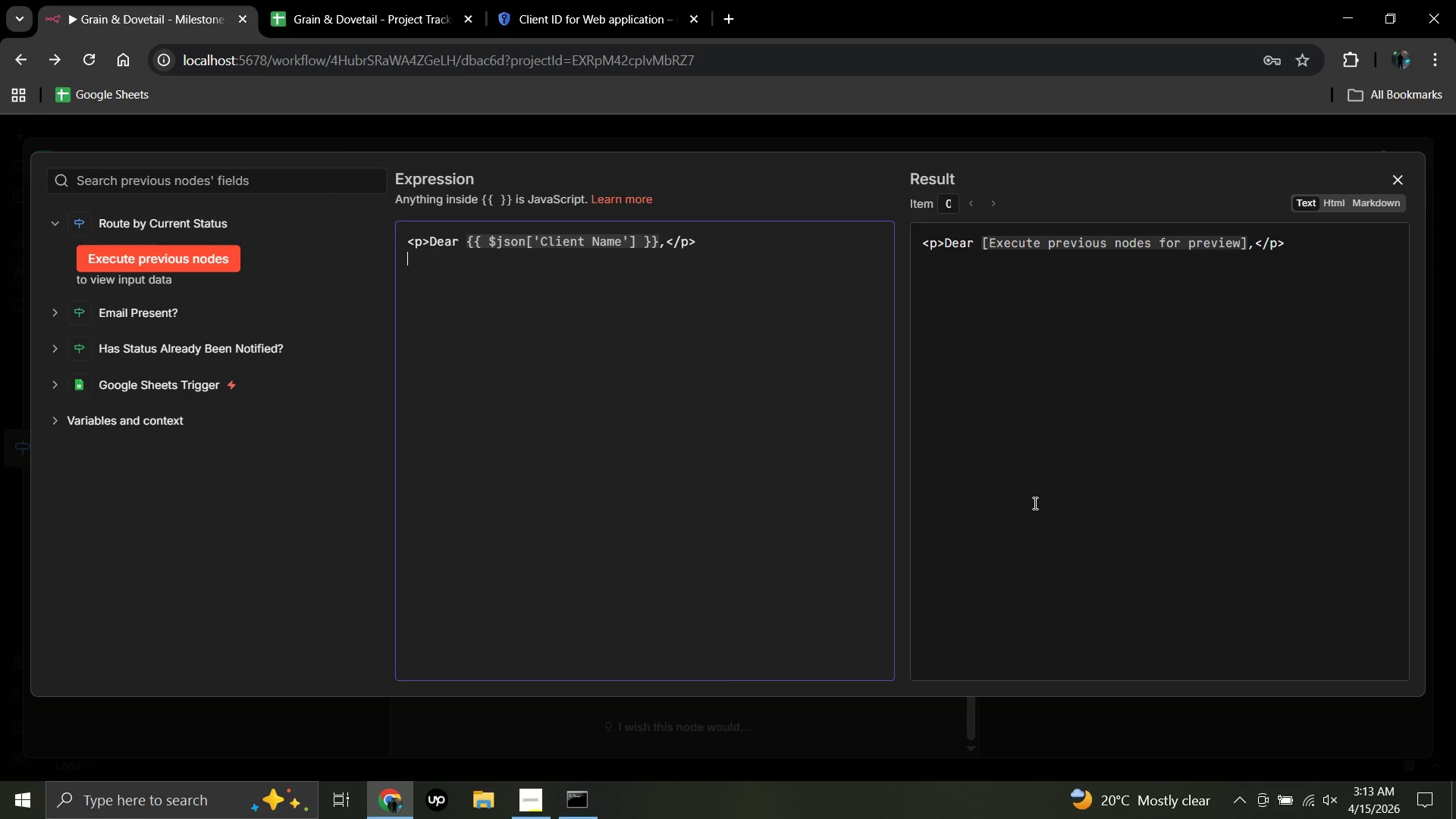 
wait(7.28)
 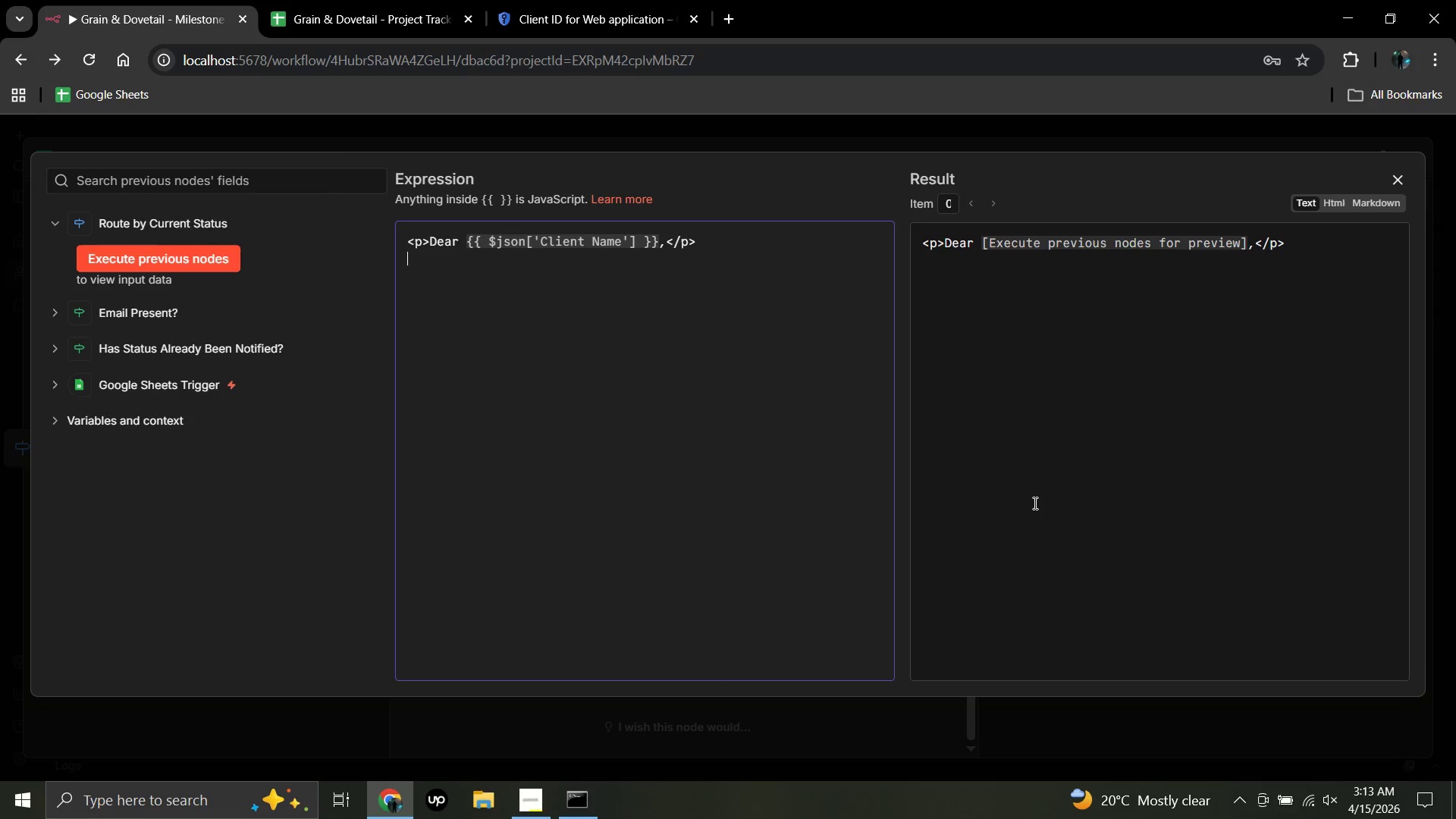 
key(Shift+ShiftRight)
 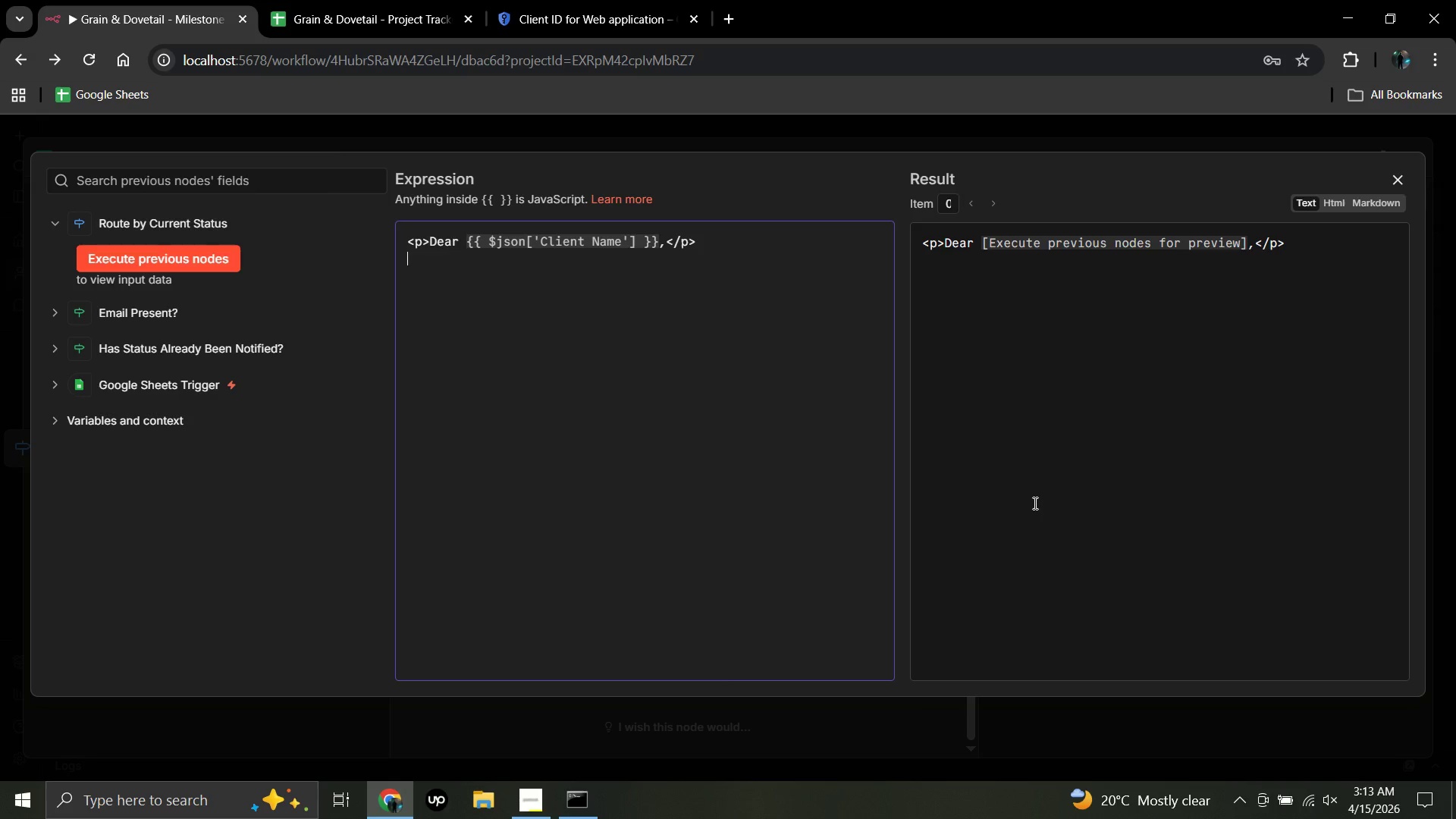 
key(Comma)
 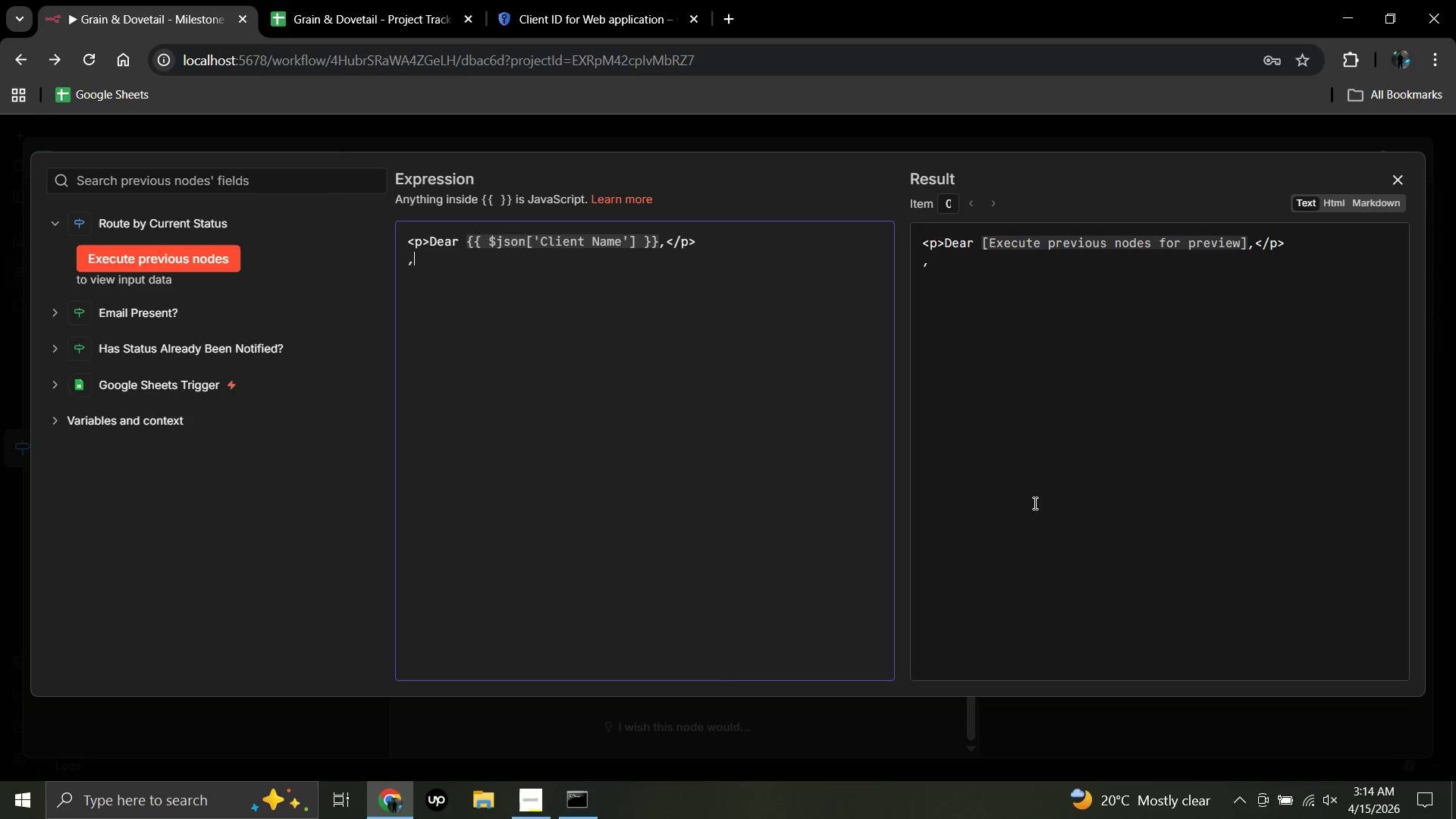 
key(Backspace)
 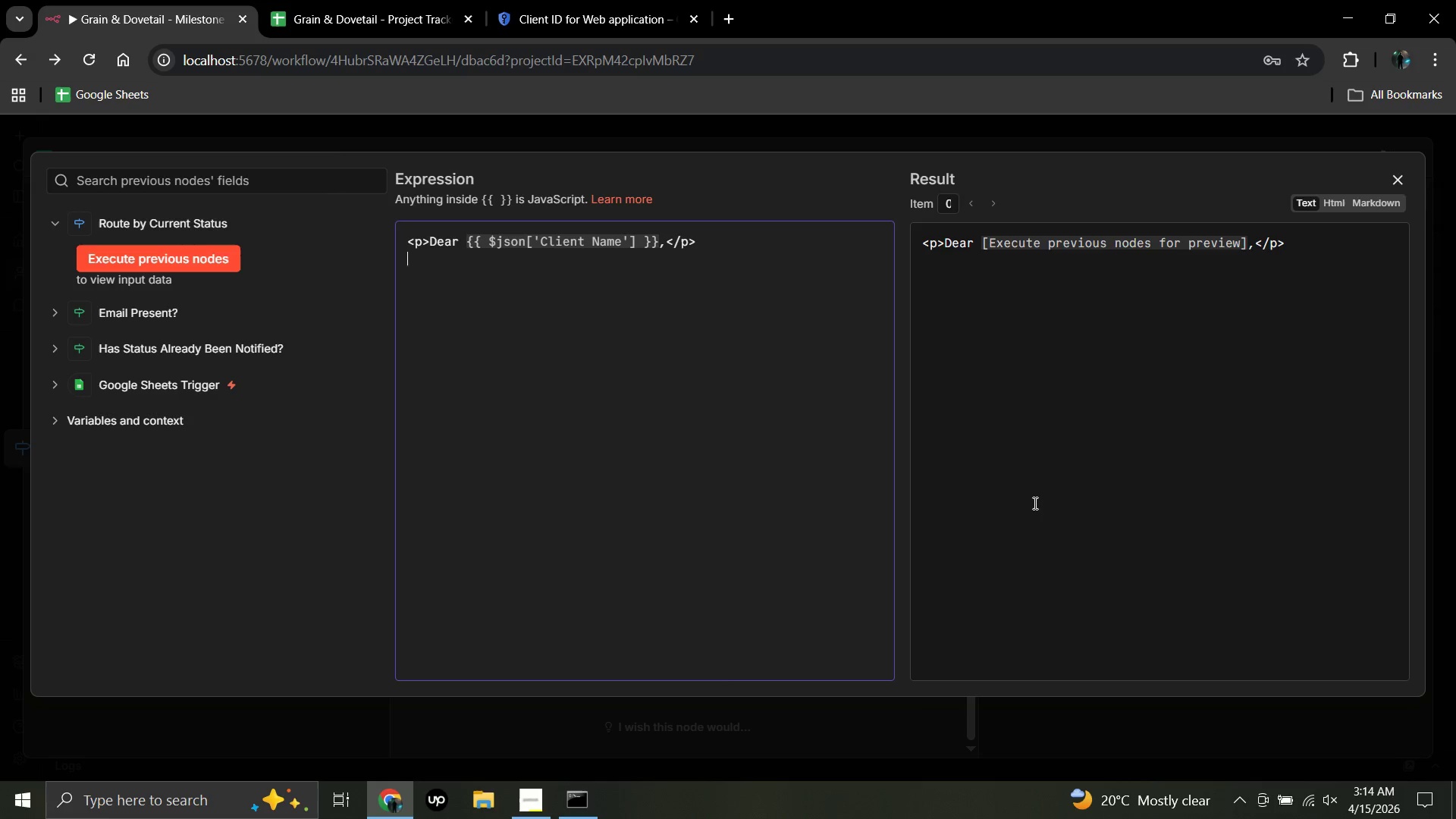 
key(Shift+Comma)
 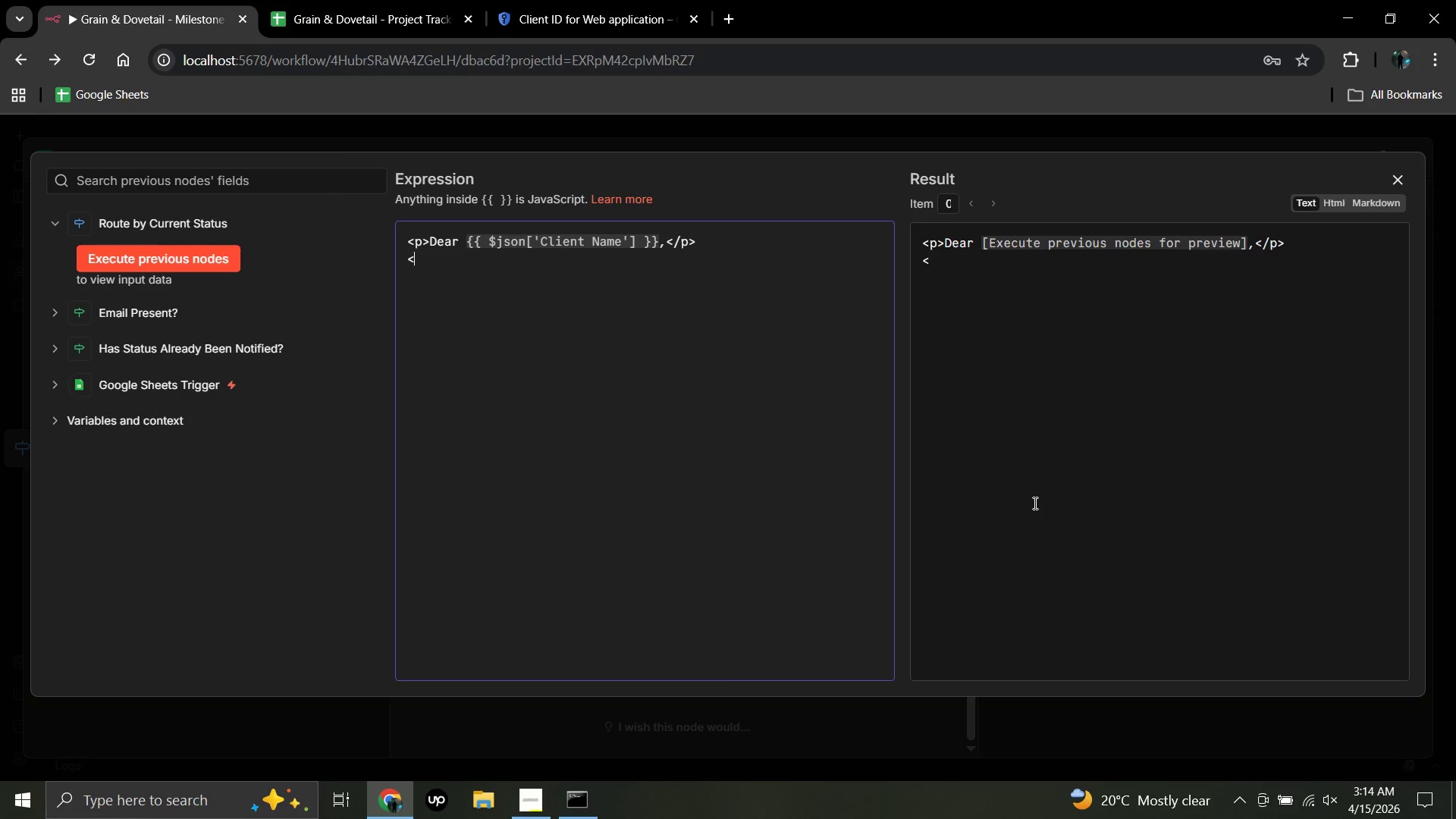 
key(P)
 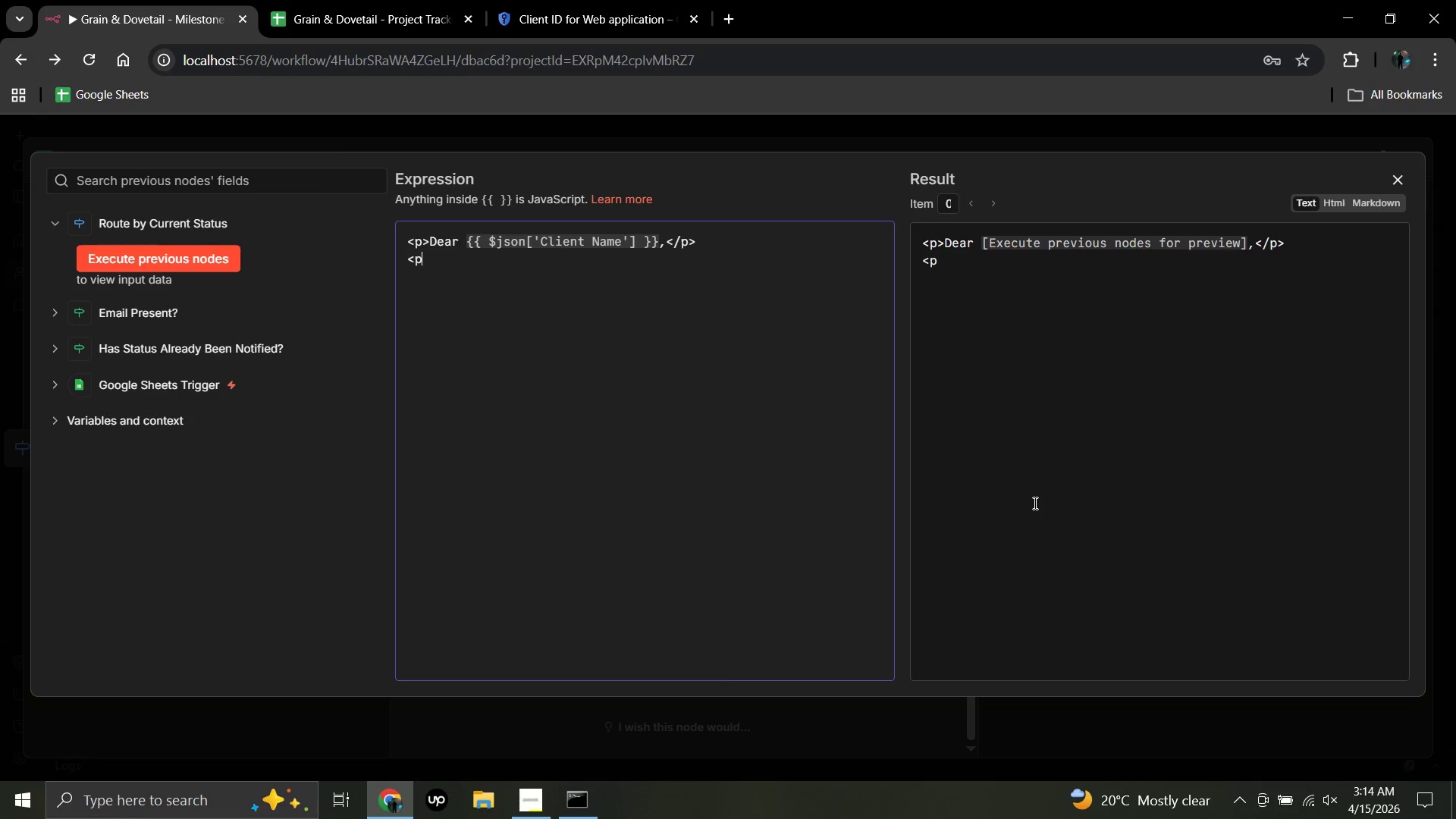 
key(Shift+Period)
 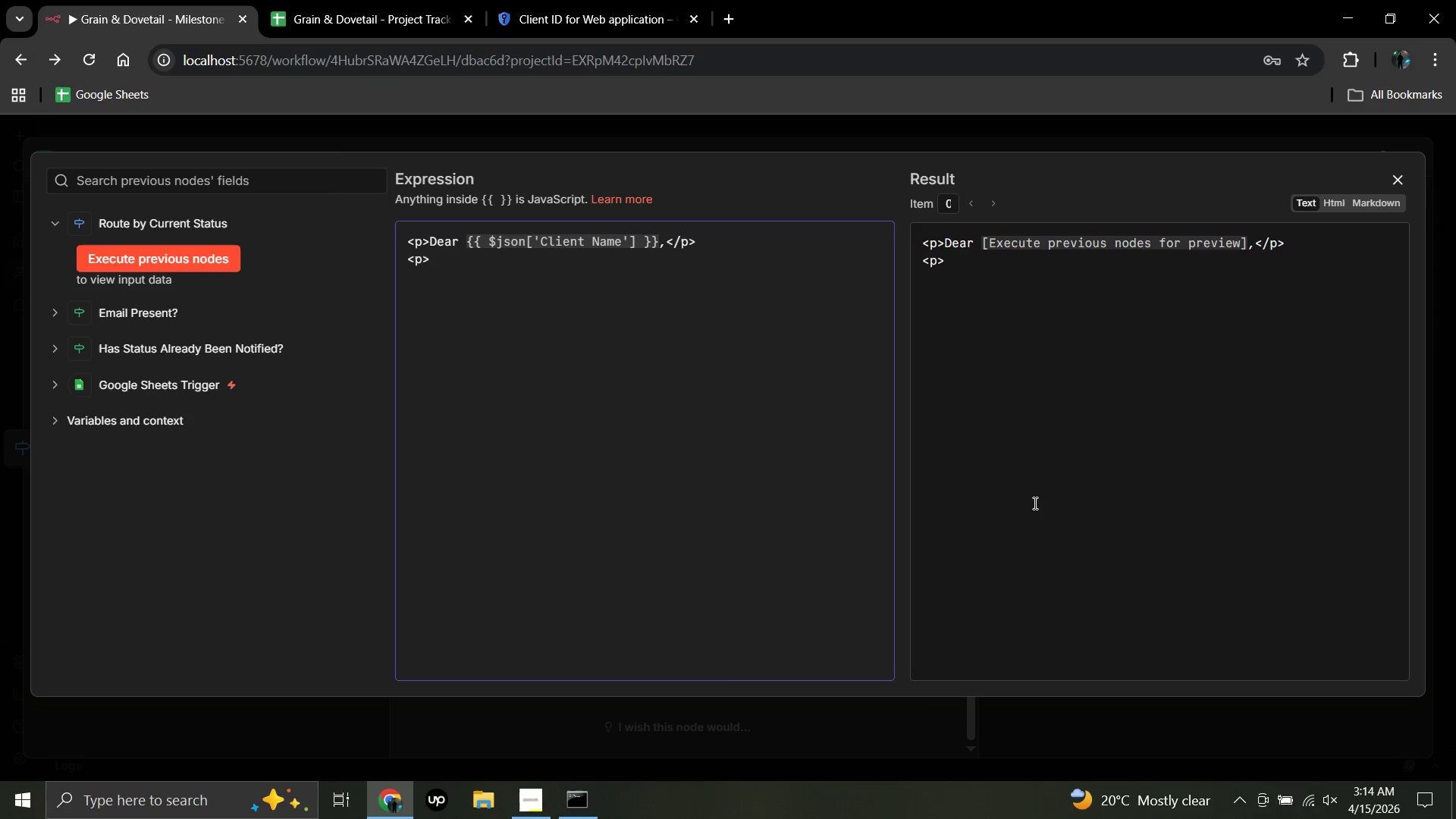 
type(We are delighted )
 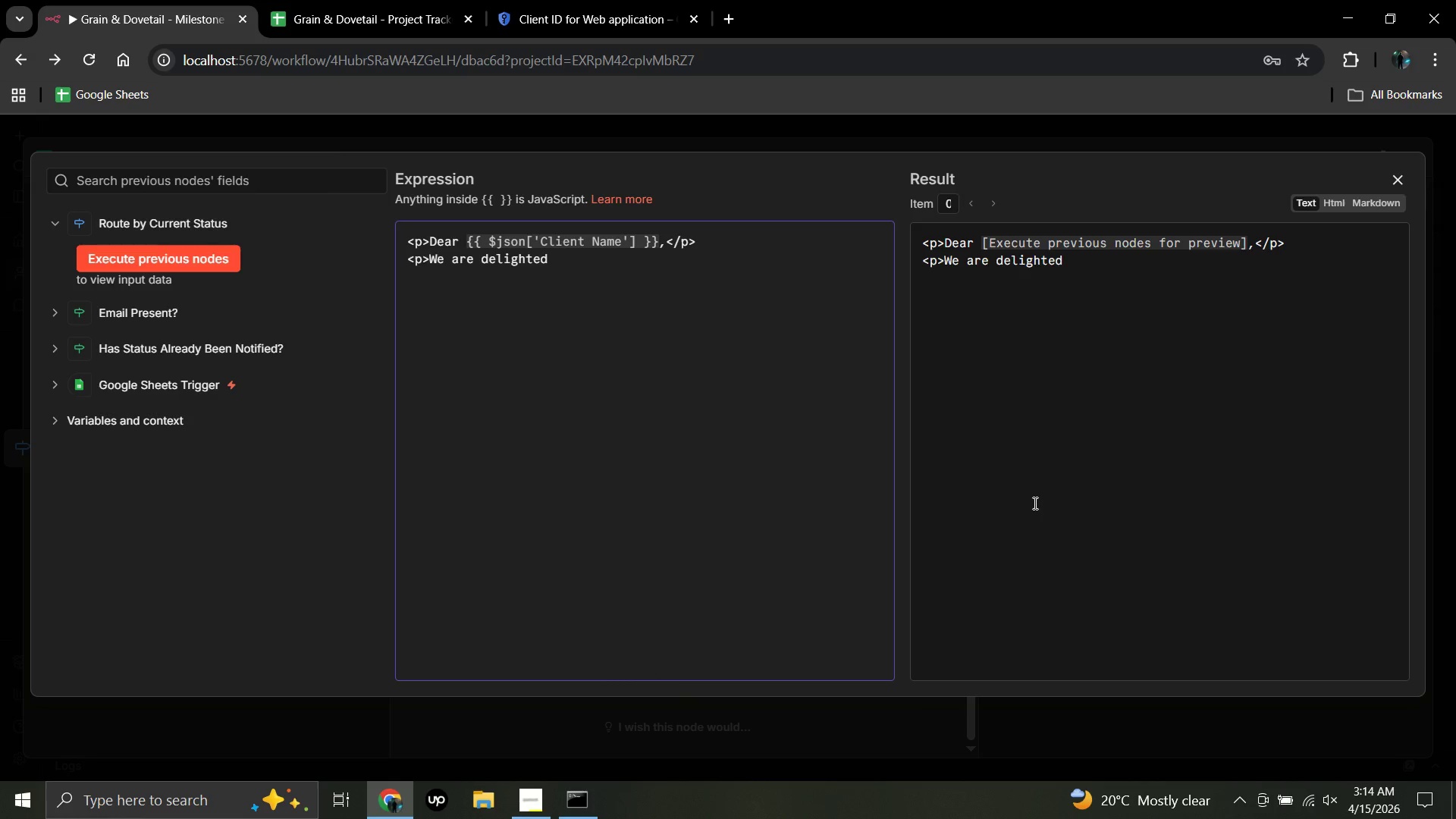 
type(to share that your project)
 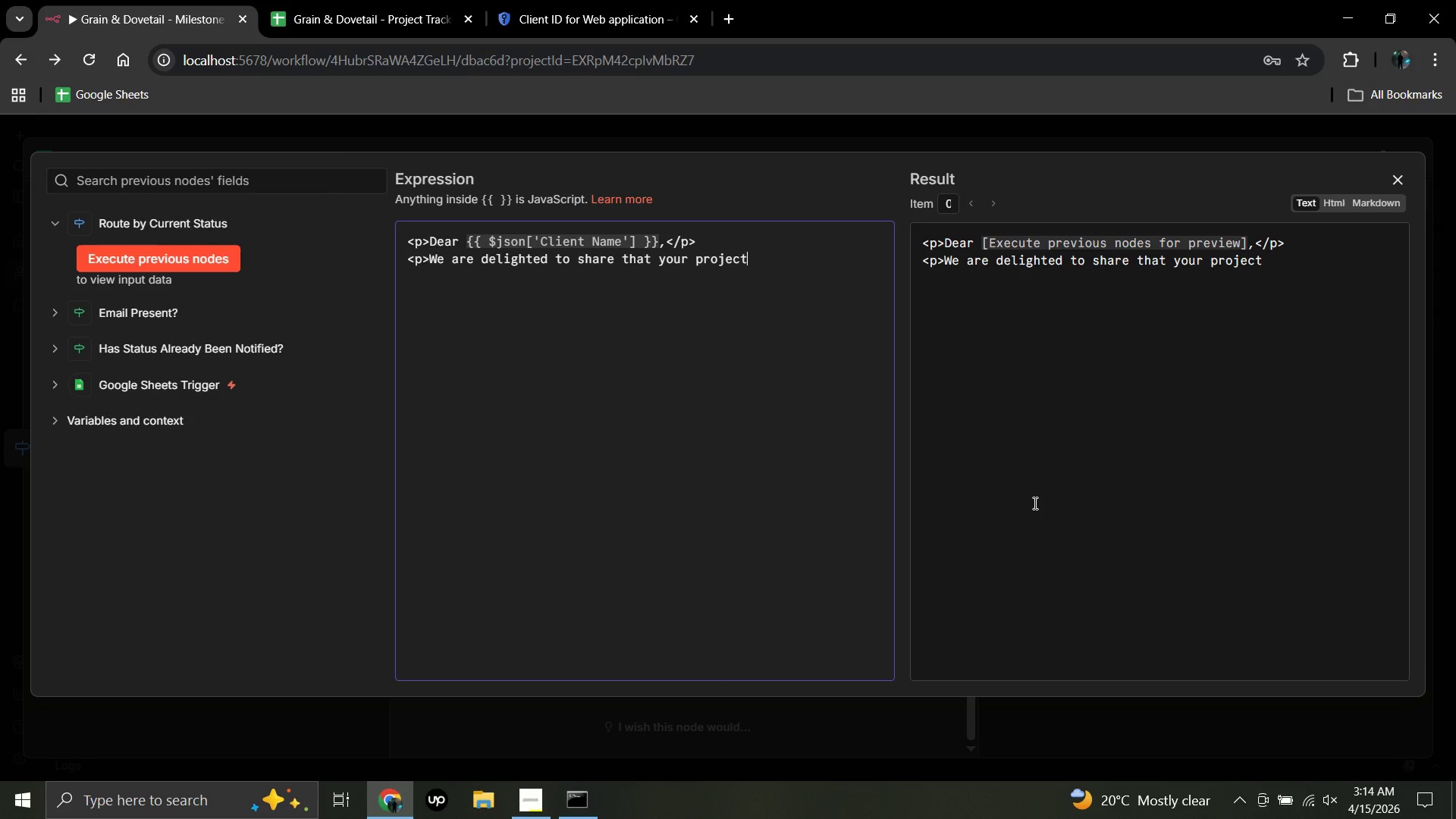 
key(Quote)
 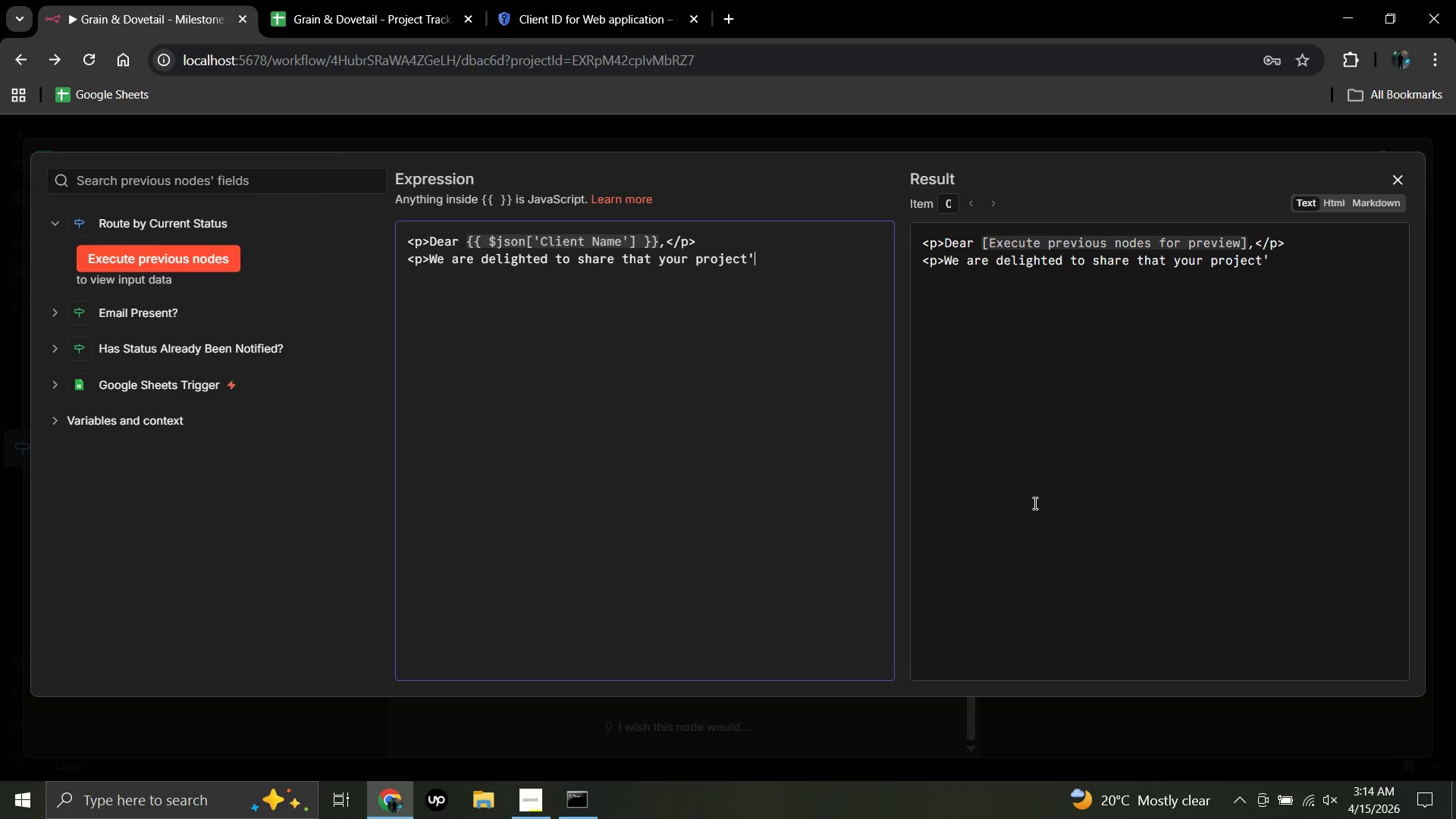 
key(Backspace)
 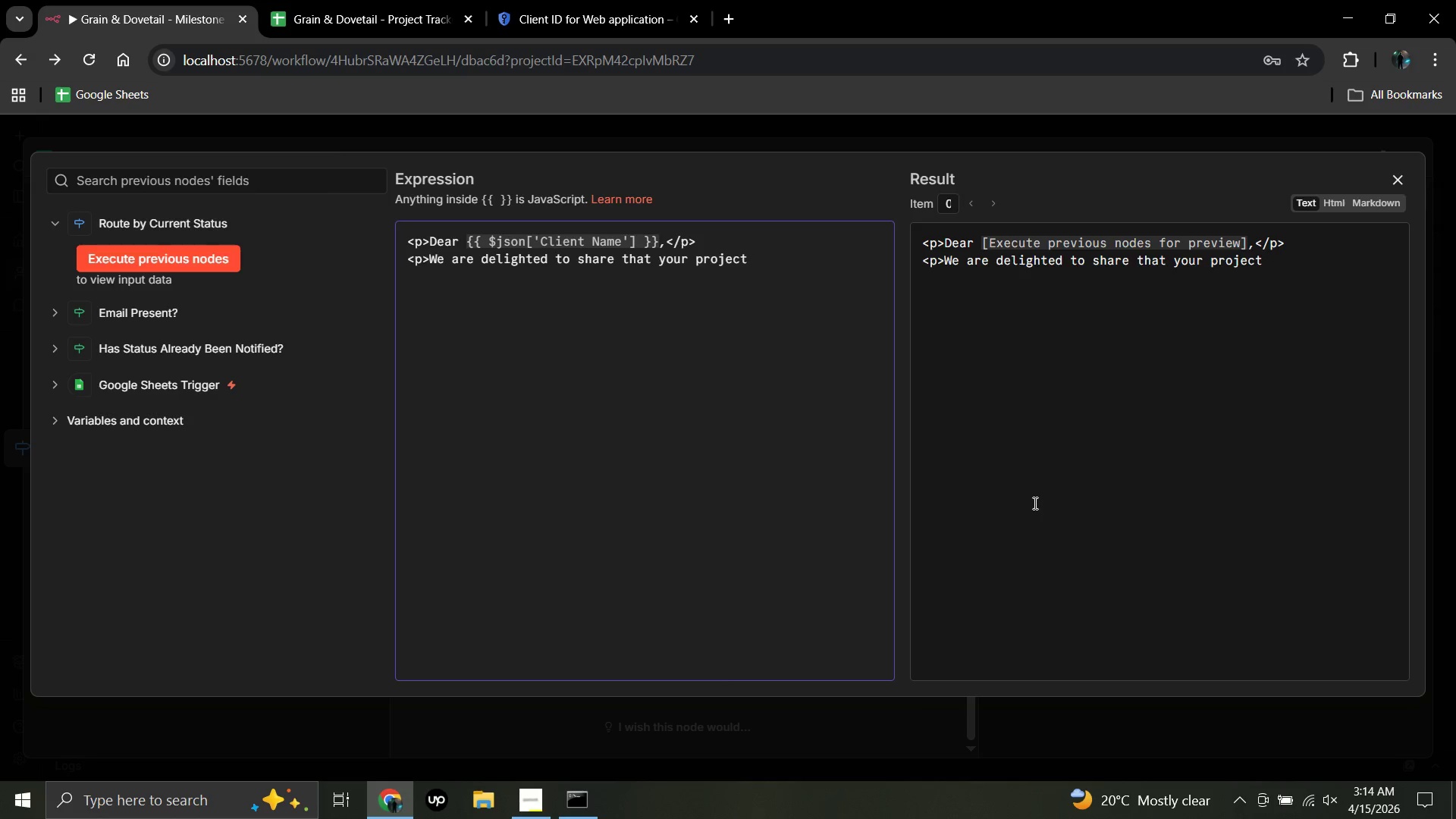 
key(Comma)
 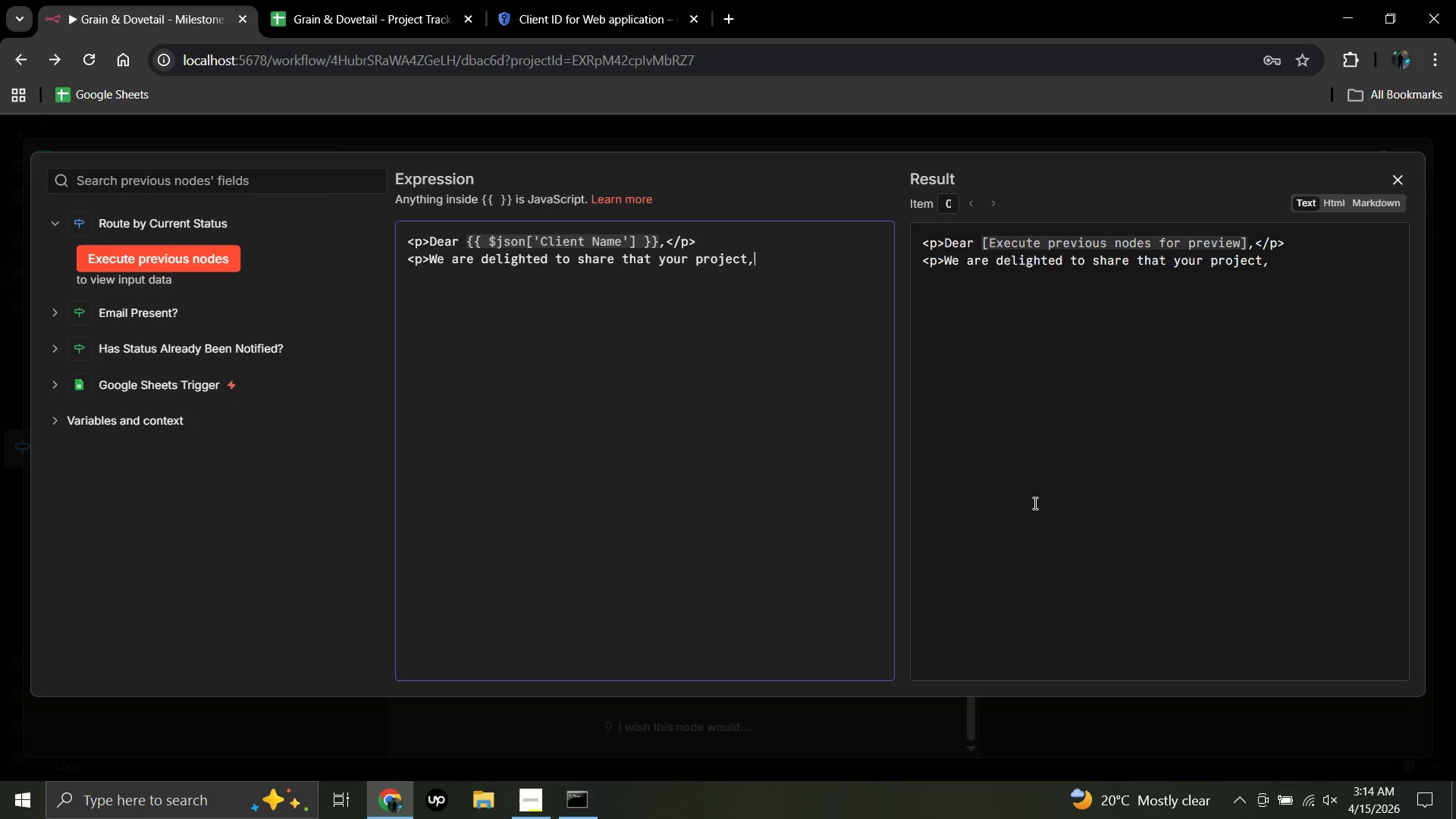 
wait(9.38)
 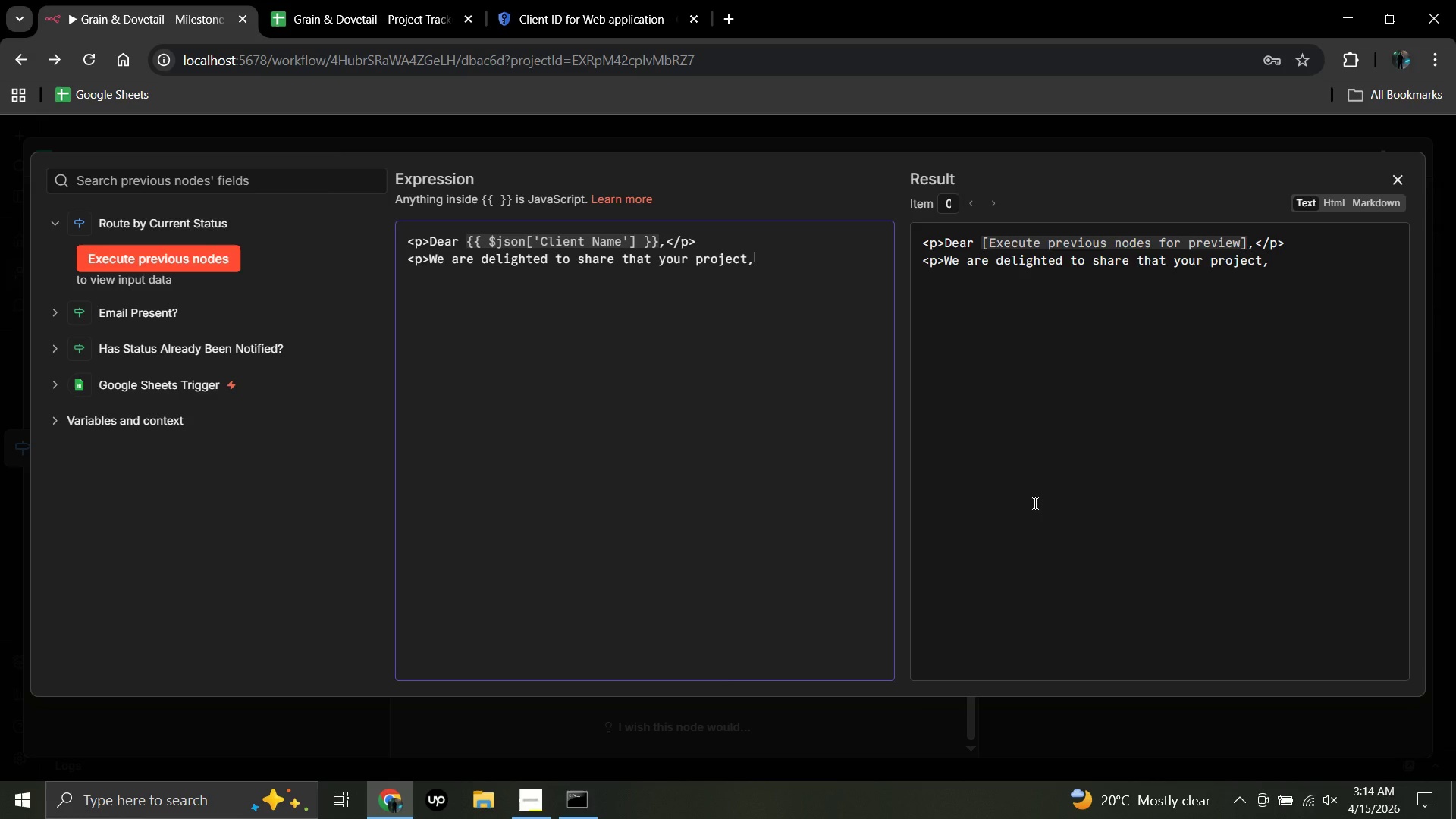 
hold_key(key=Space, duration=0.31)
 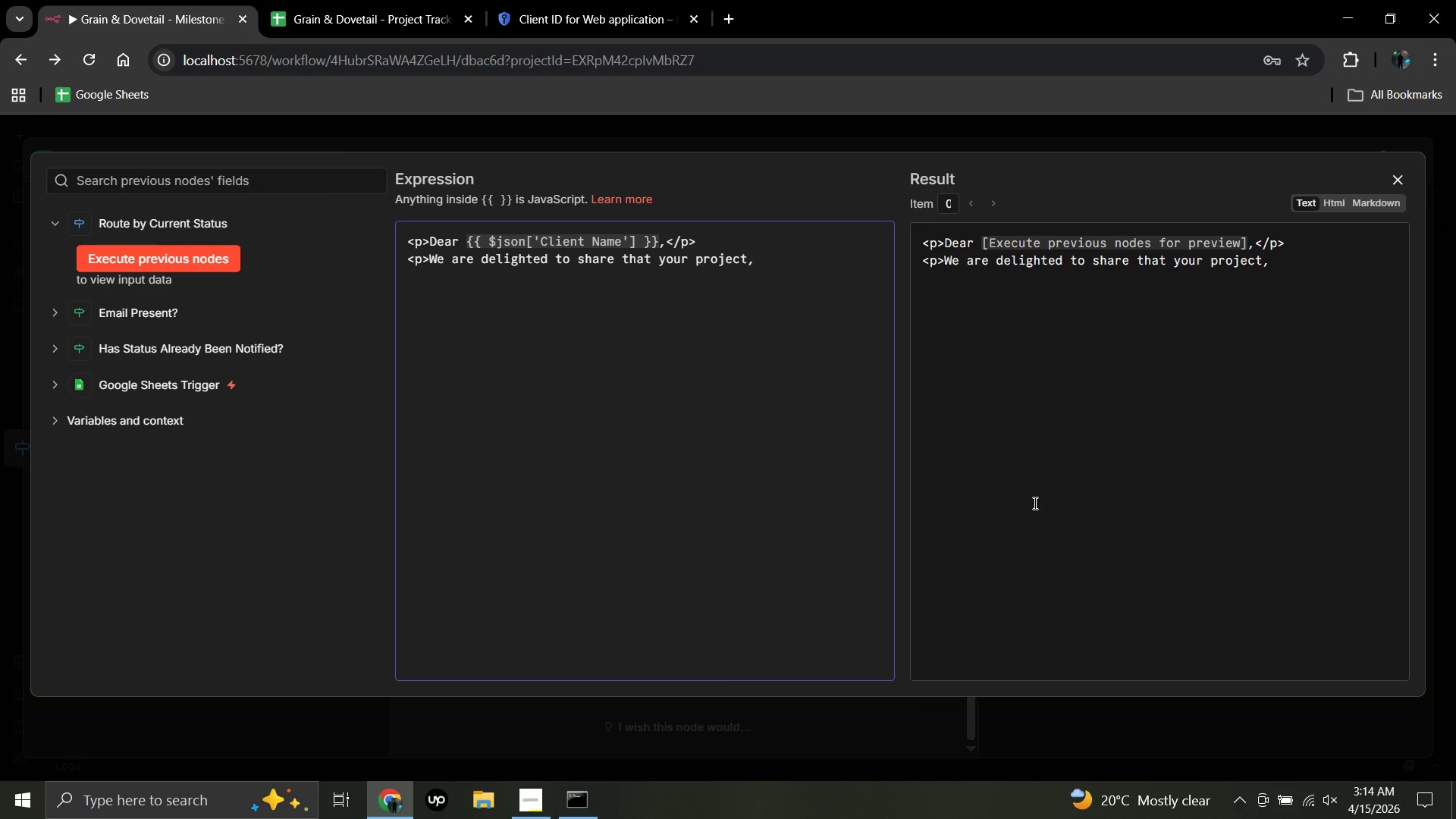 
type(<strong)
 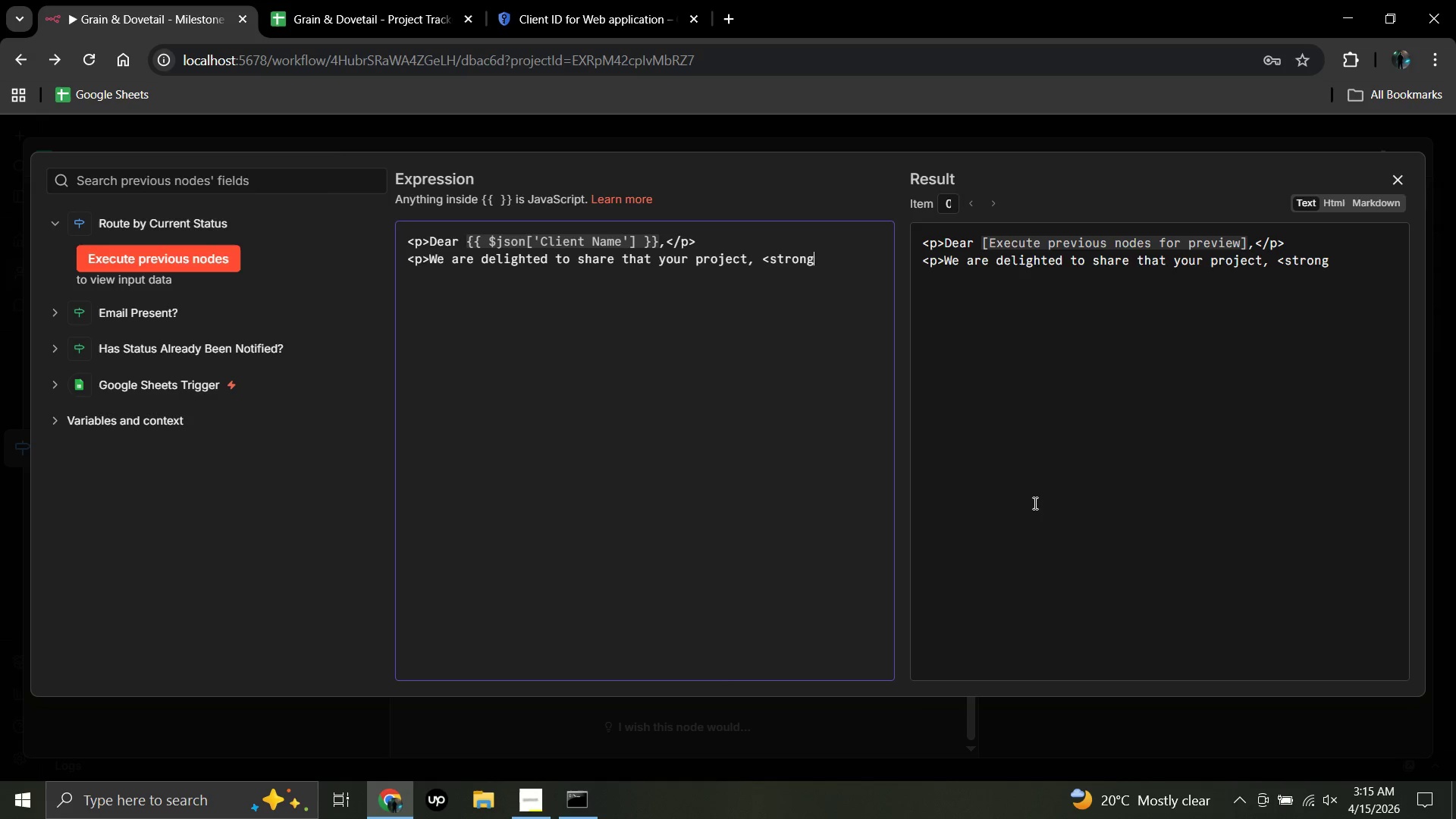 
wait(8.84)
 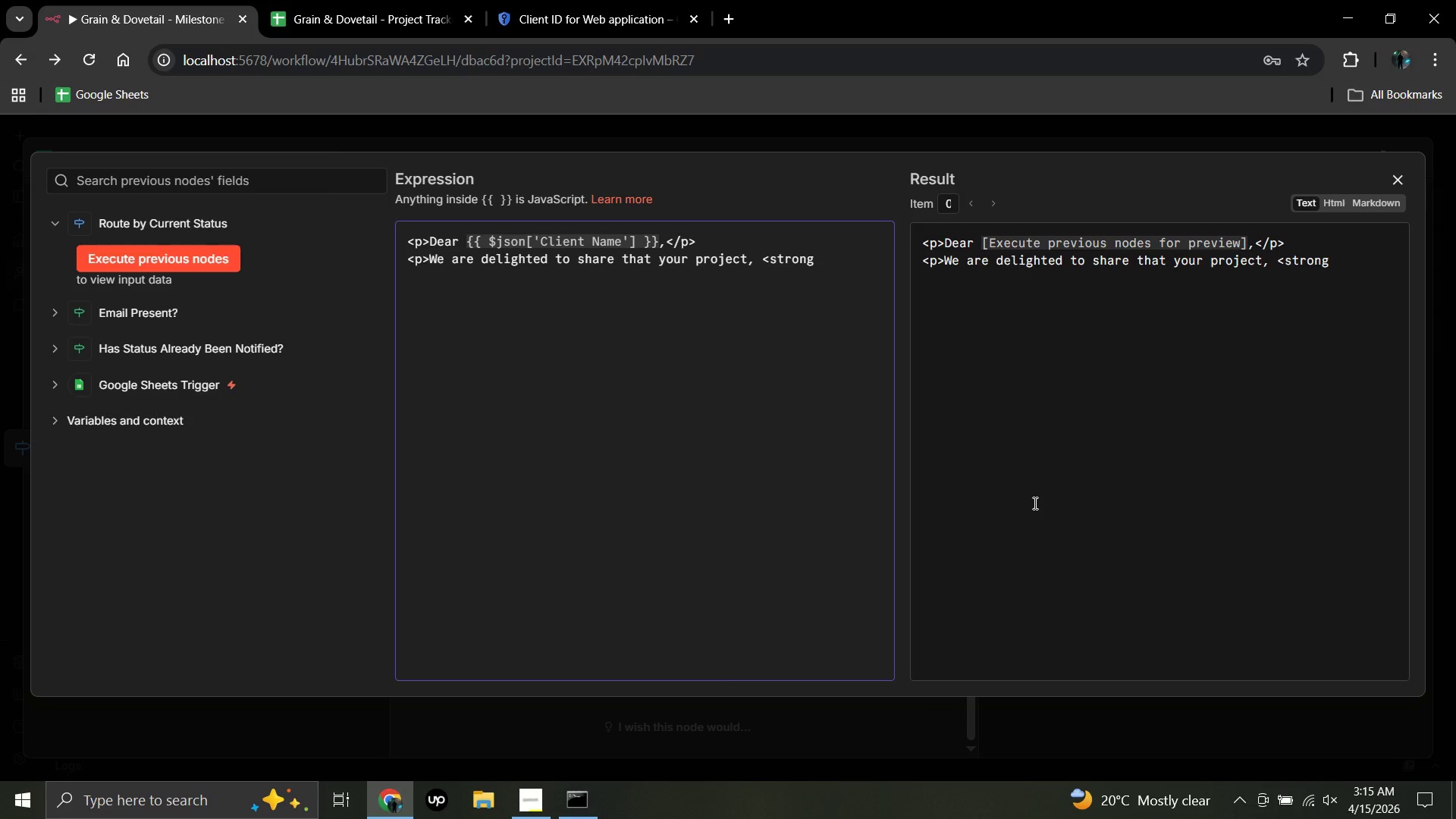 
key(Shift+Period)
 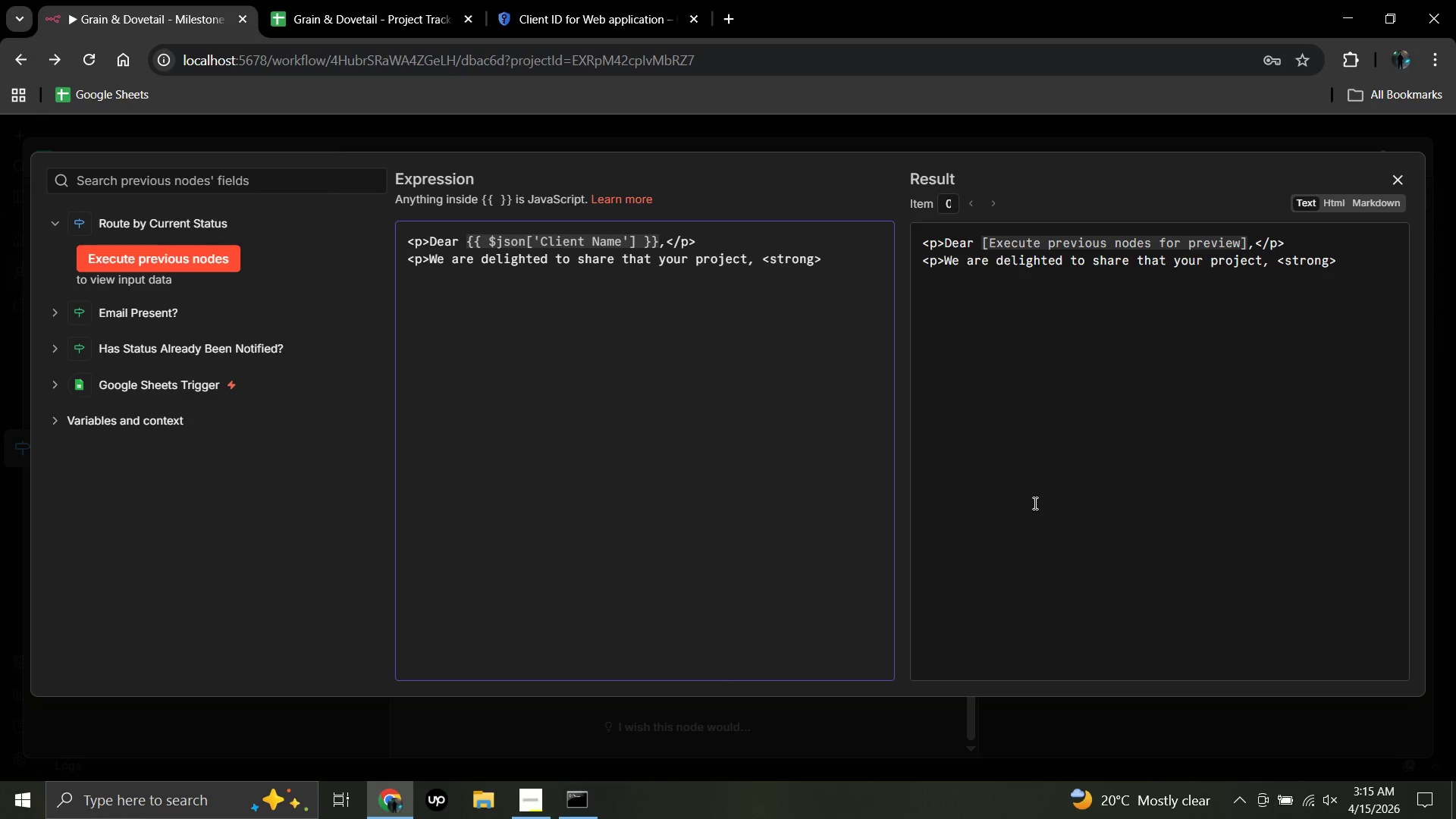 
key(Shift+ShiftRight)
 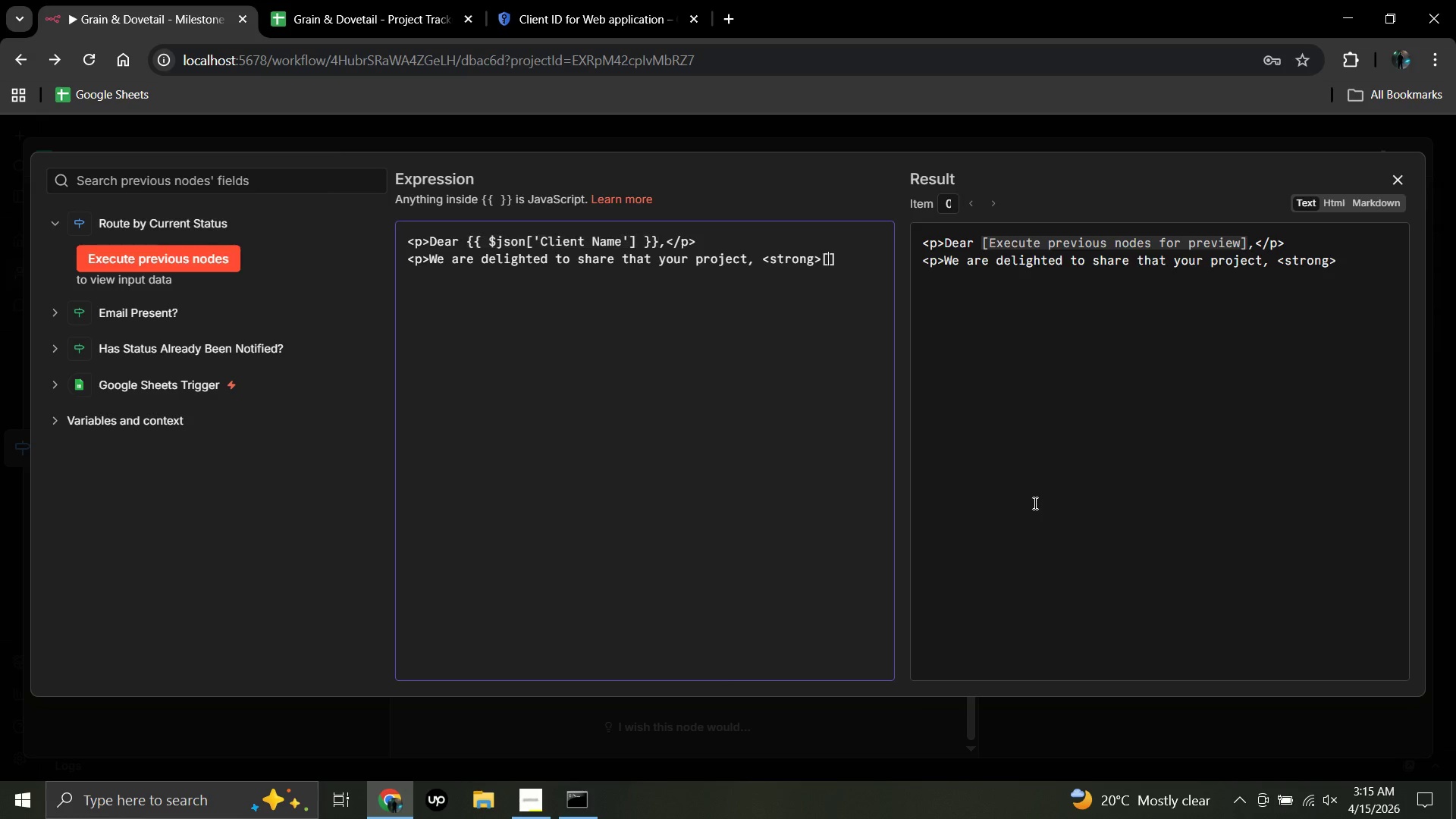 
key(BracketLeft)
 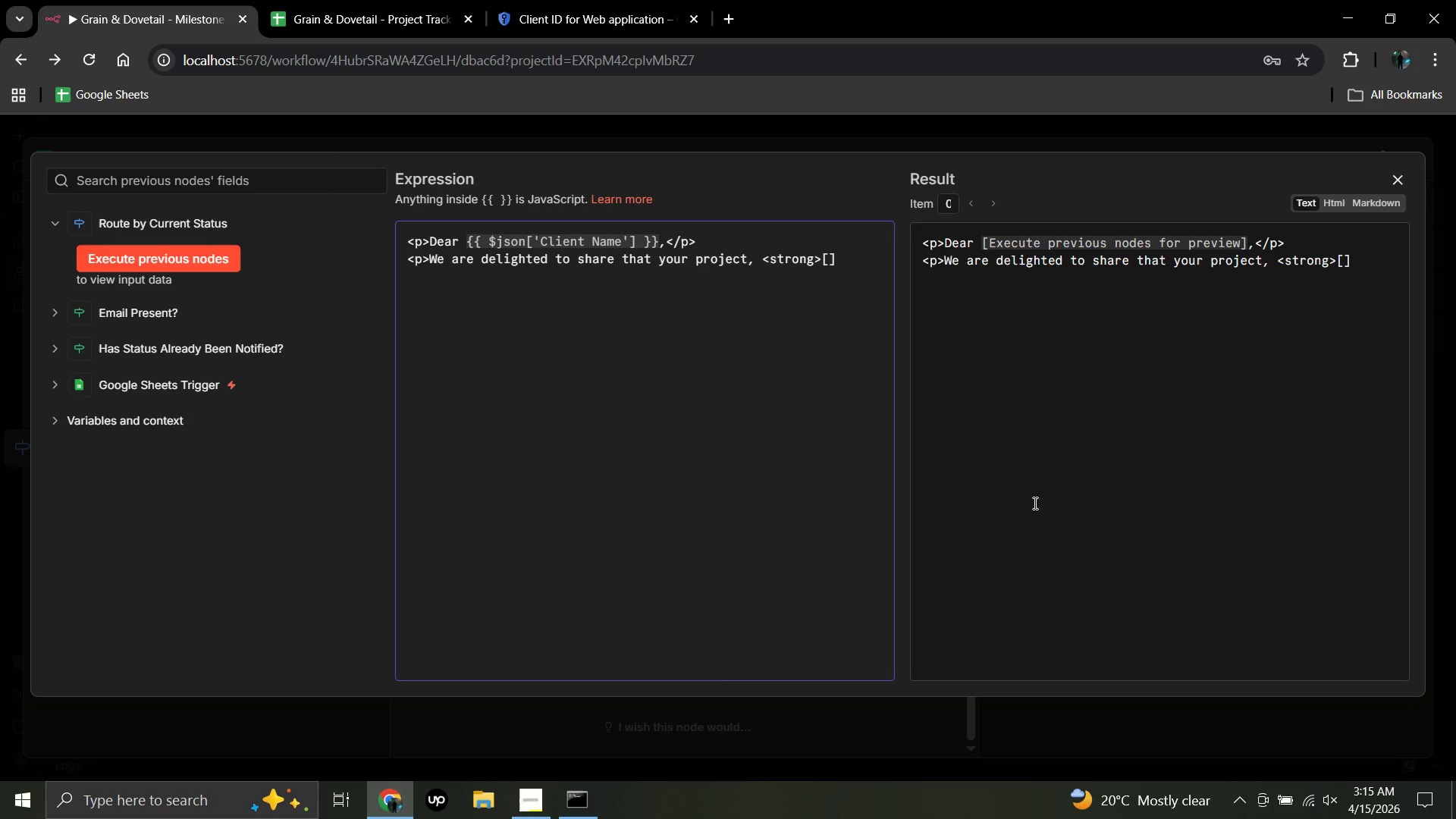 
key(Shift+ShiftRight)
 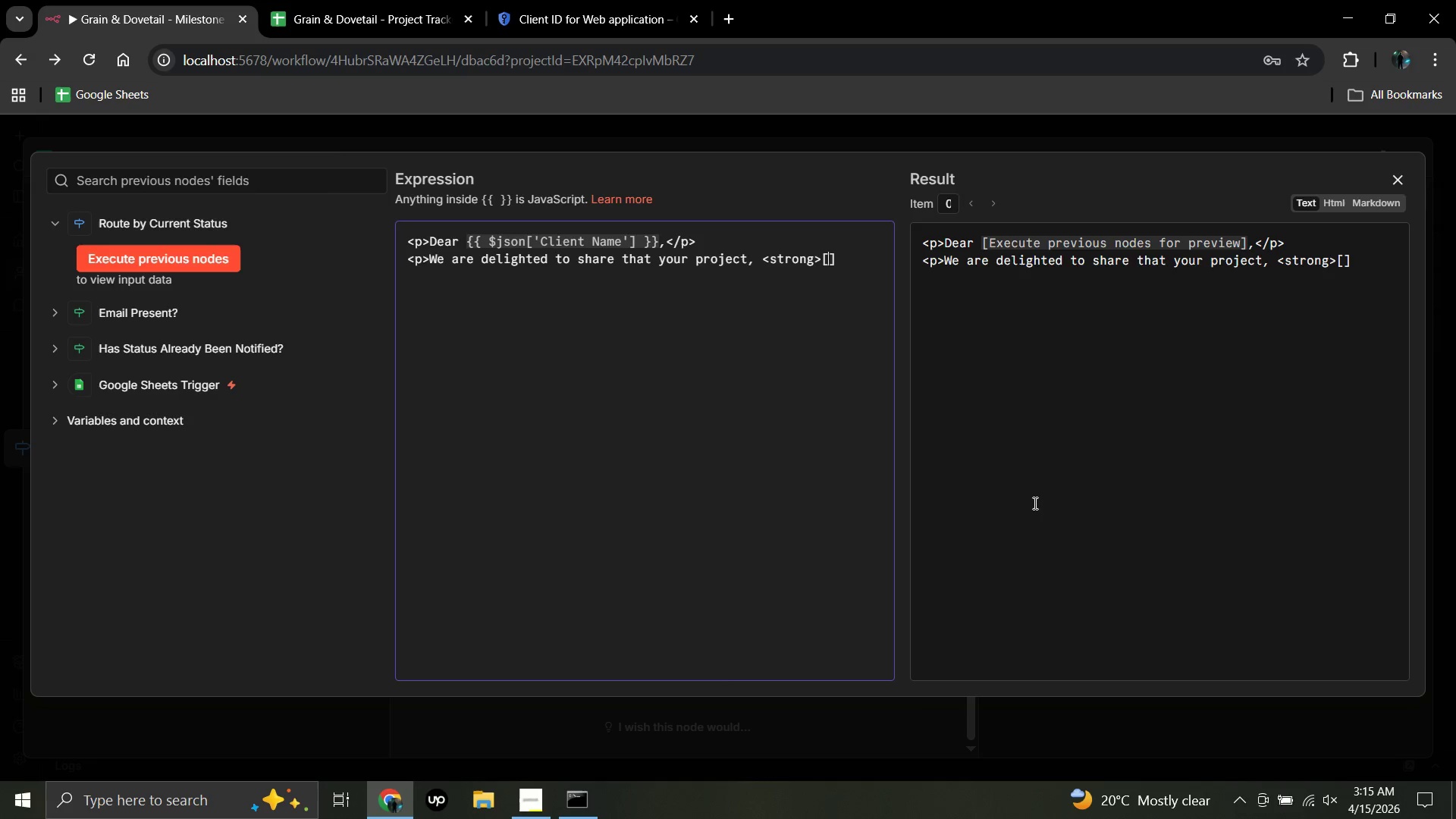 
key(BracketLeft)
 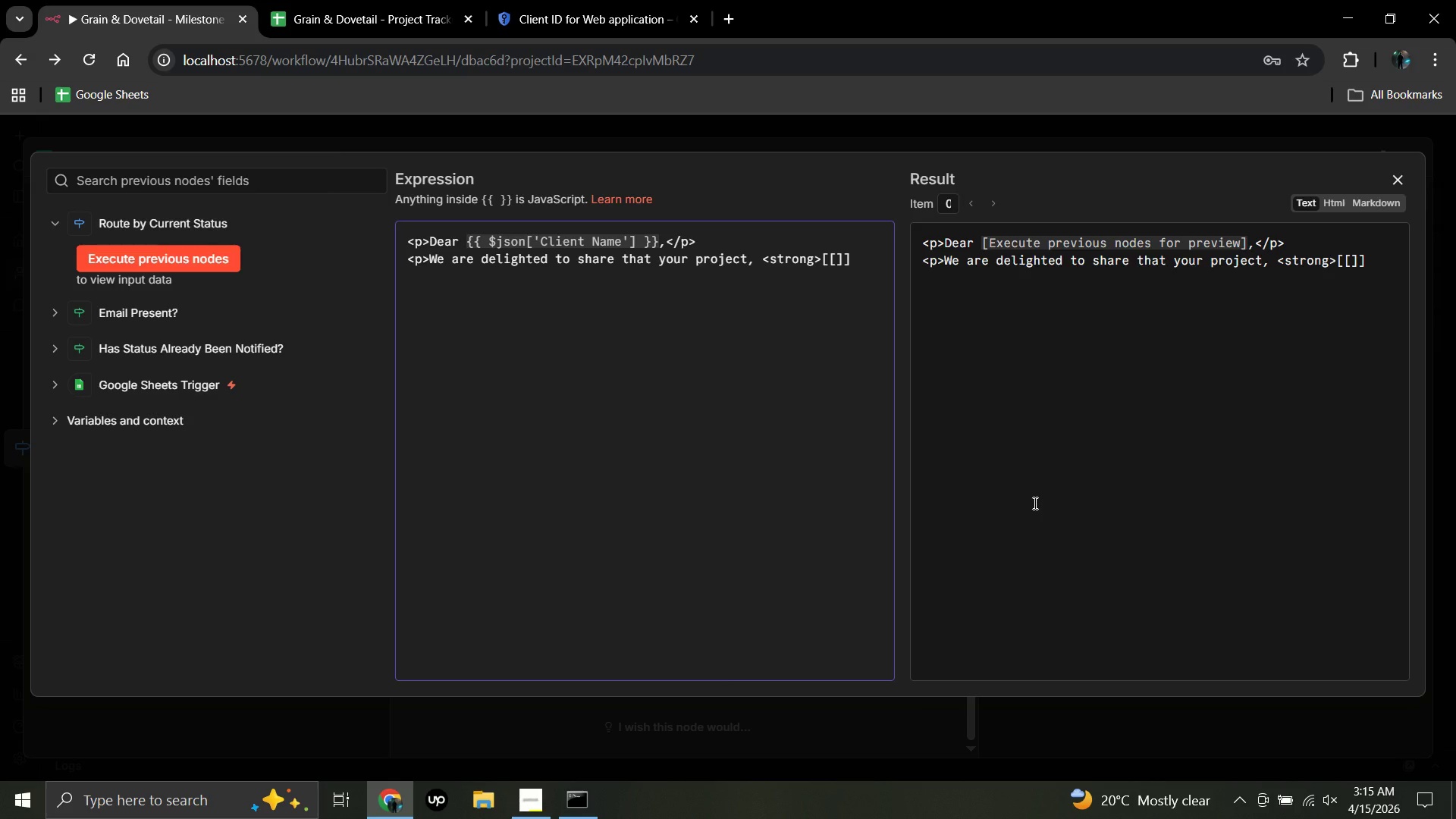 
key(Backspace)
 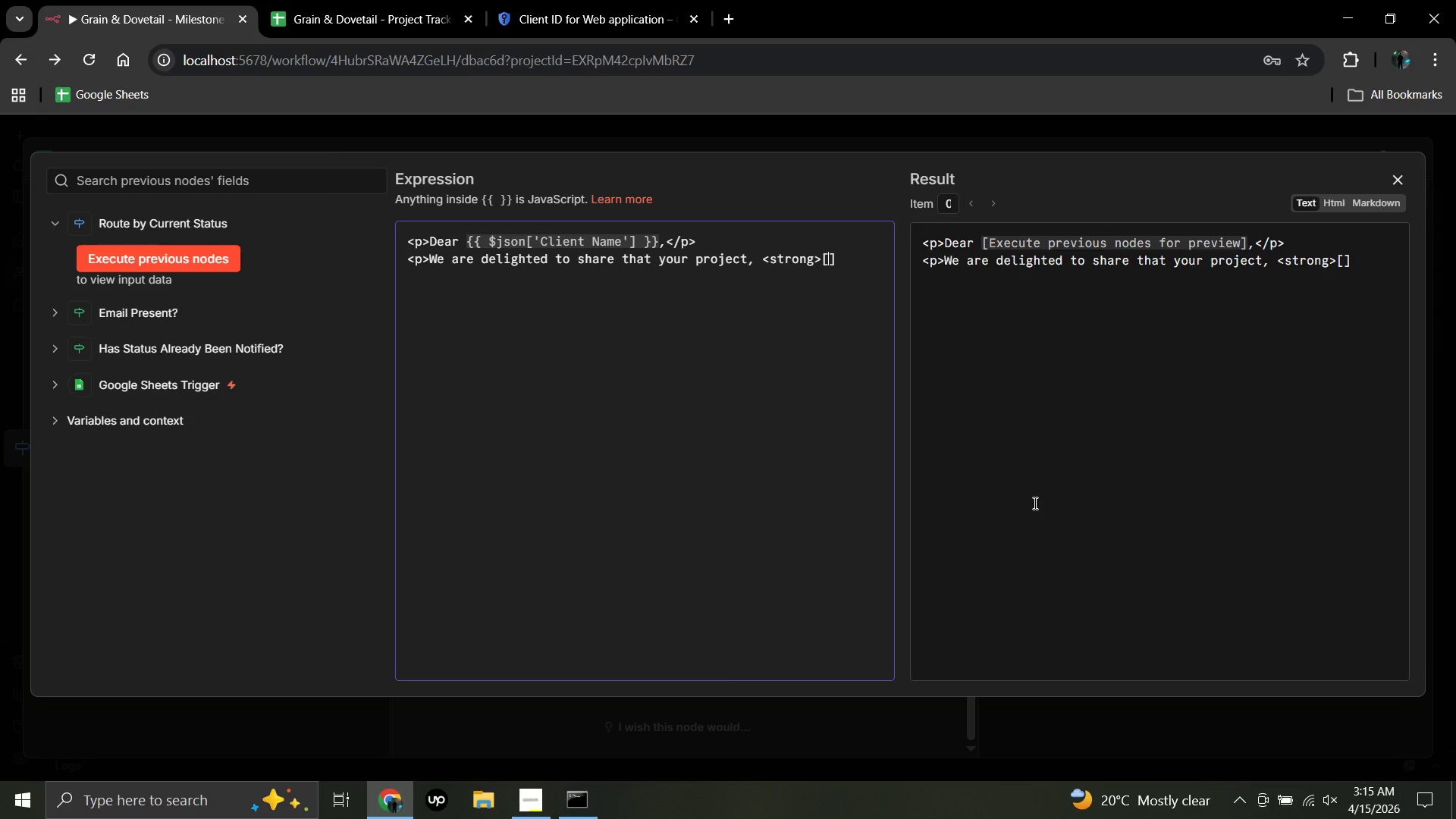 
key(Backspace)
 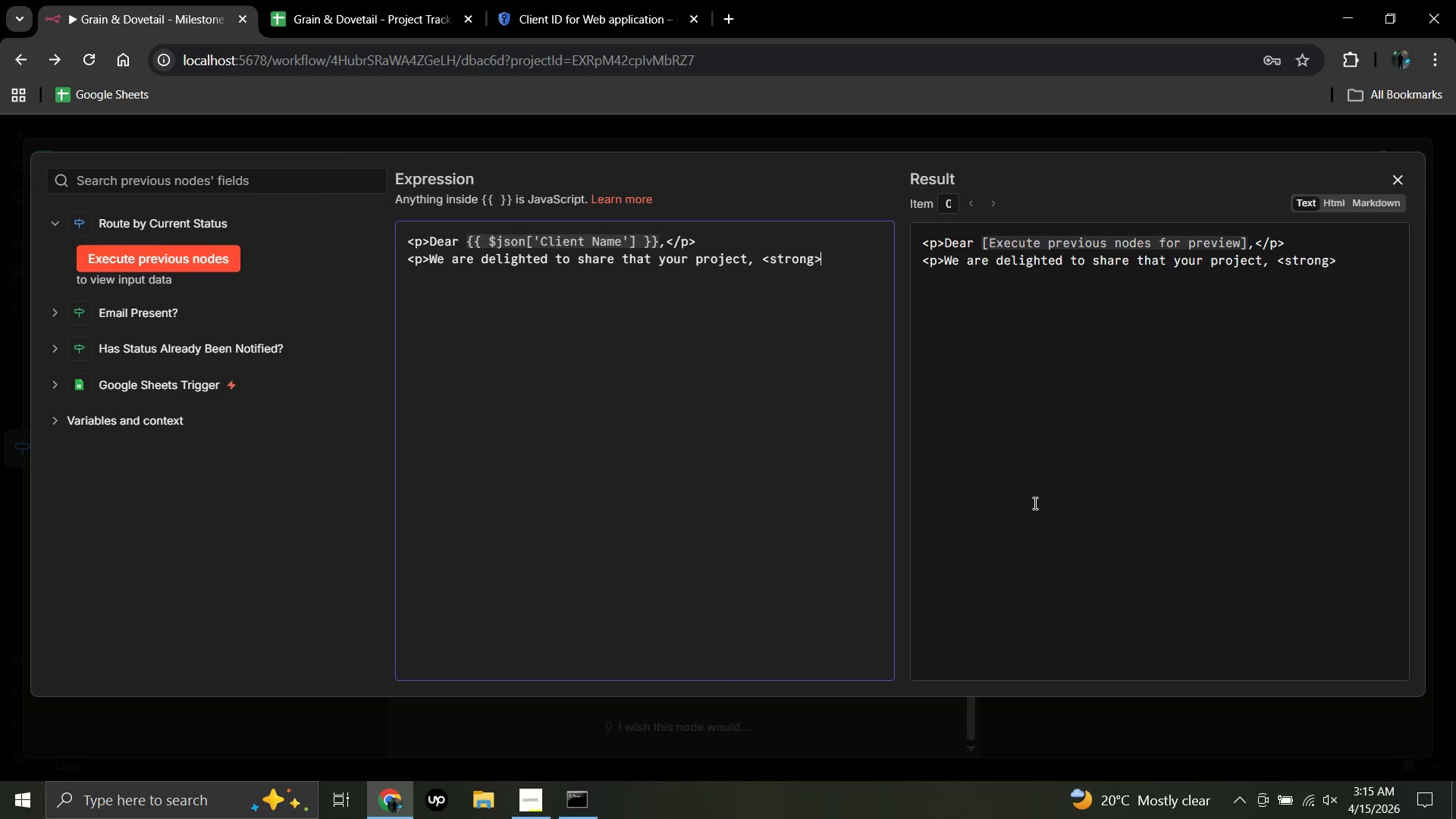 
key(Shift+BracketLeft)
 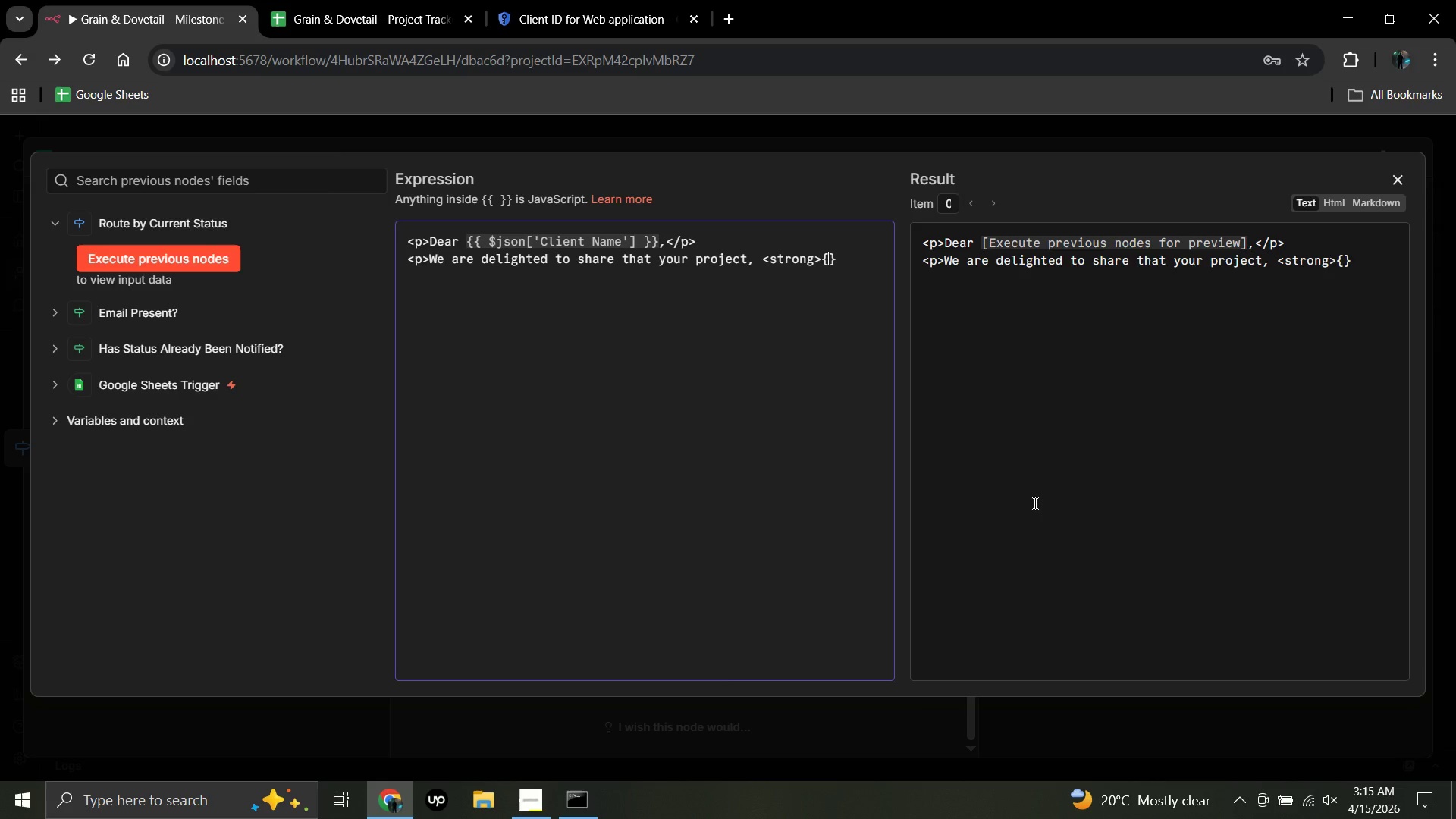 
key(Shift+BracketLeft)
 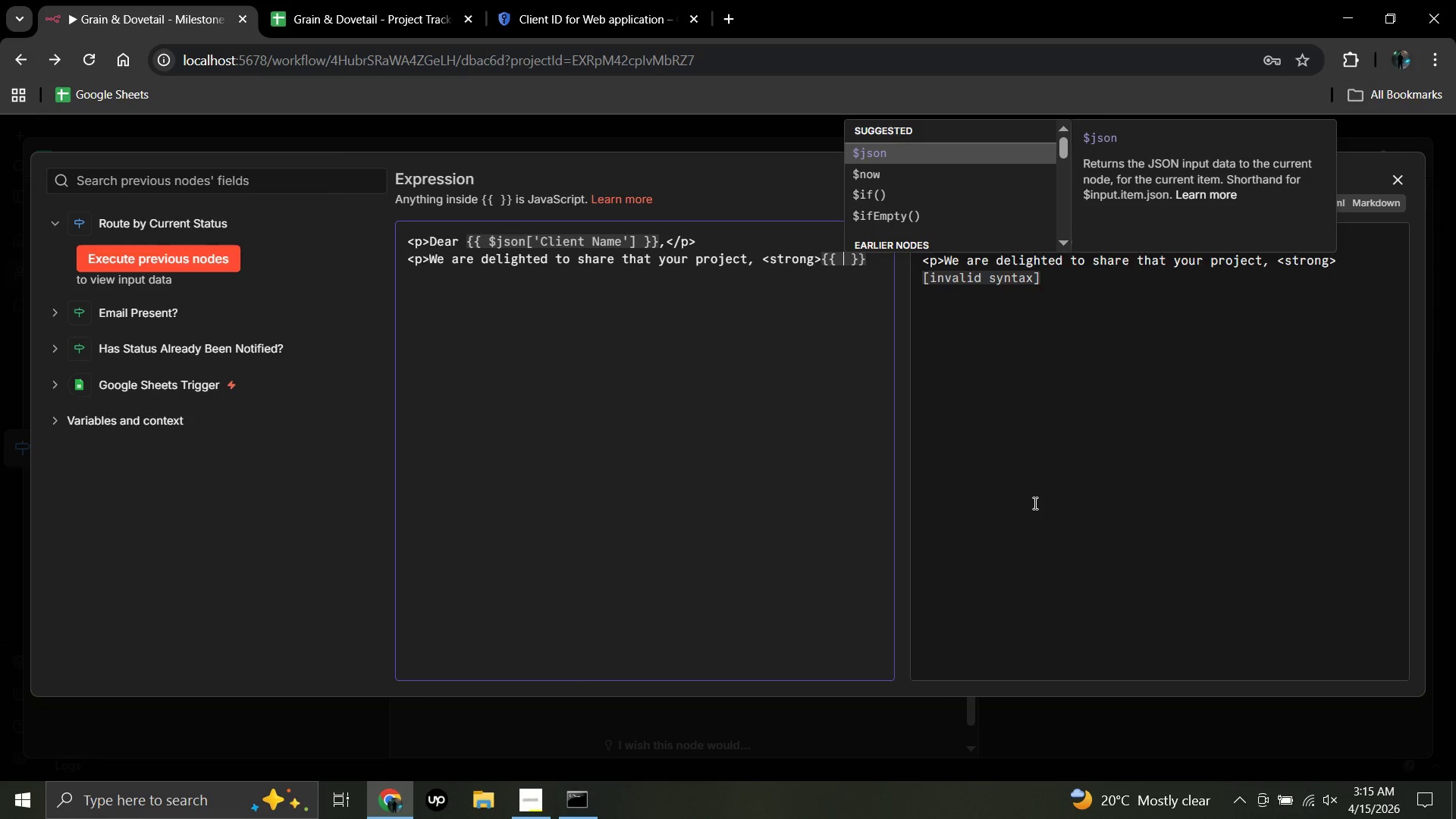 
hold_key(key=ShiftRight, duration=0.86)
 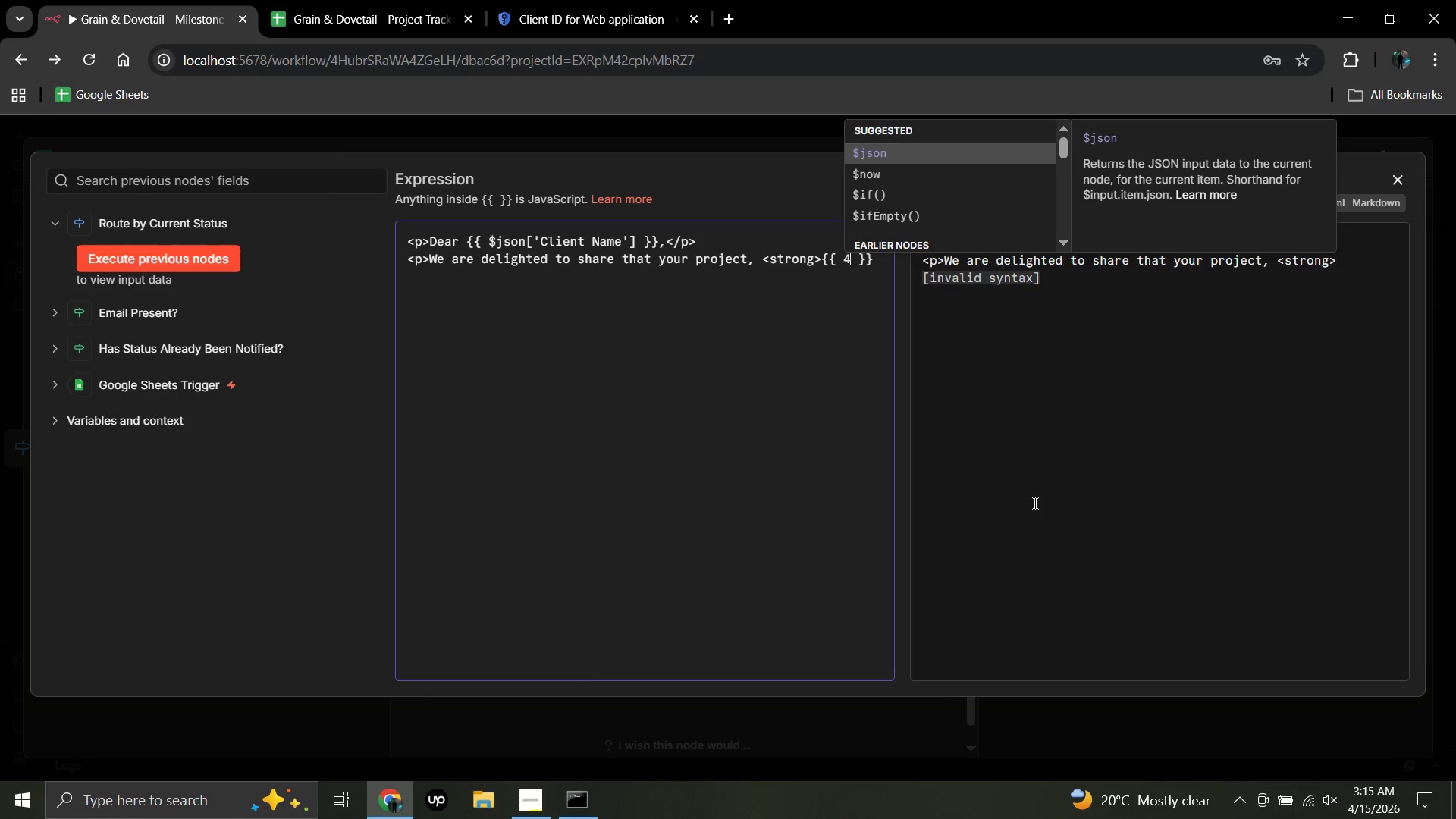 
hold_key(key=4, duration=0.34)
 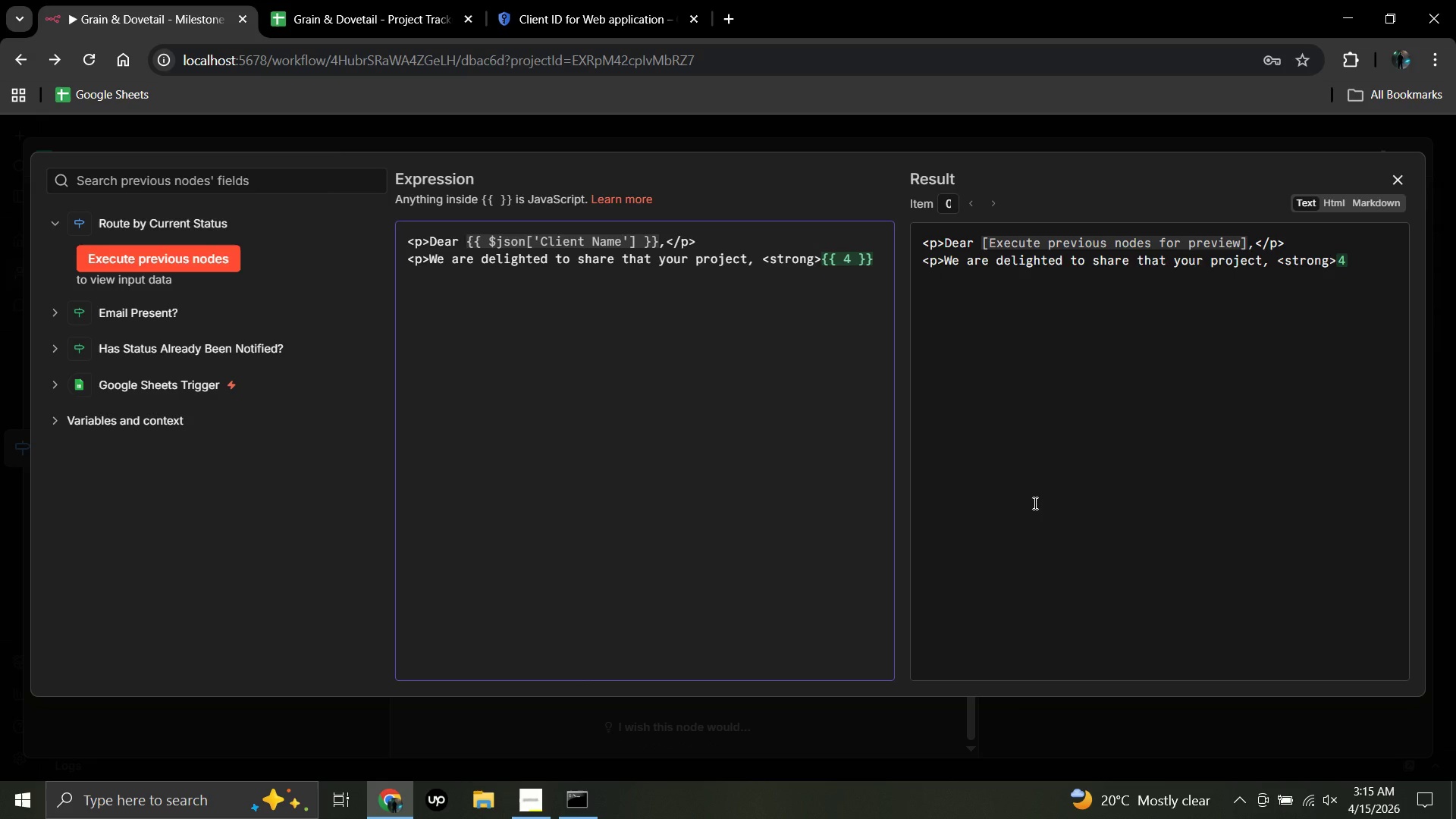 
key(Backspace)
 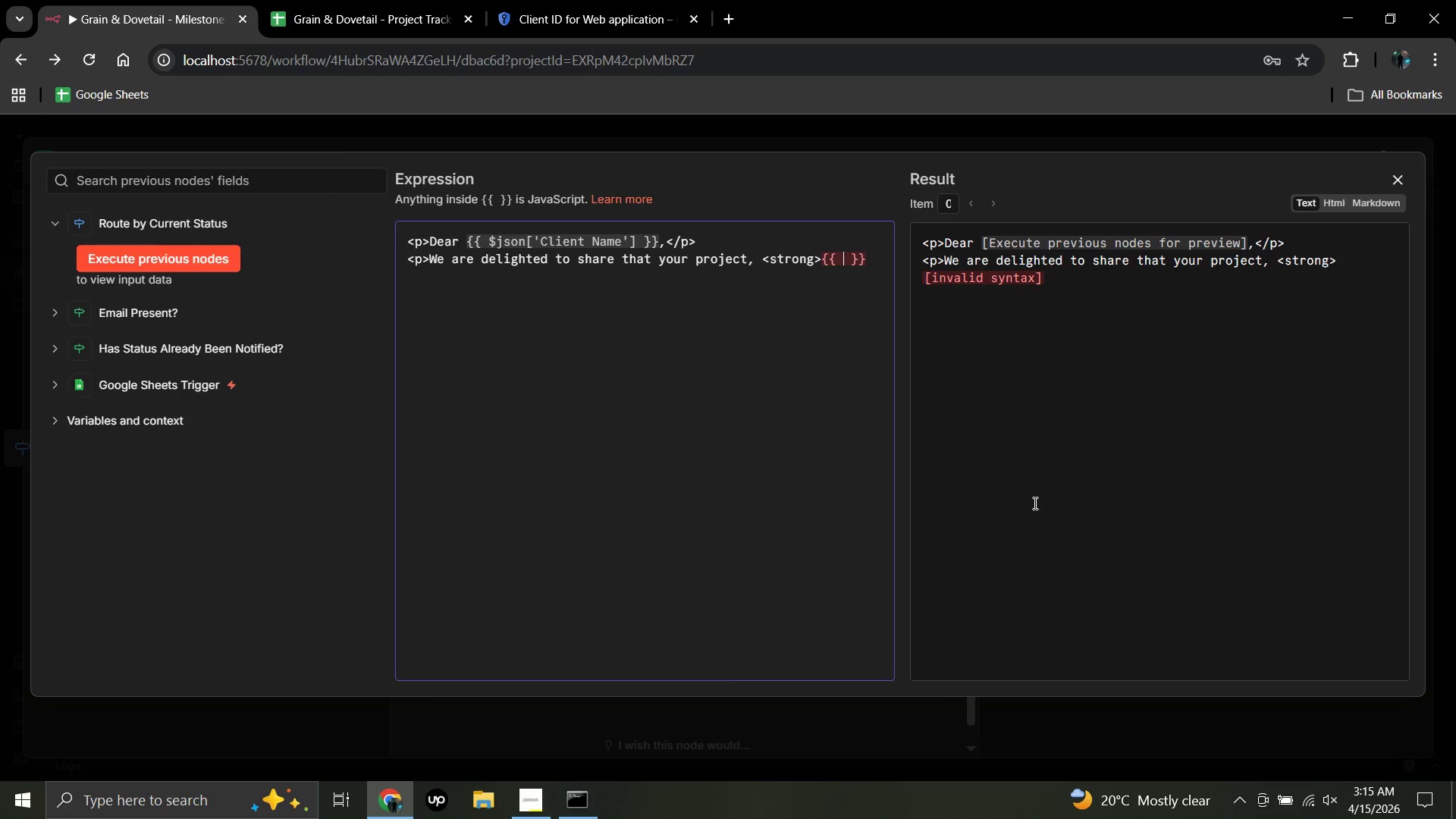 
hold_key(key=ShiftRight, duration=0.39)
 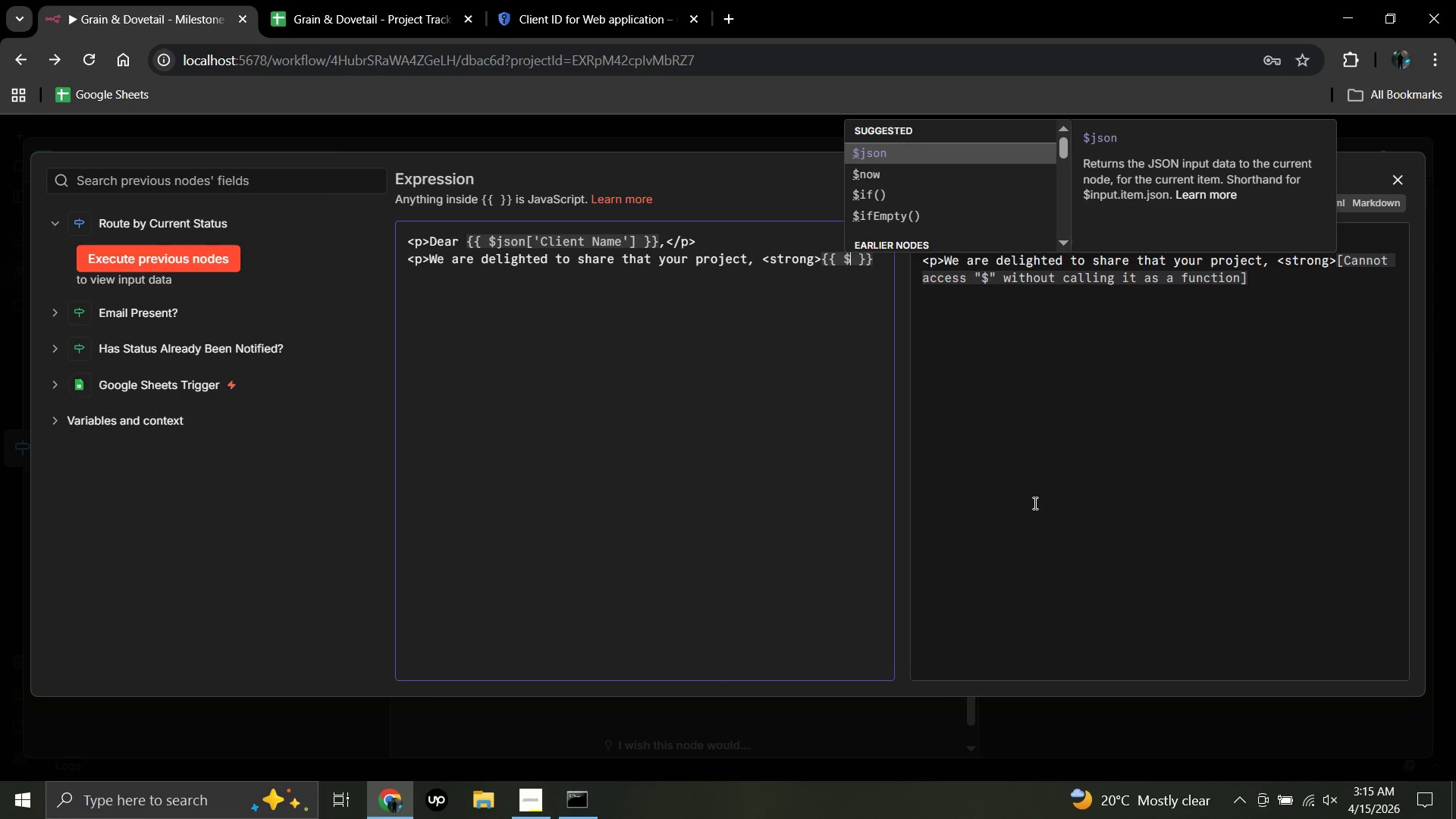 
hold_key(key=4, duration=0.31)
 